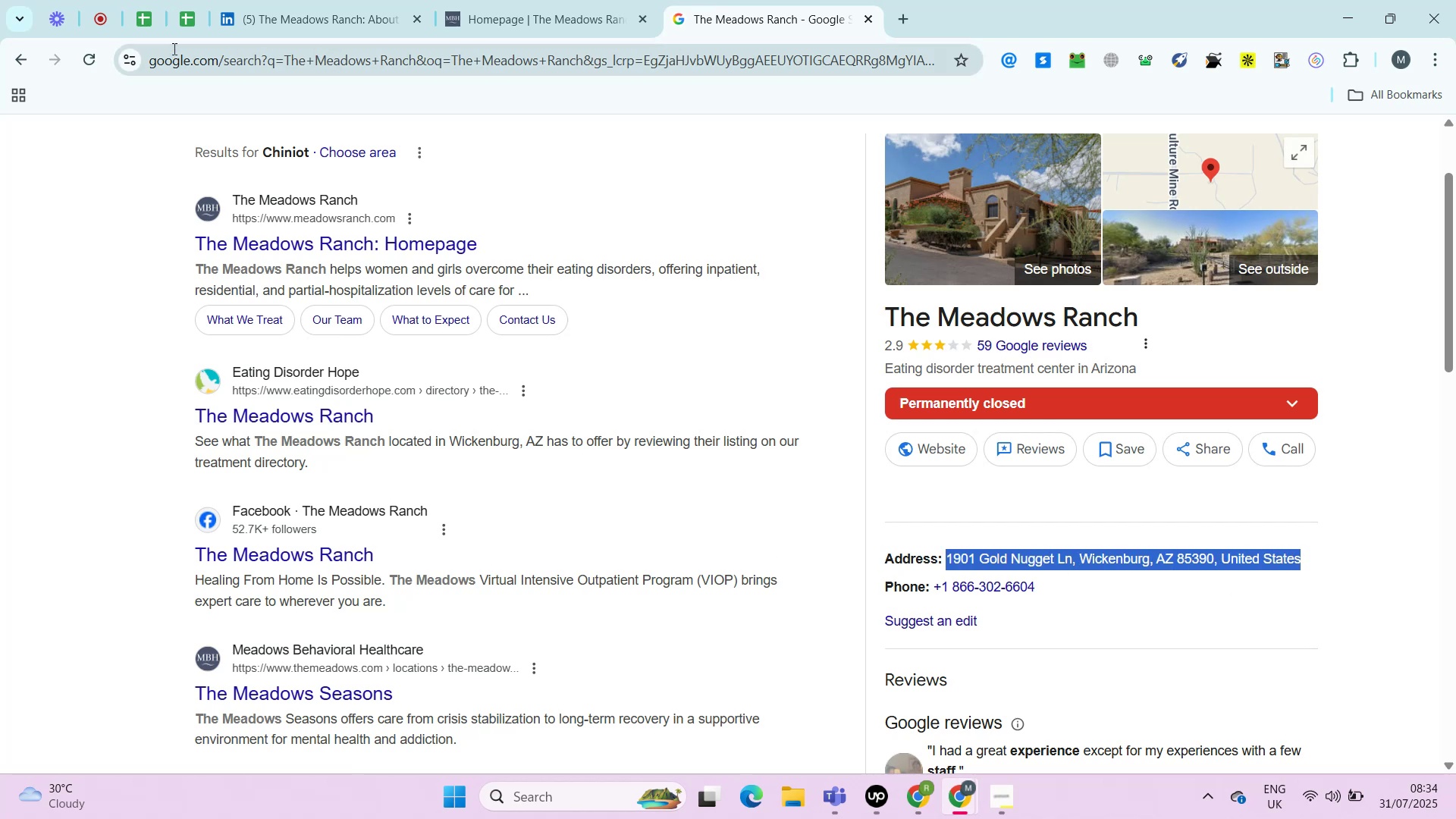 
key(Control+C)
 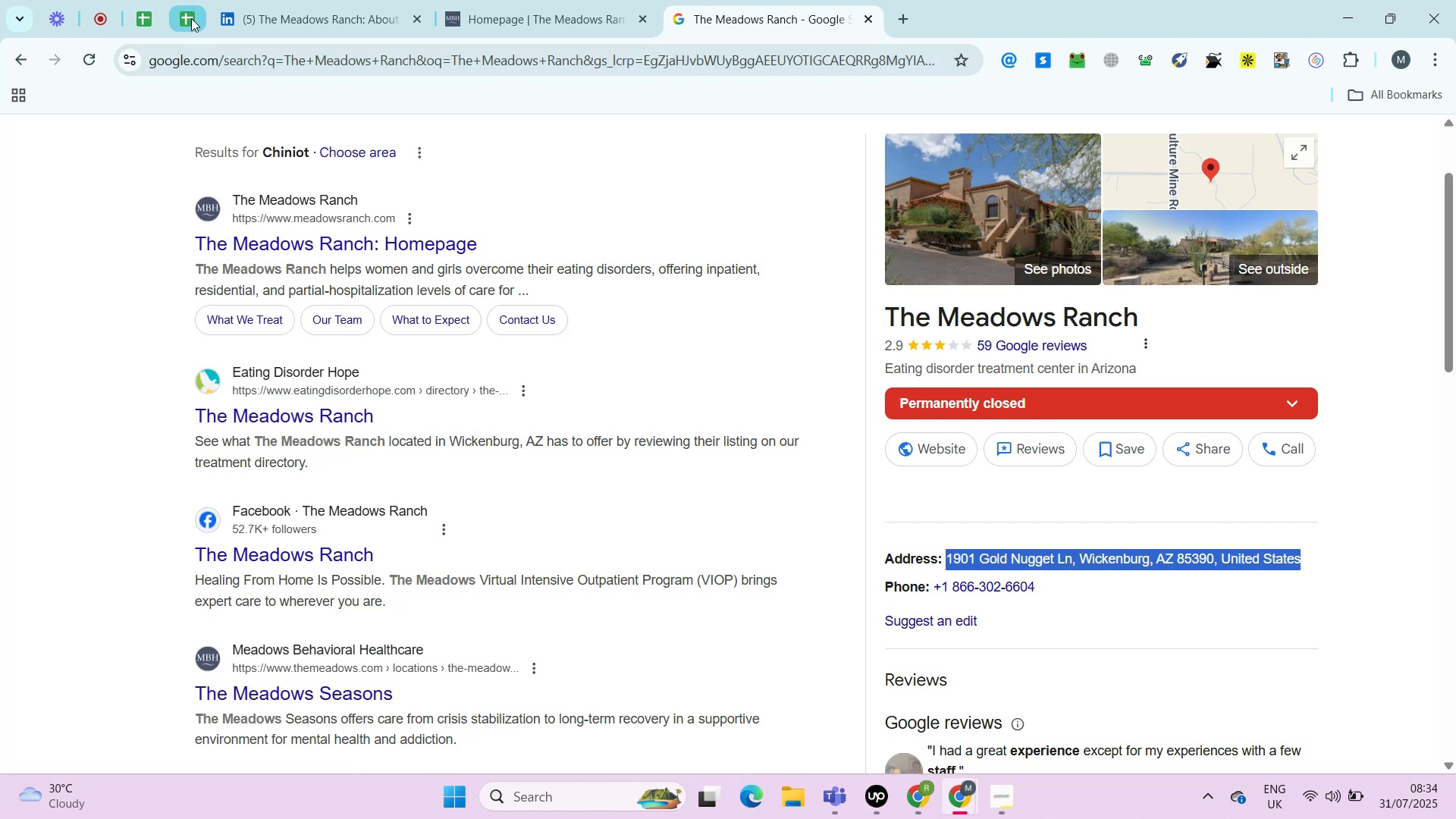 
key(Control+C)
 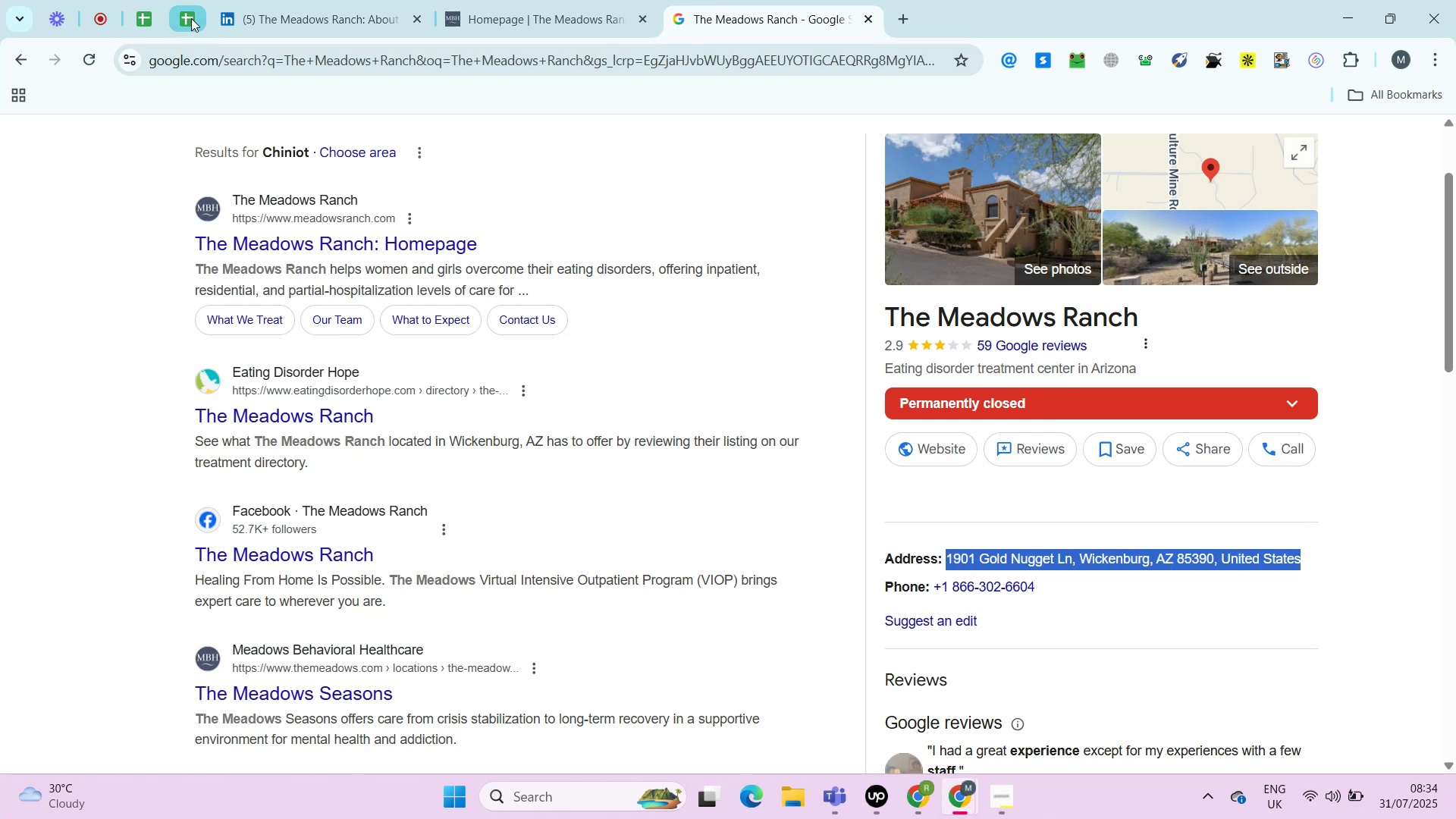 
key(Control+C)
 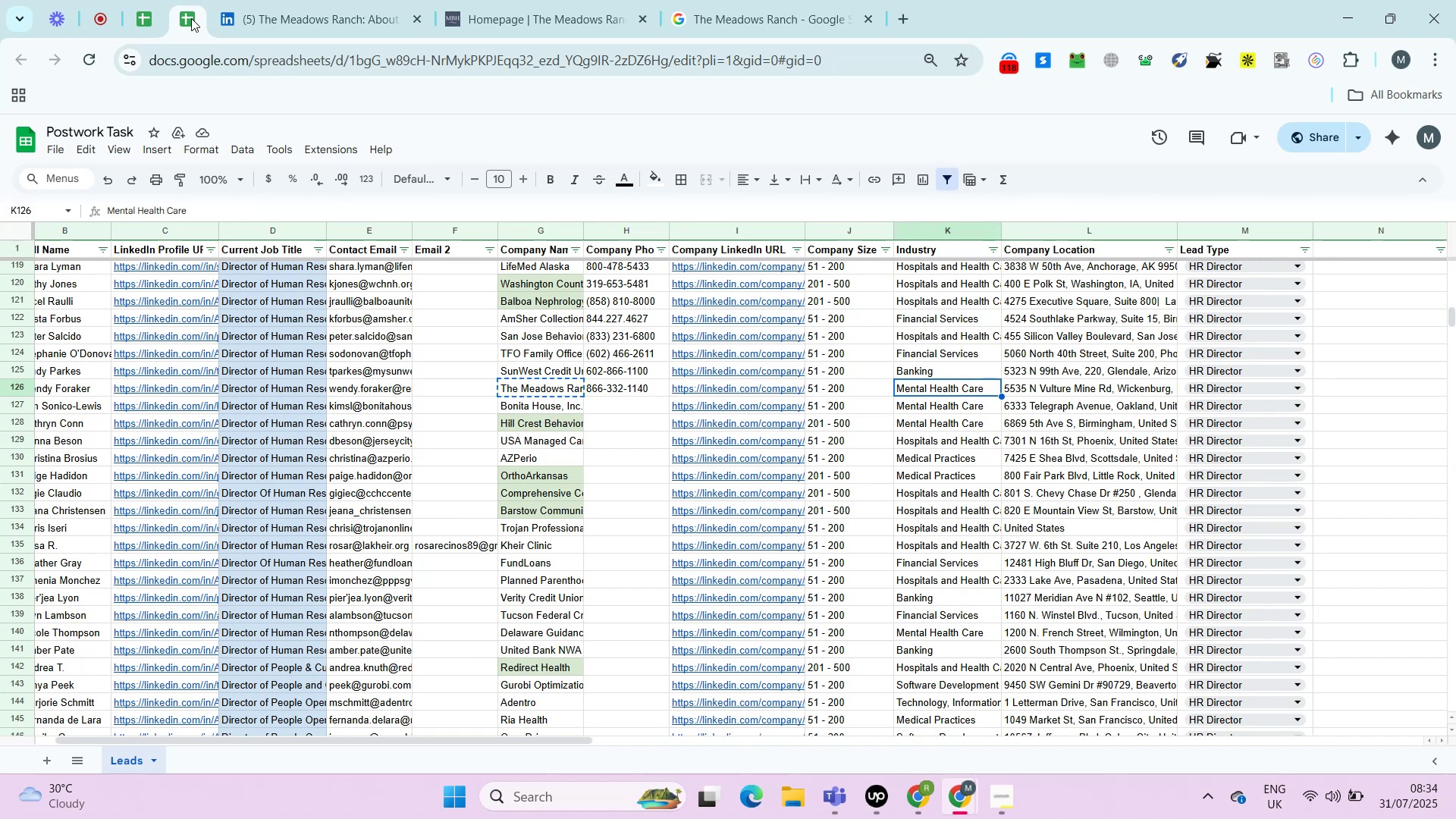 
left_click([191, 18])
 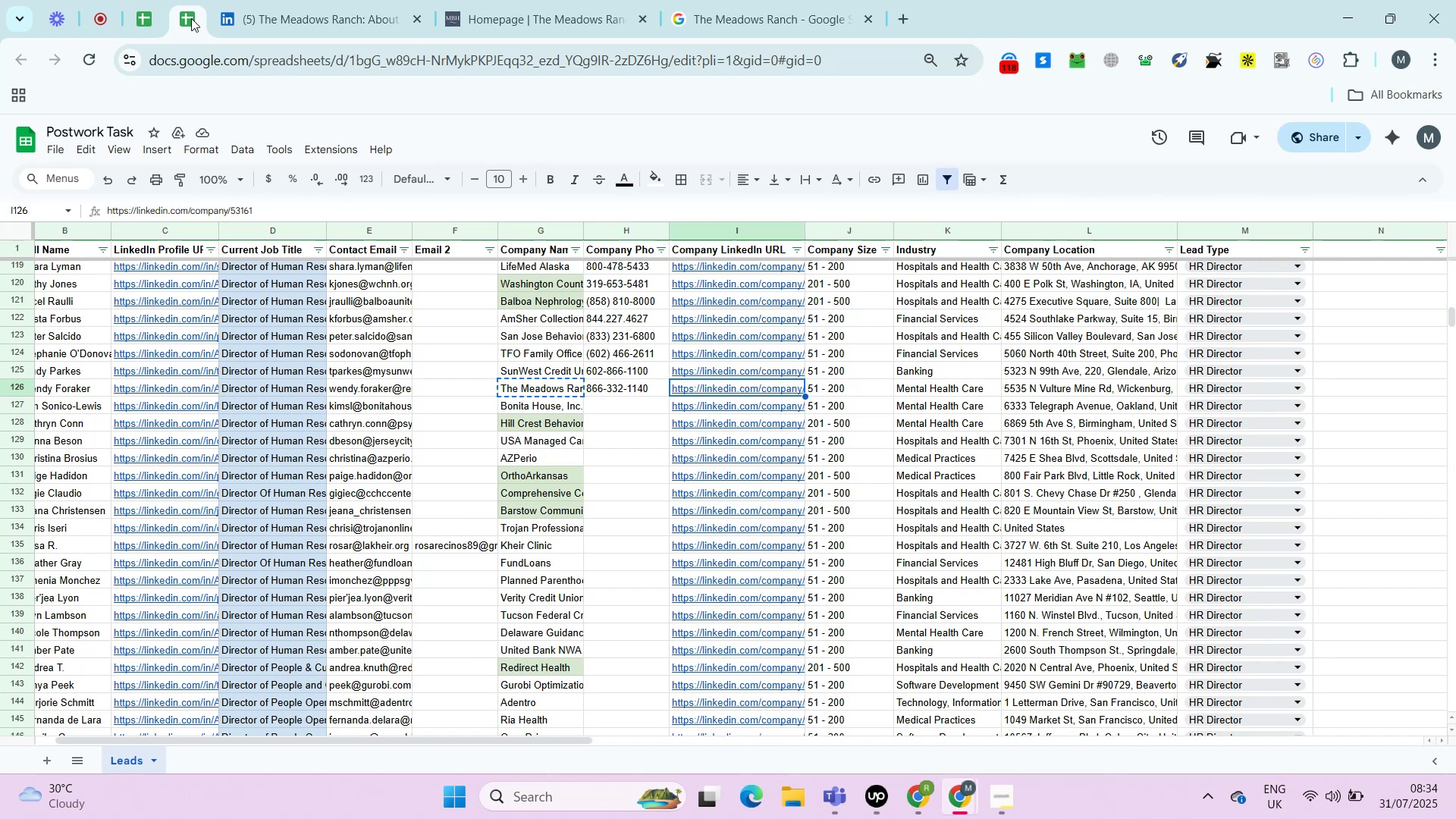 
key(ArrowRight)
 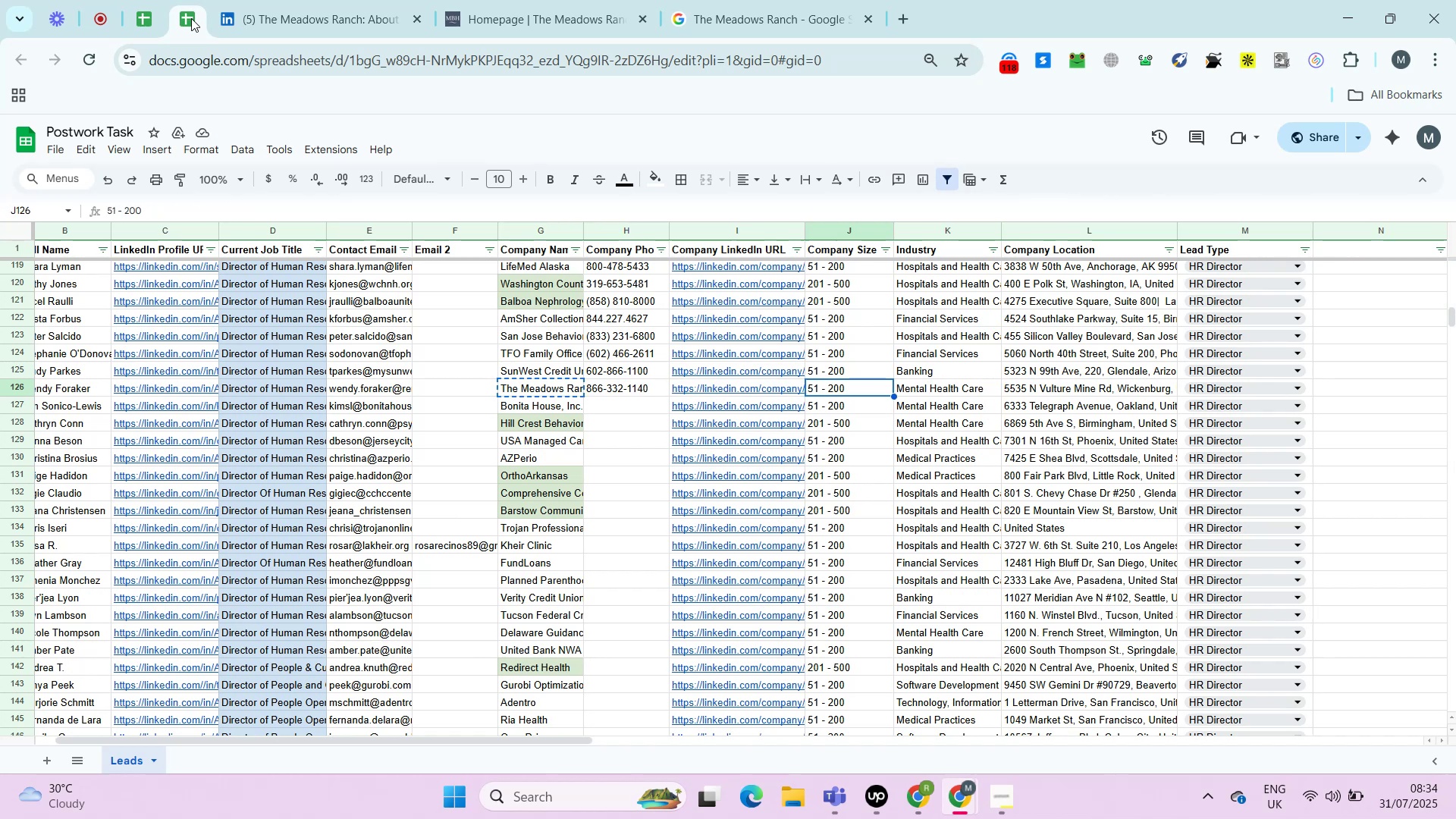 
key(ArrowRight)
 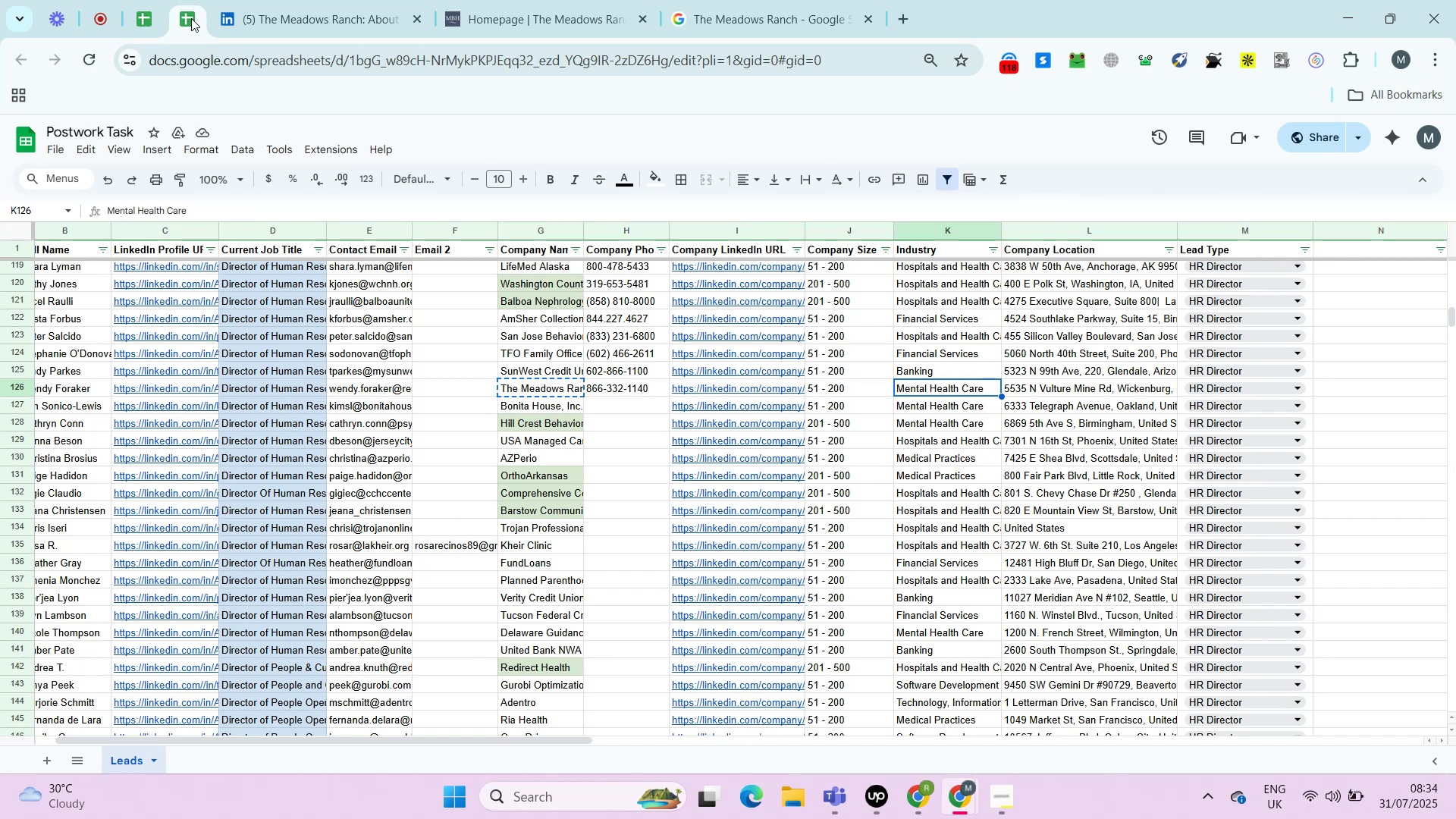 
key(ArrowRight)
 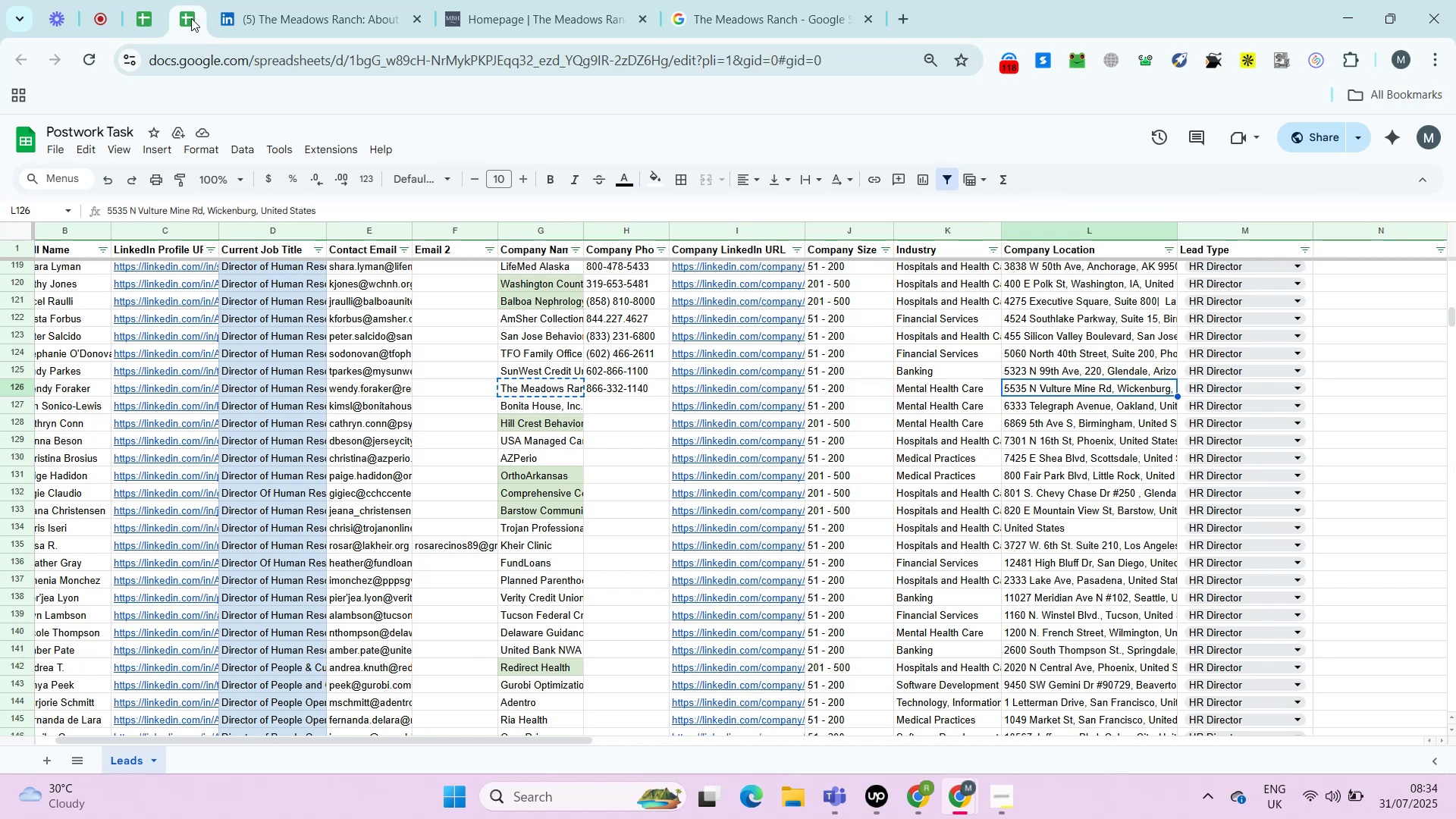 
key(ArrowRight)
 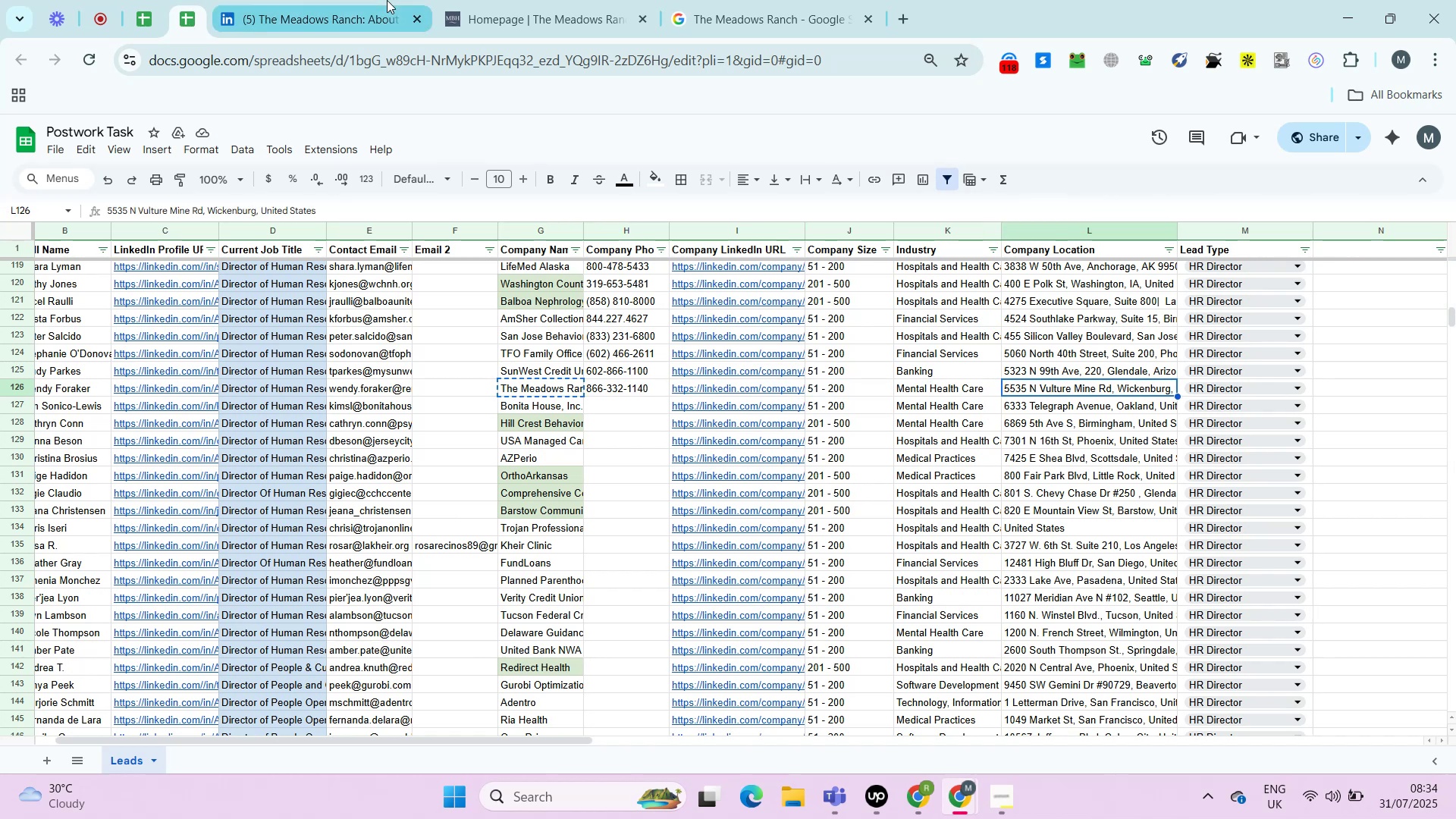 
key(ArrowLeft)
 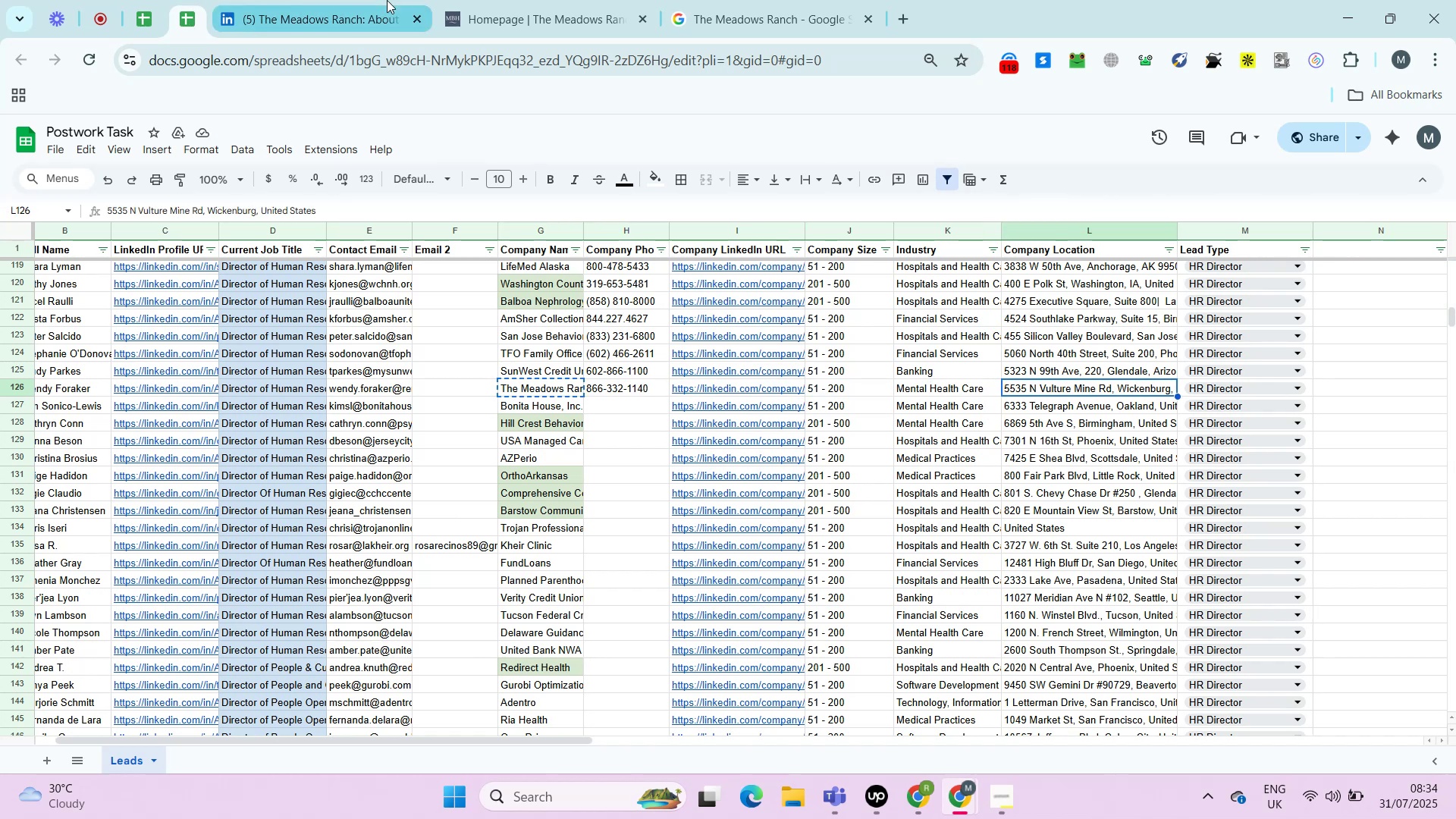 
key(ArrowLeft)
 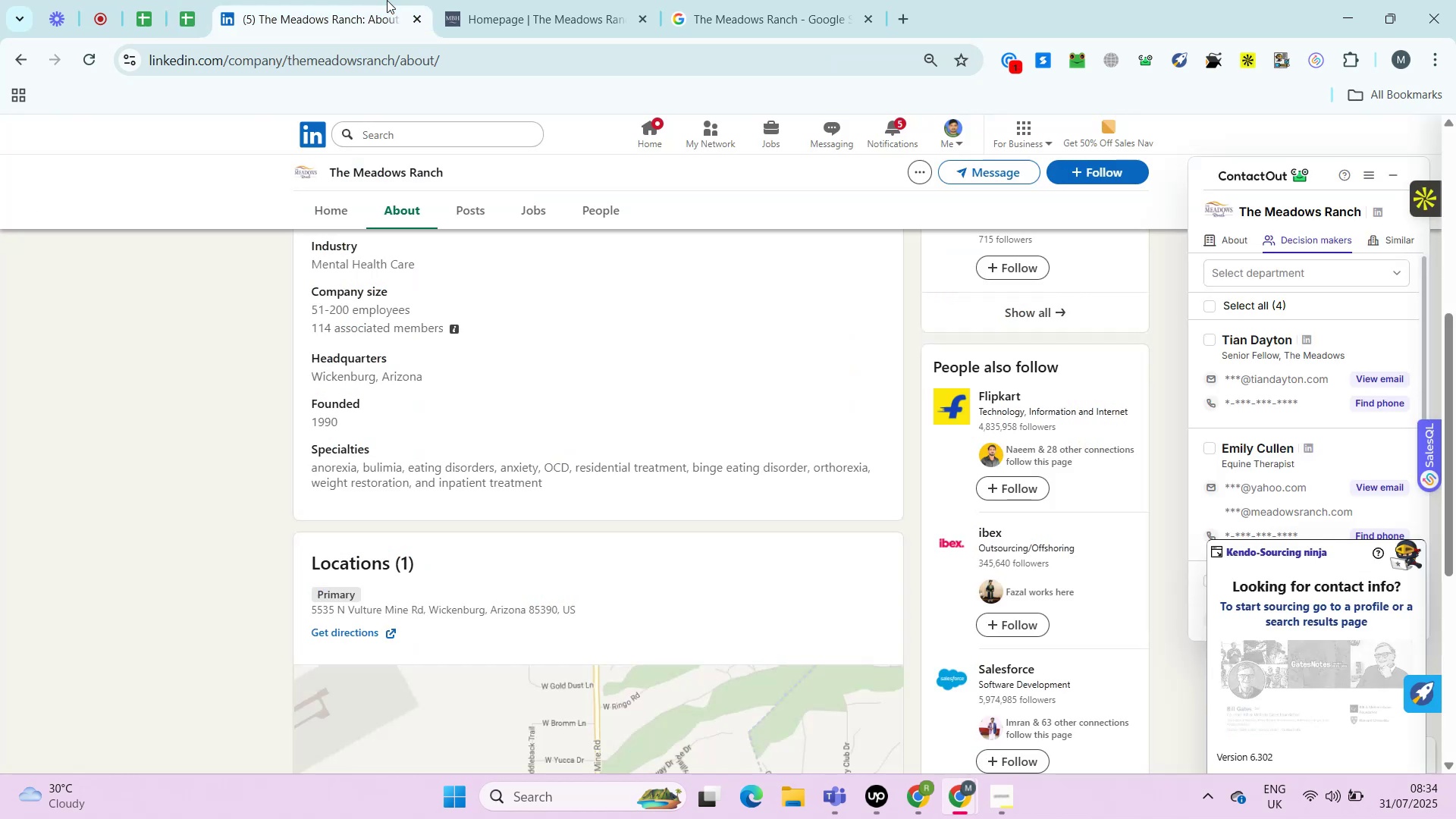 
key(ArrowLeft)
 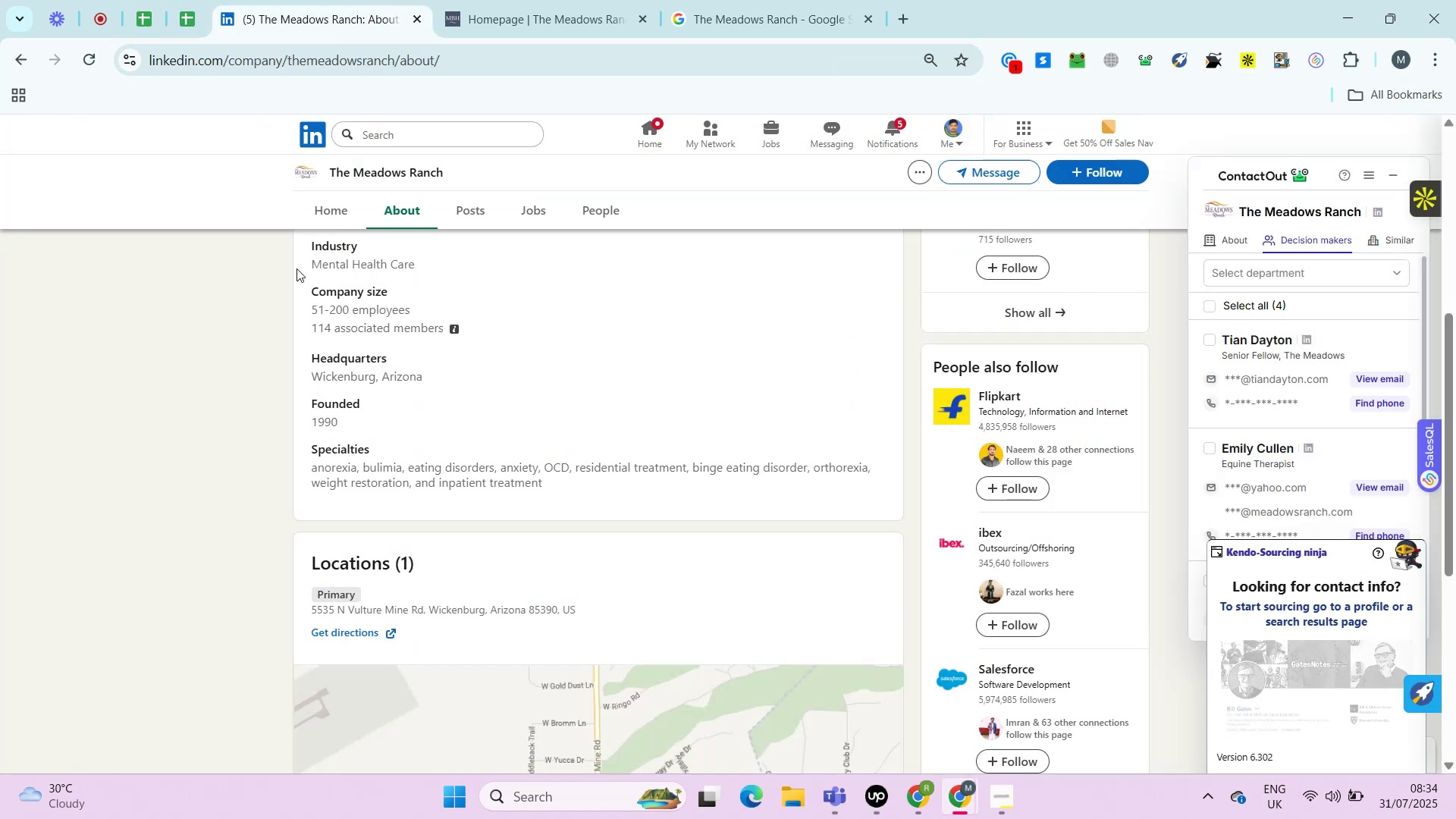 
key(ArrowRight)
 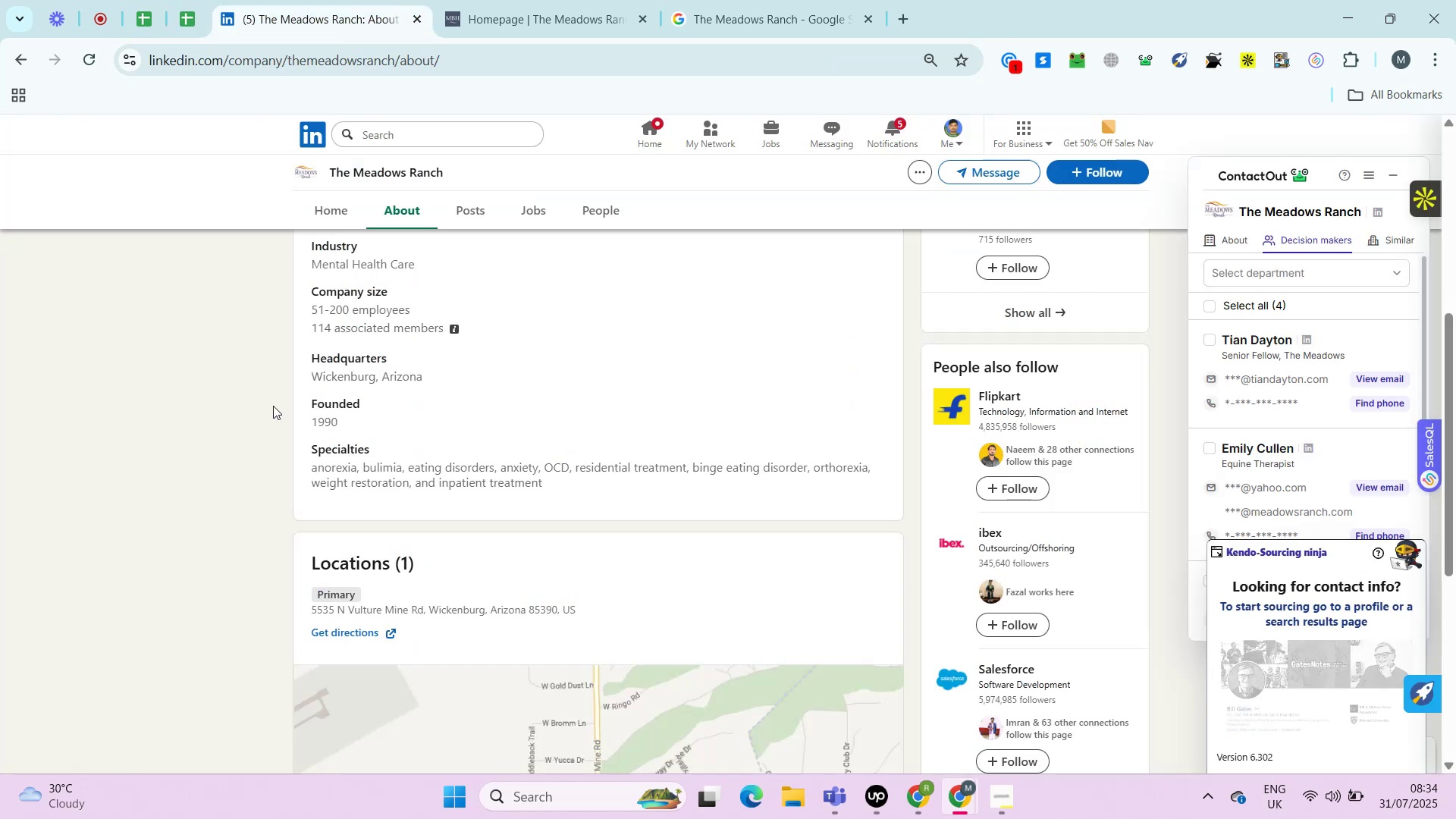 
key(ArrowRight)
 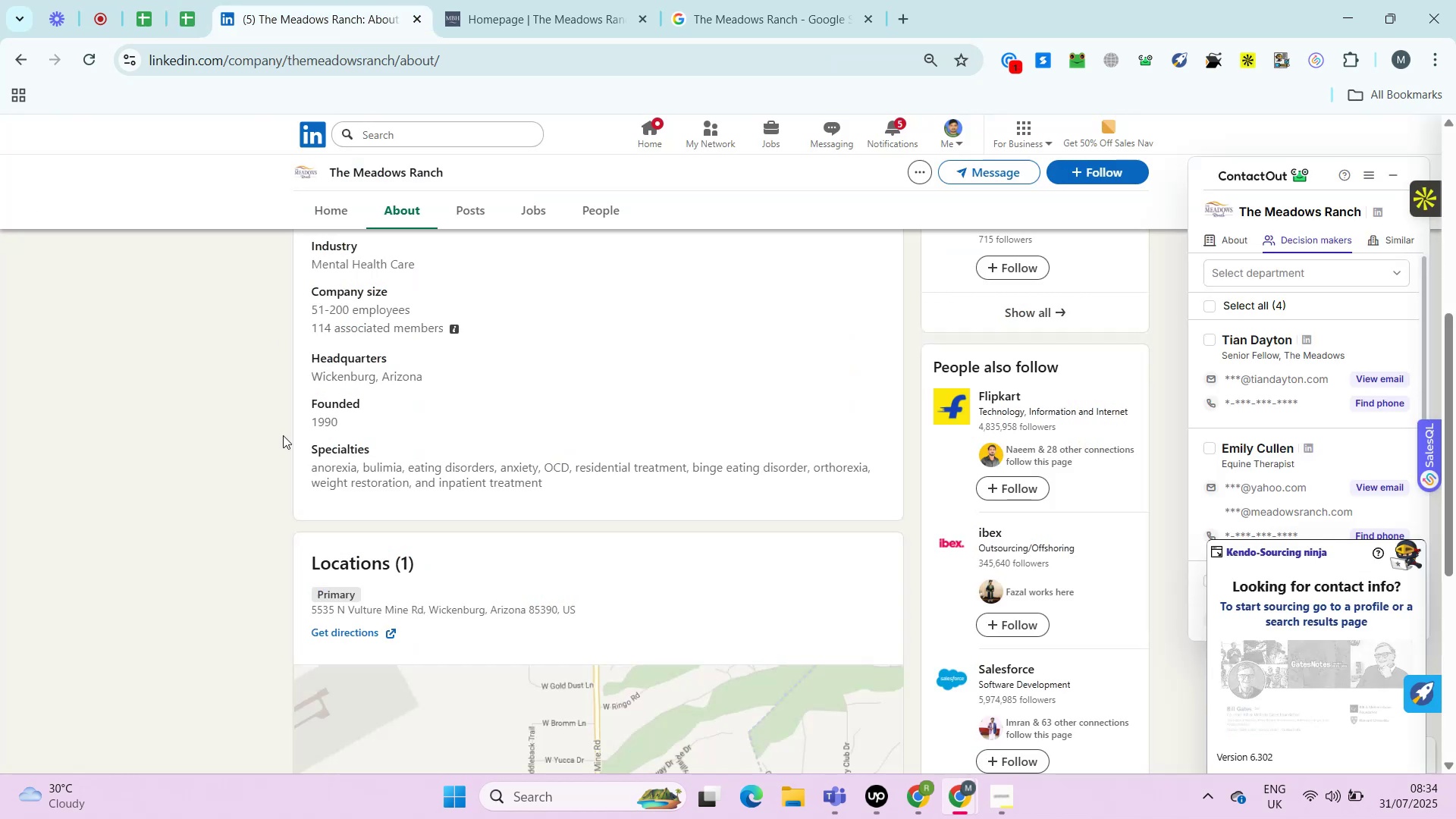 
key(ArrowRight)
 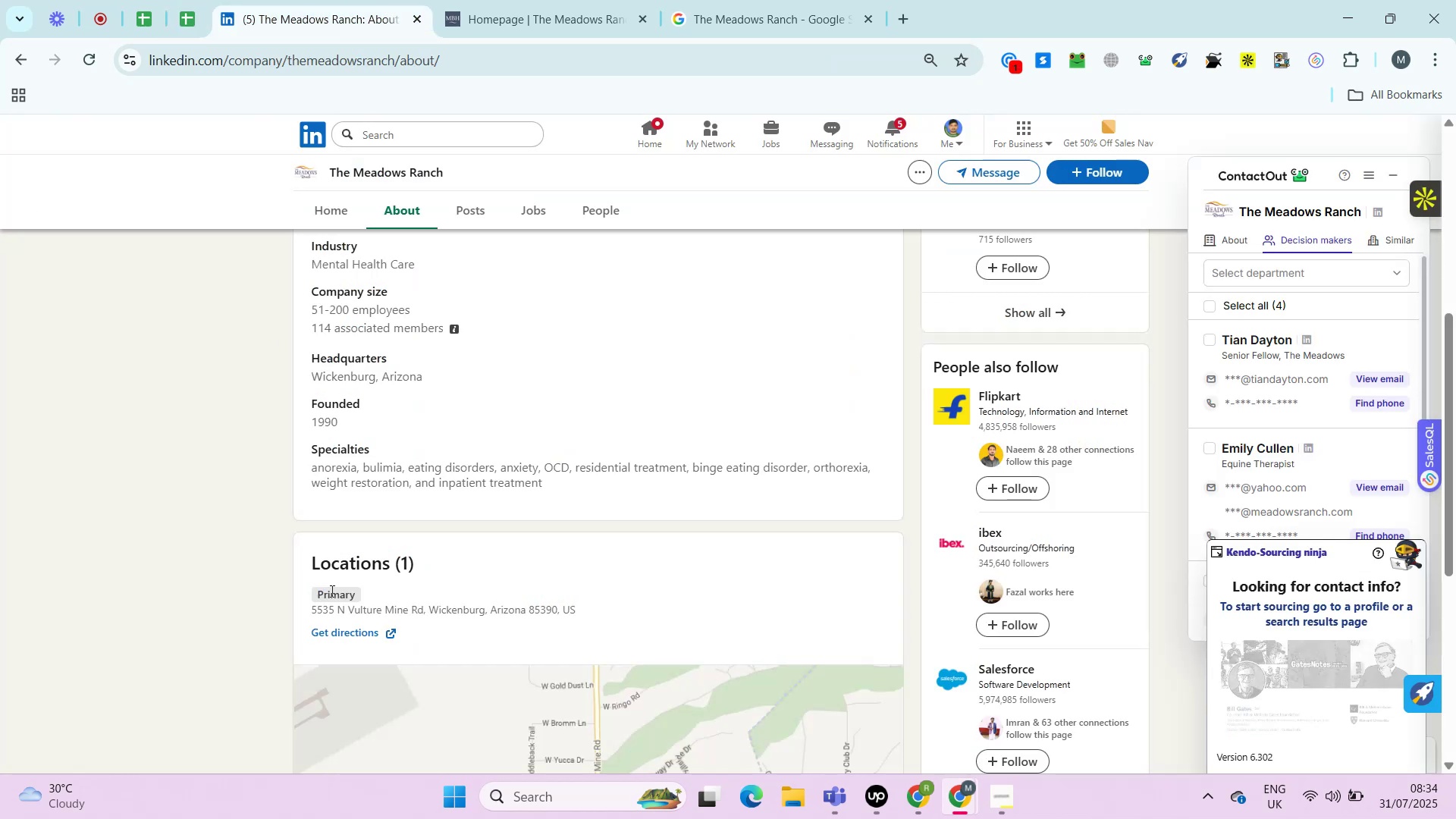 
key(ArrowRight)
 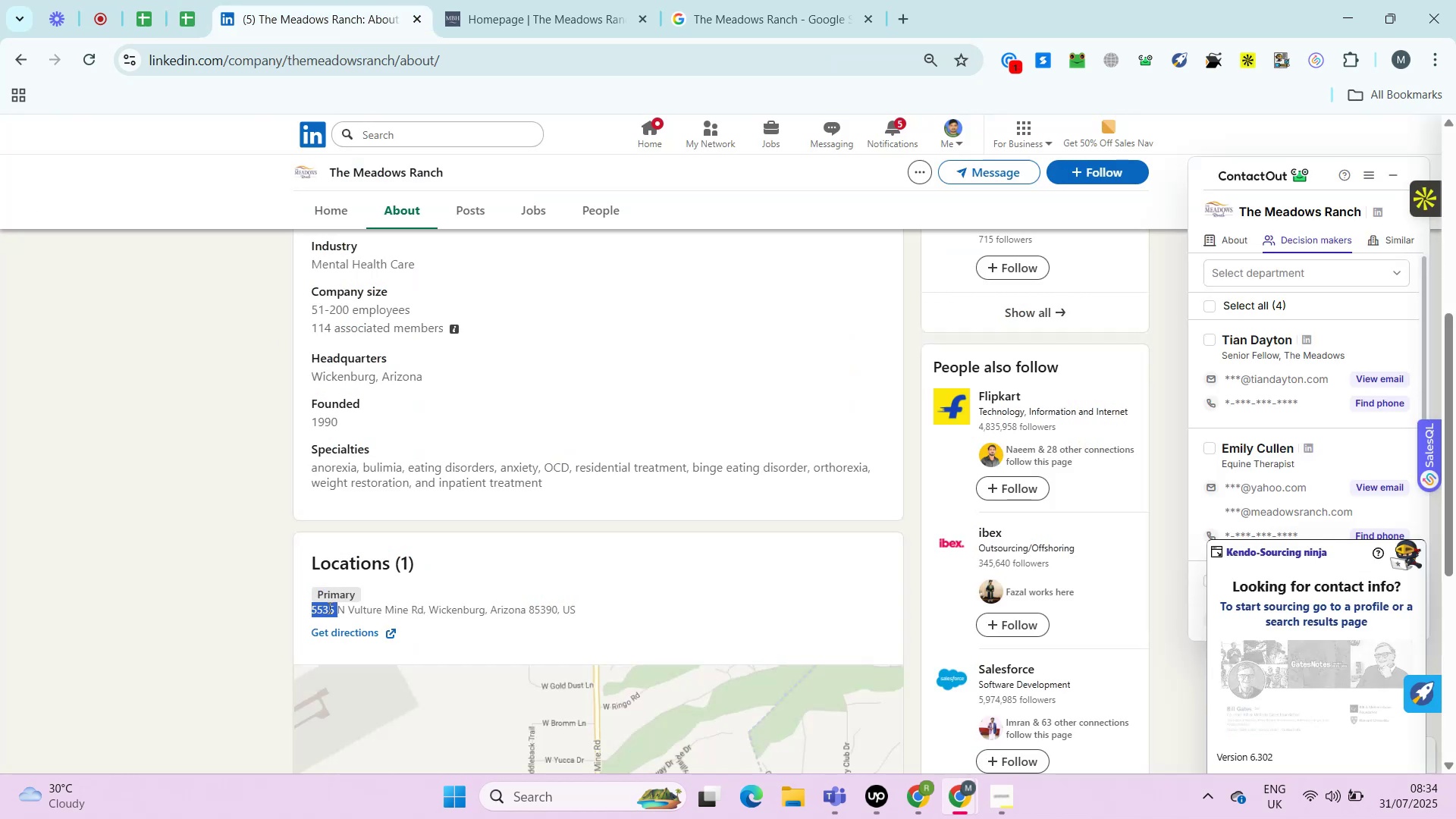 
left_click([387, 0])
 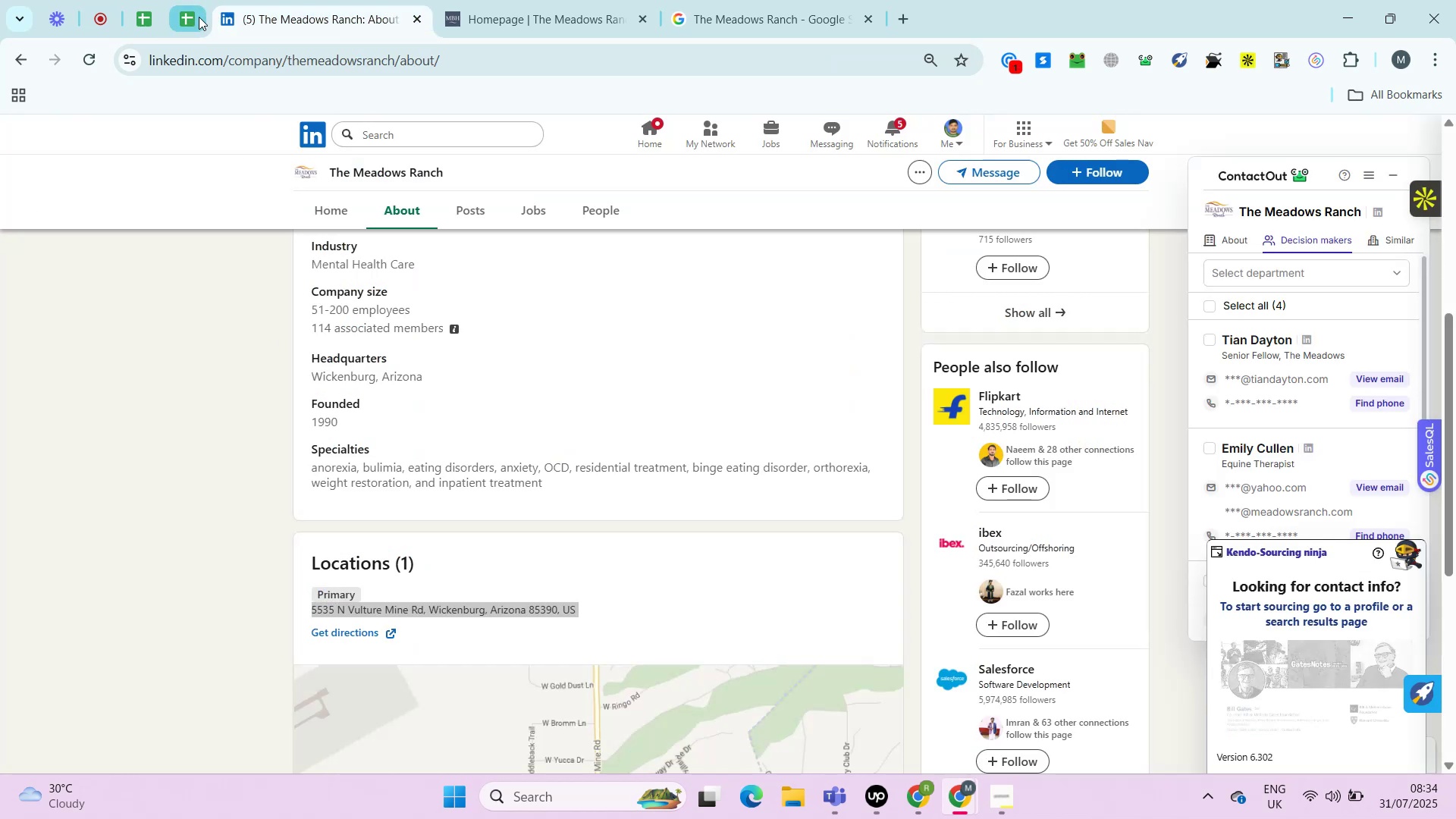 
double_click([328, 607])
 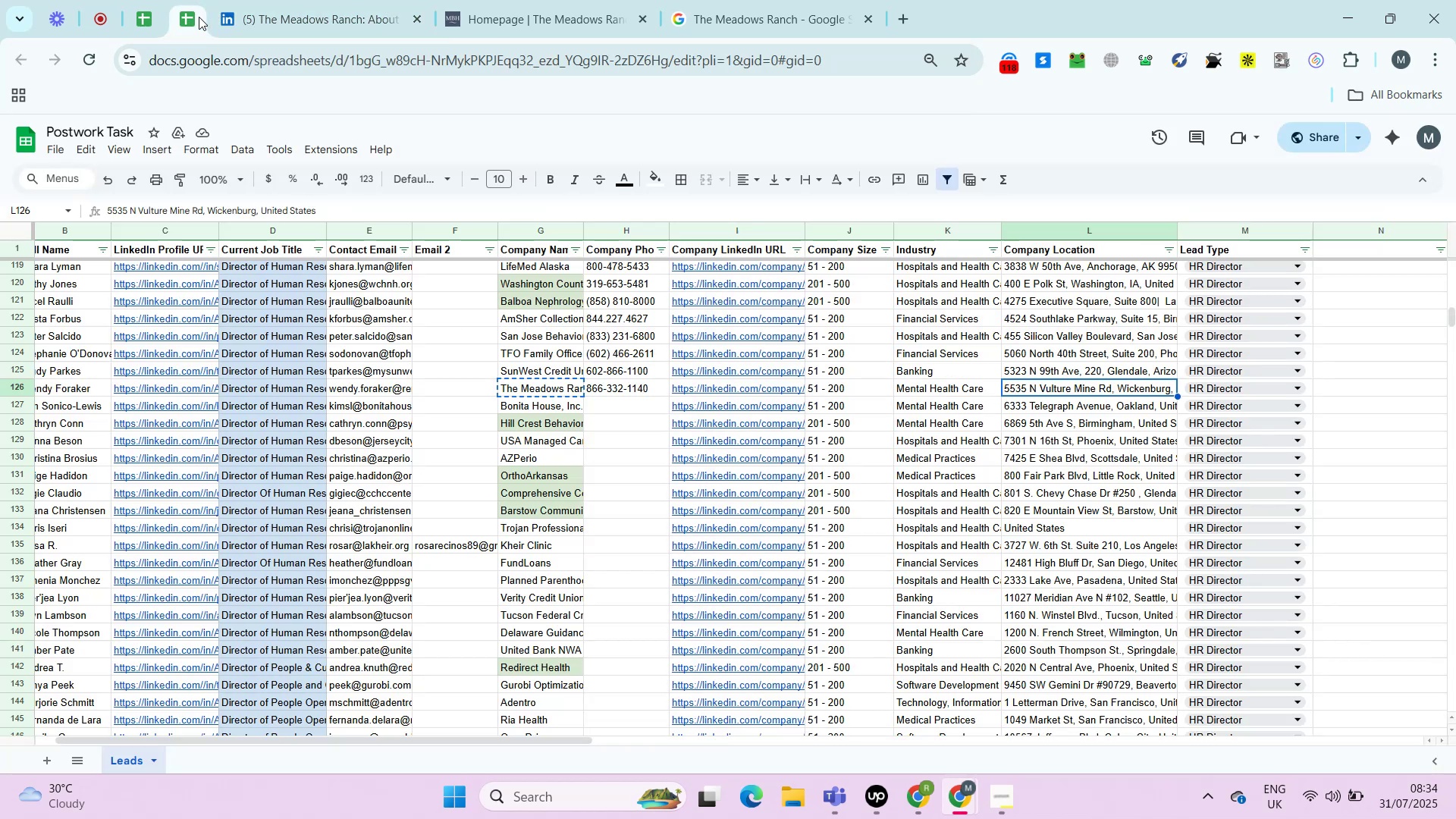 
triple_click([328, 607])
 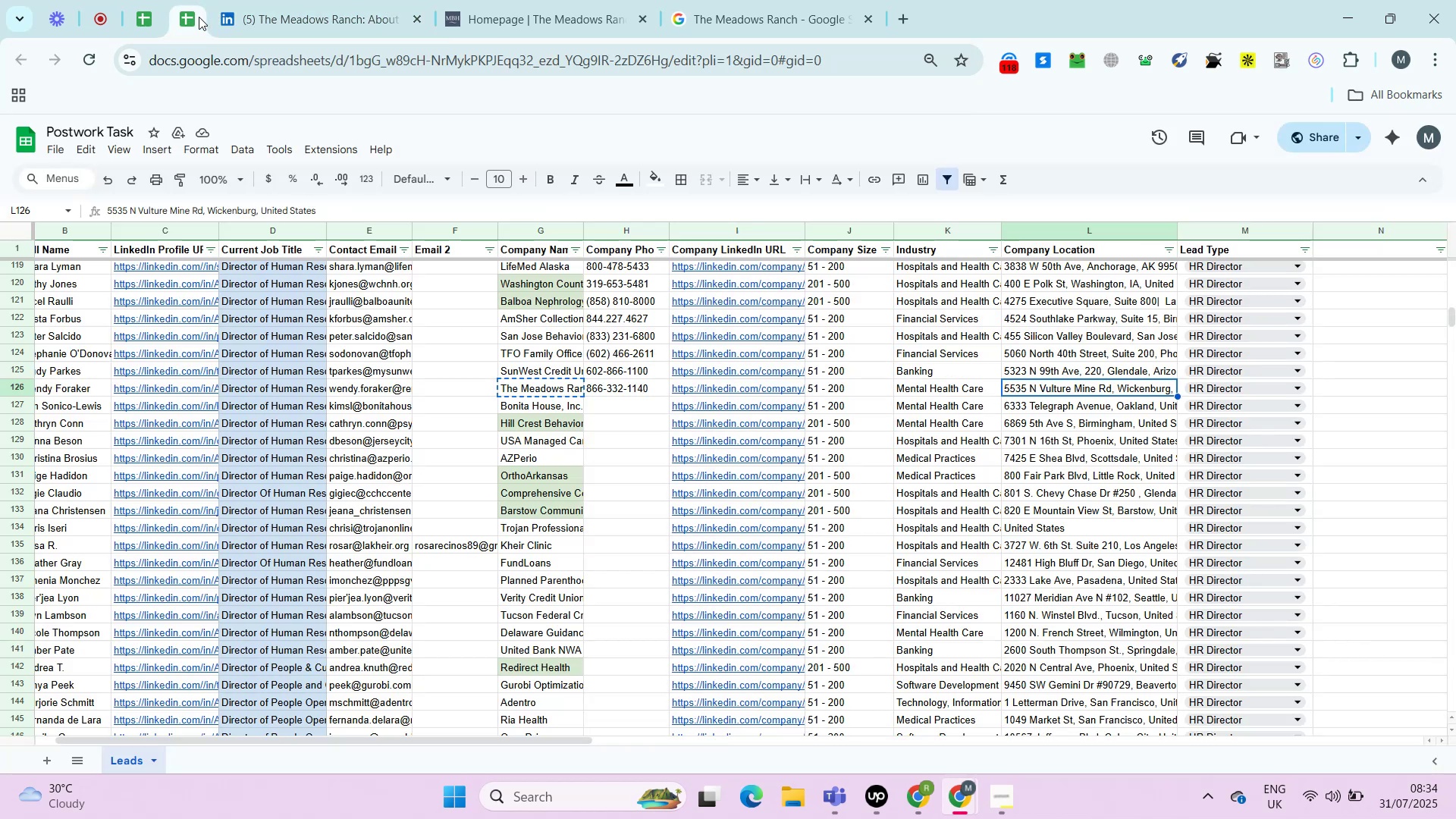 
key(Control+C)
 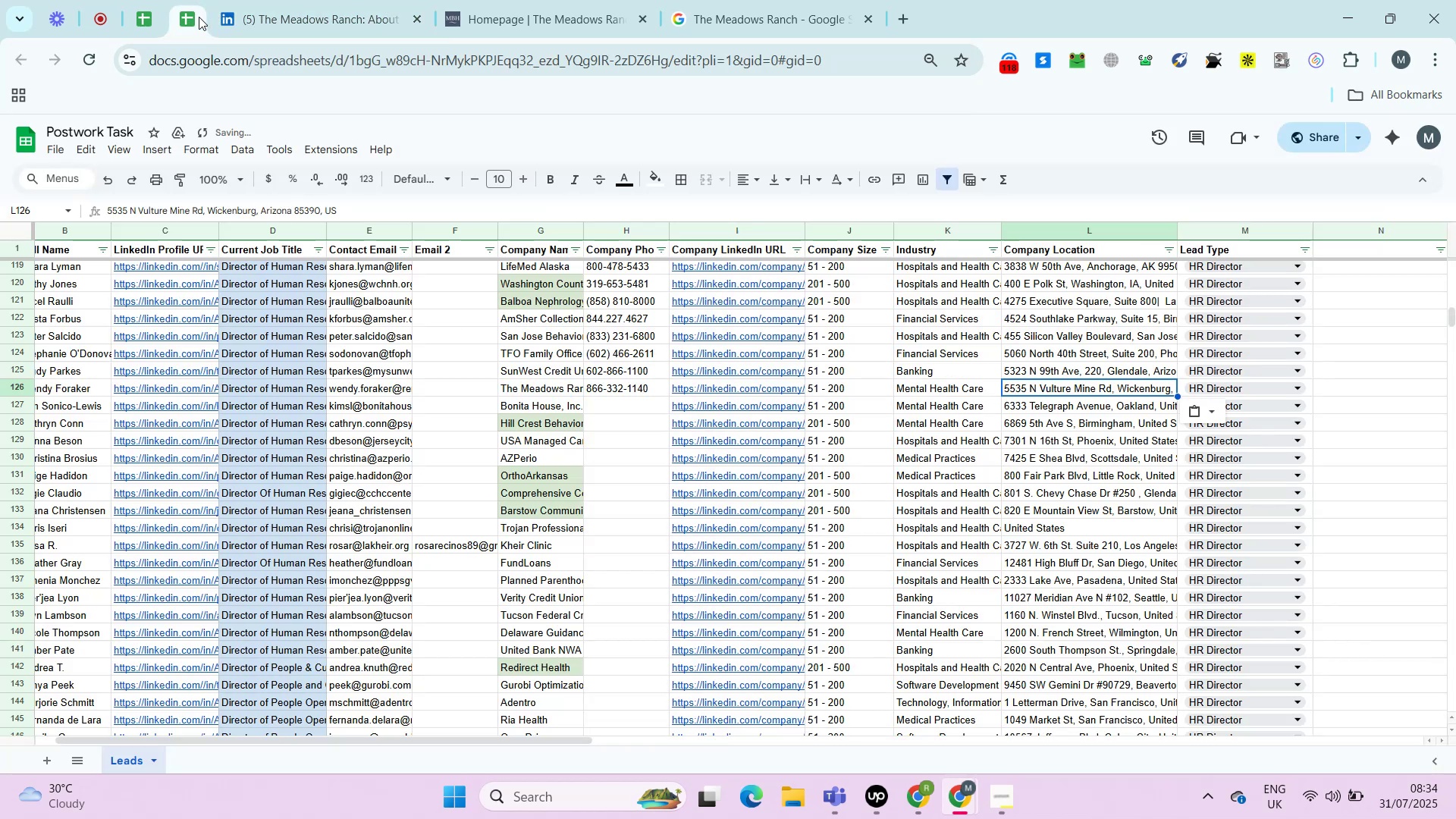 
key(Control+C)
 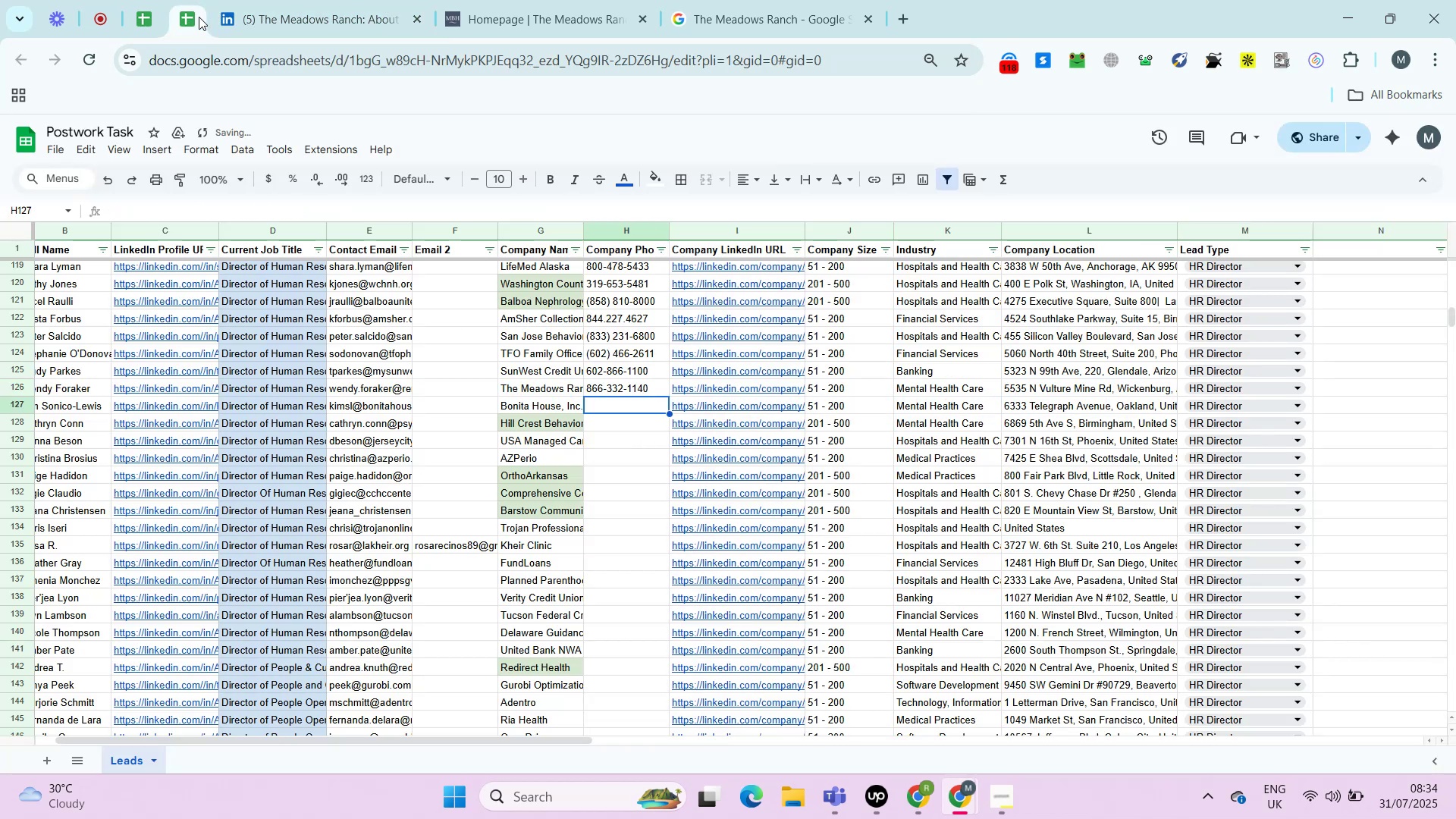 
left_click([199, 17])
 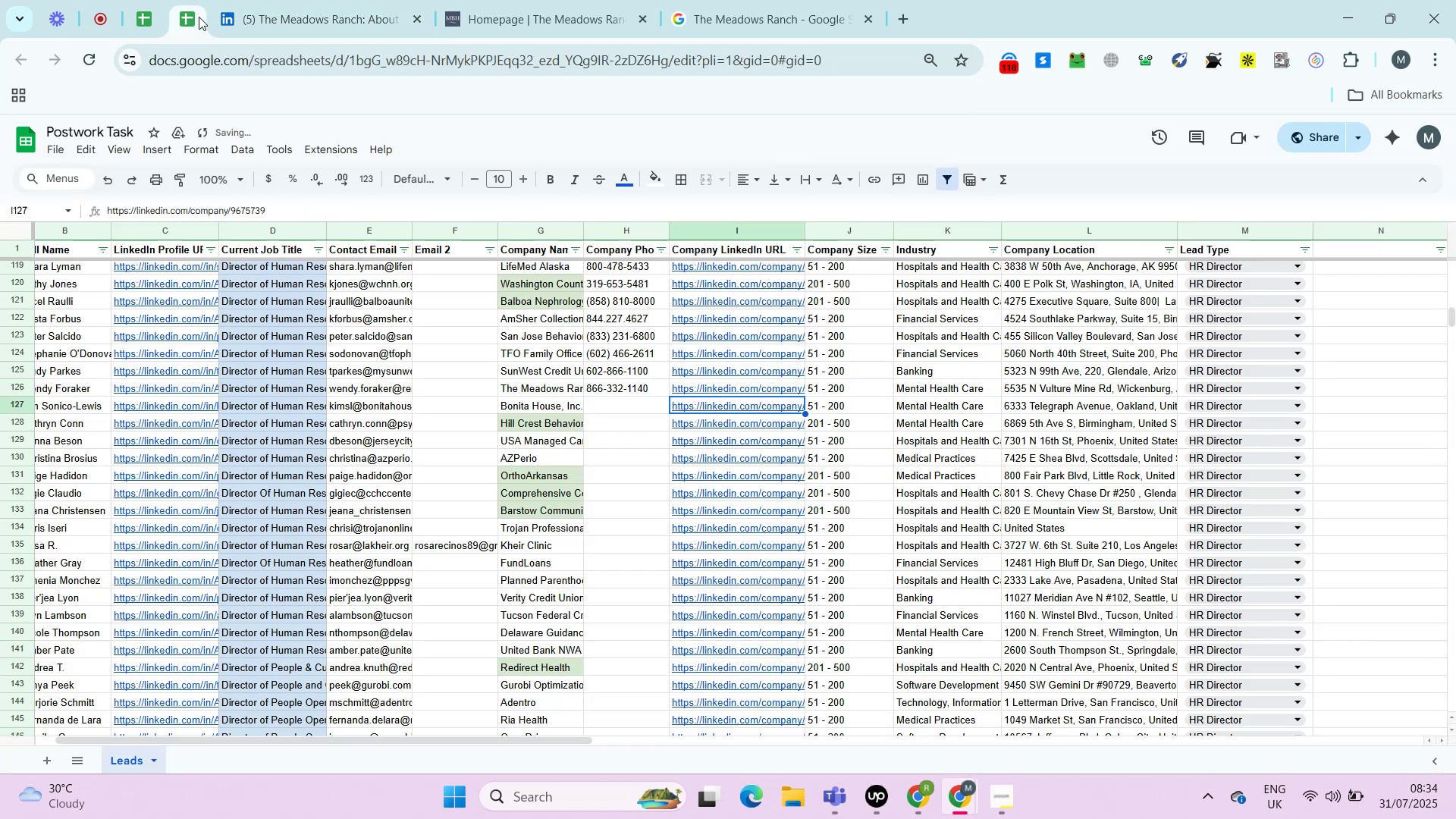 
key(Control+Shift+ShiftLeft)
 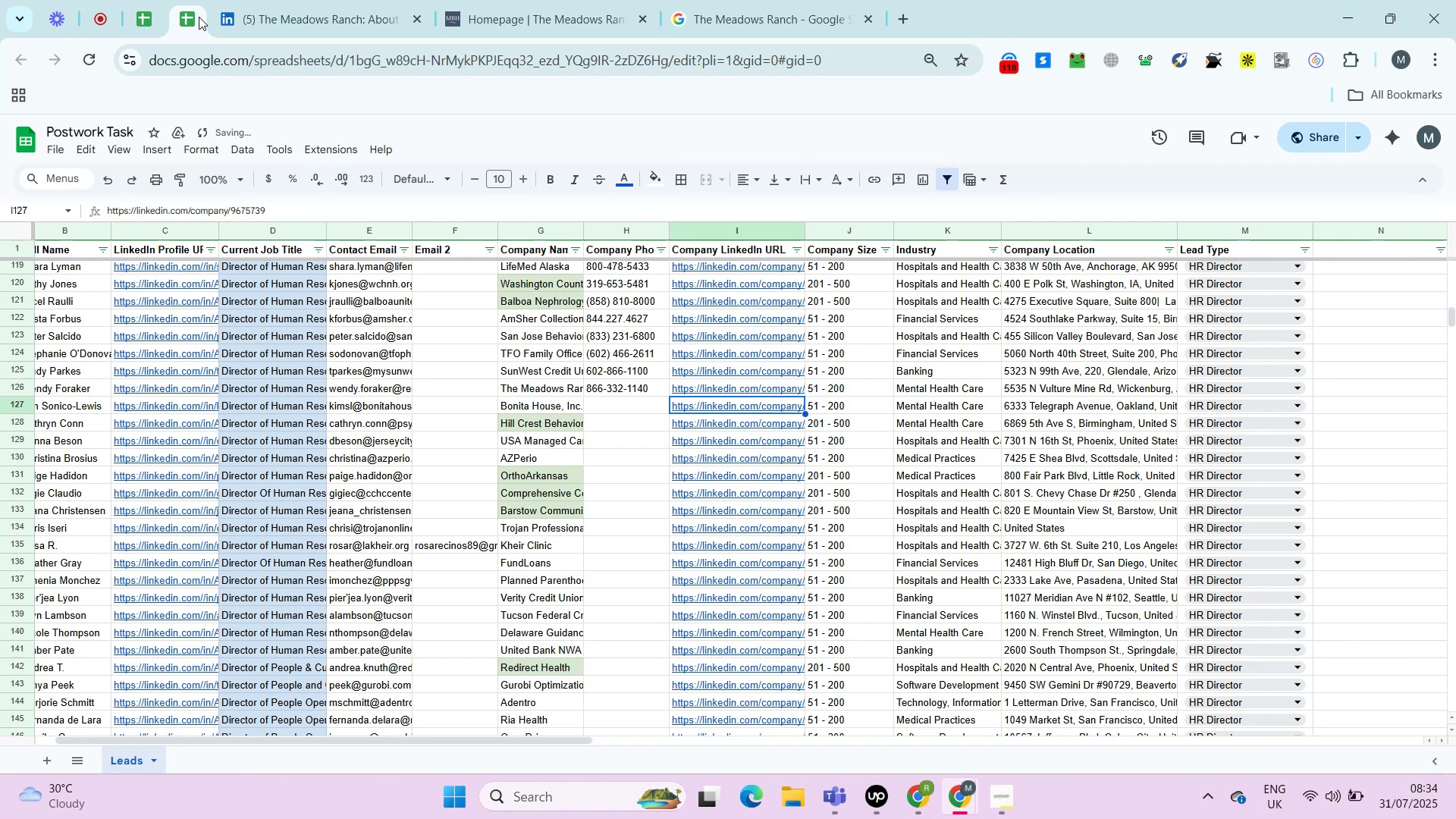 
key(Control+Shift+V)
 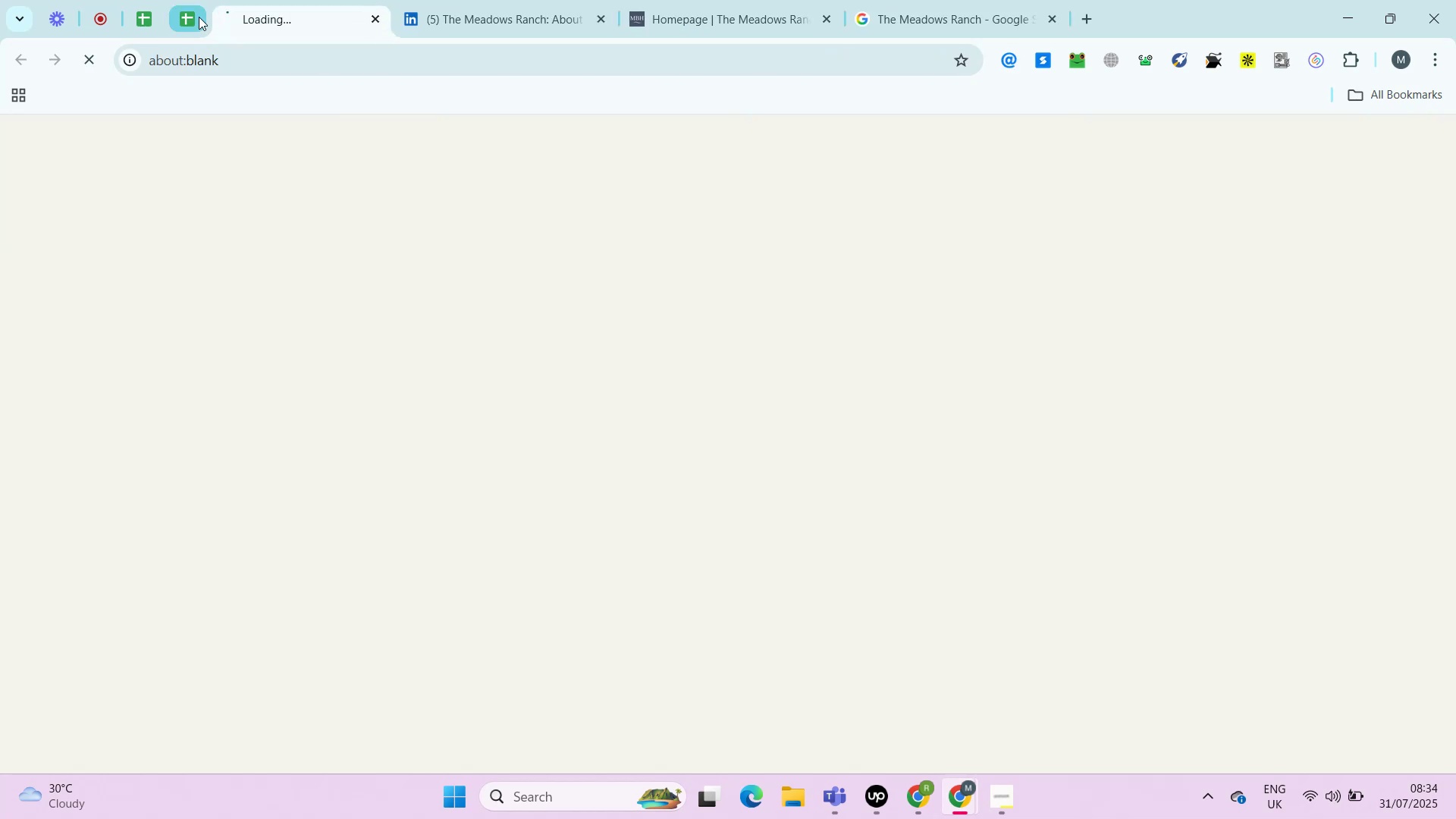 
key(ArrowDown)
 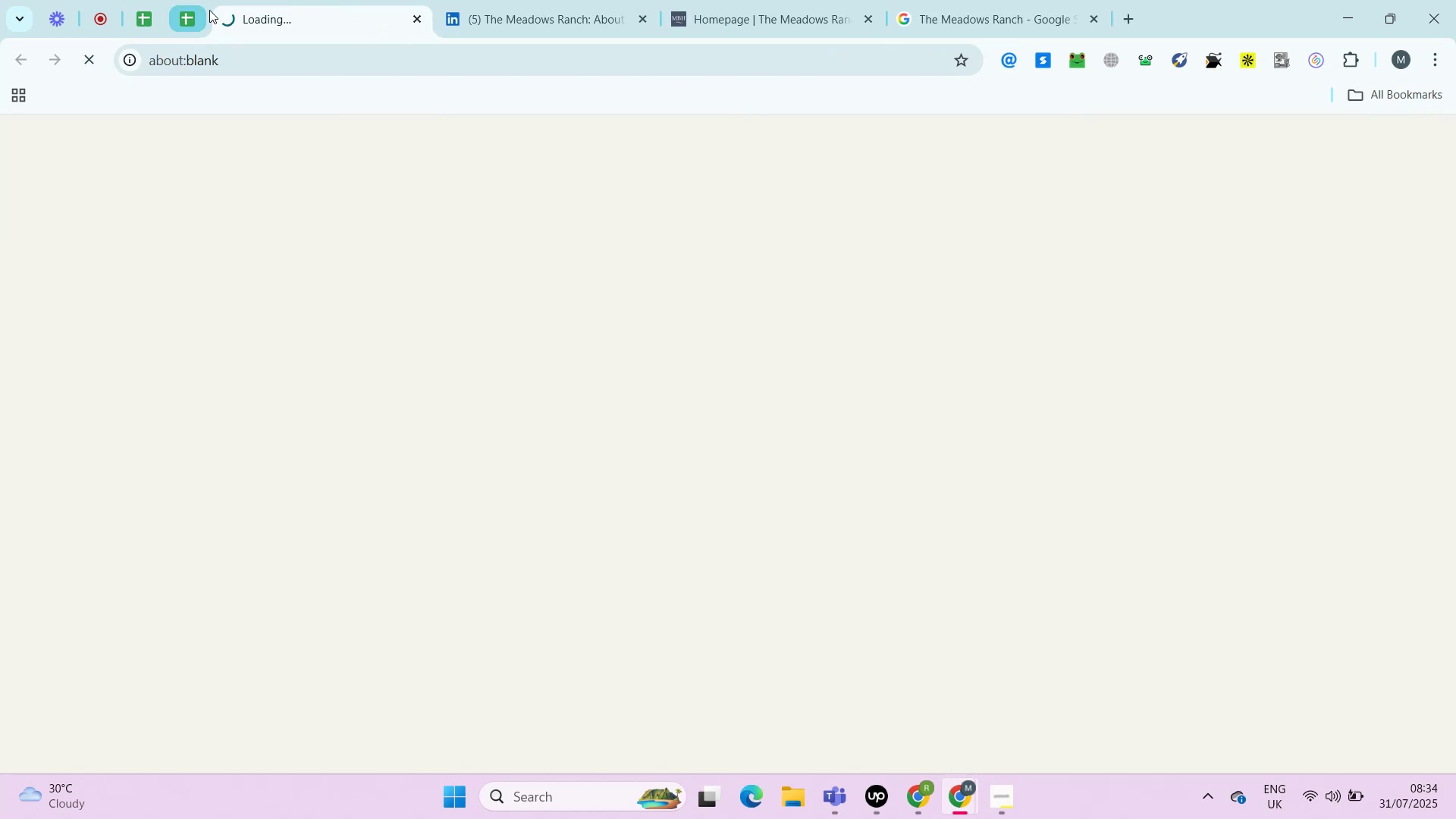 
key(ArrowLeft)
 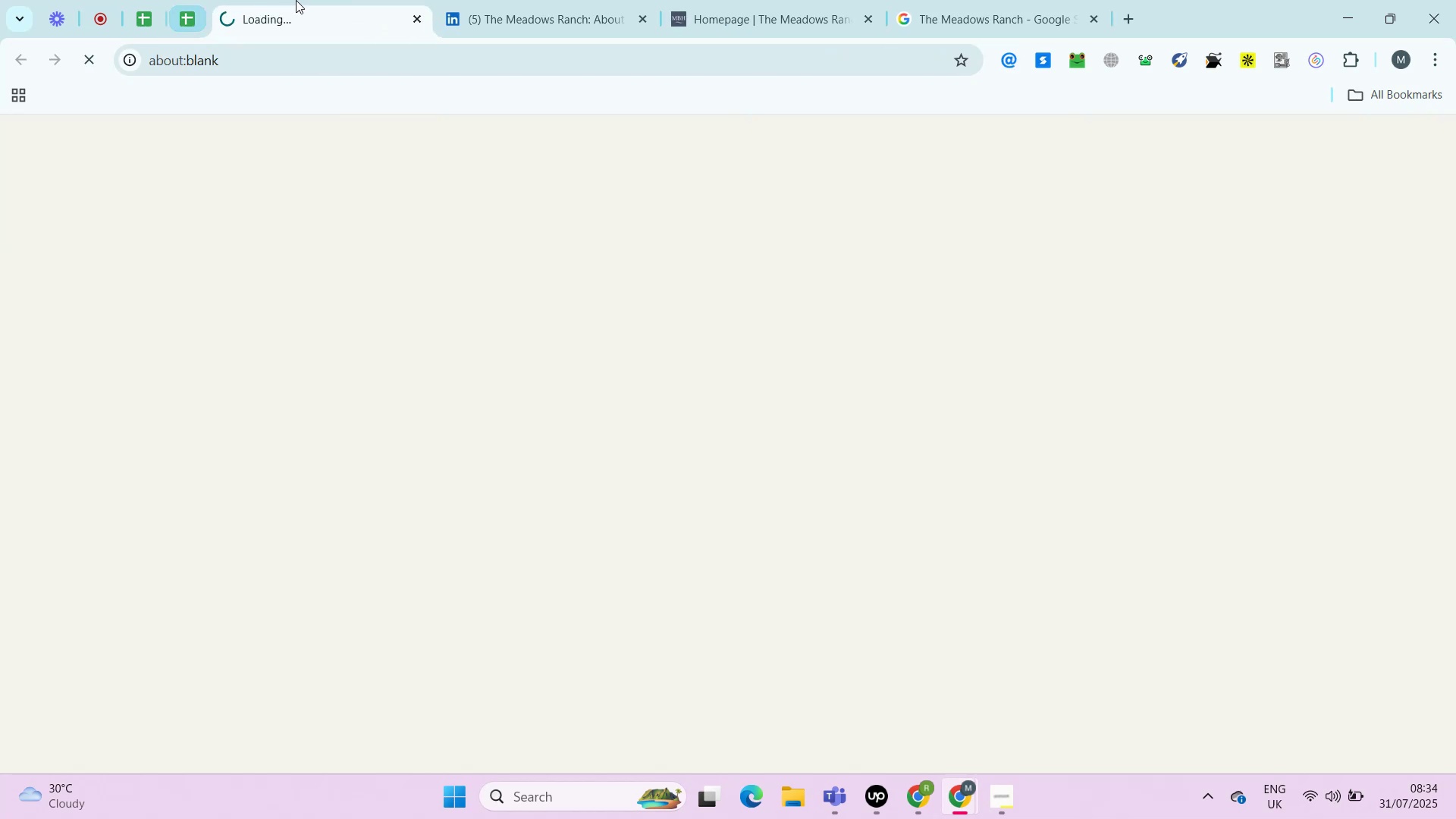 
key(ArrowLeft)
 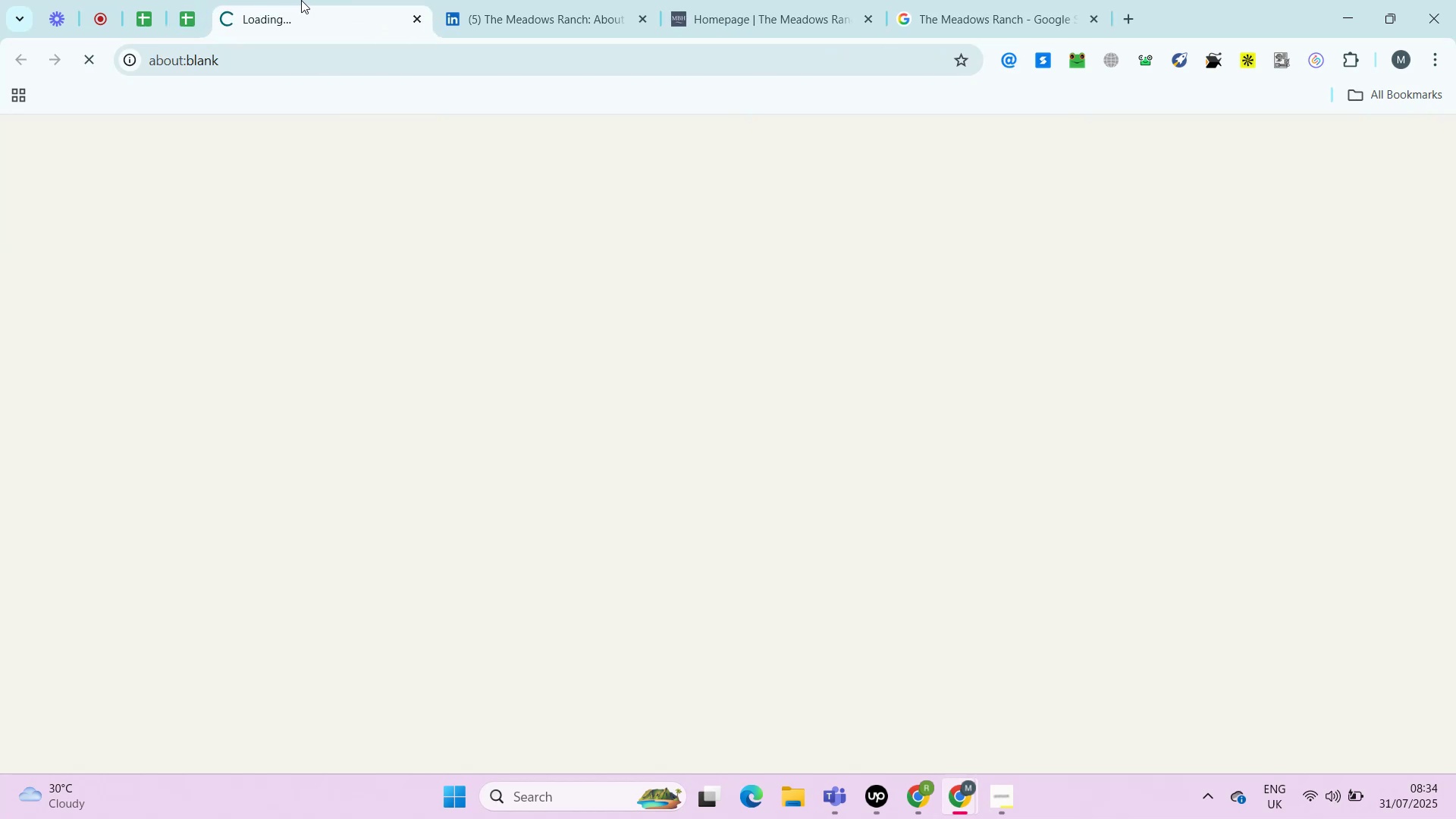 
key(ArrowLeft)
 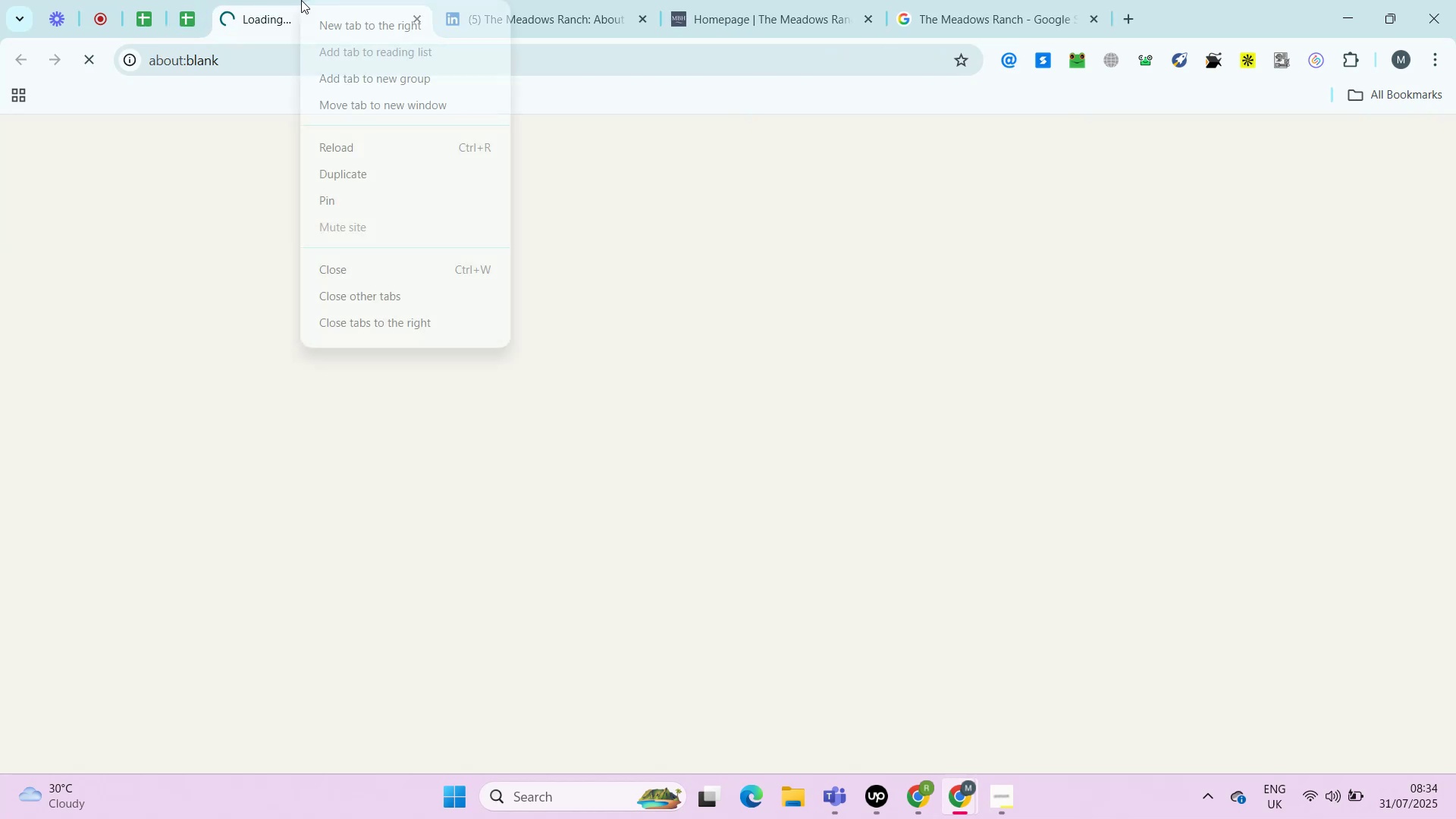 
key(ArrowLeft)
 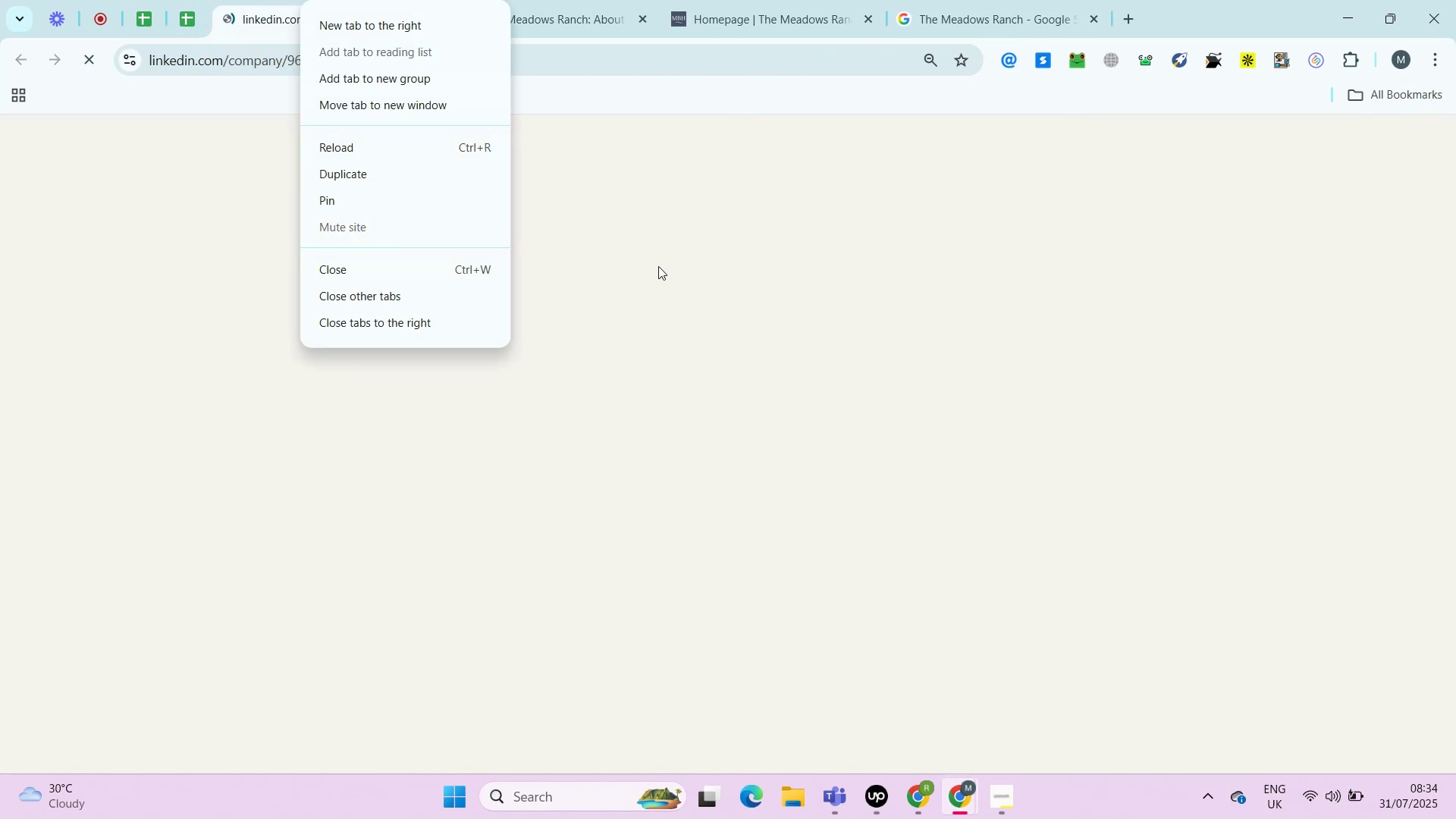 
key(ArrowRight)
 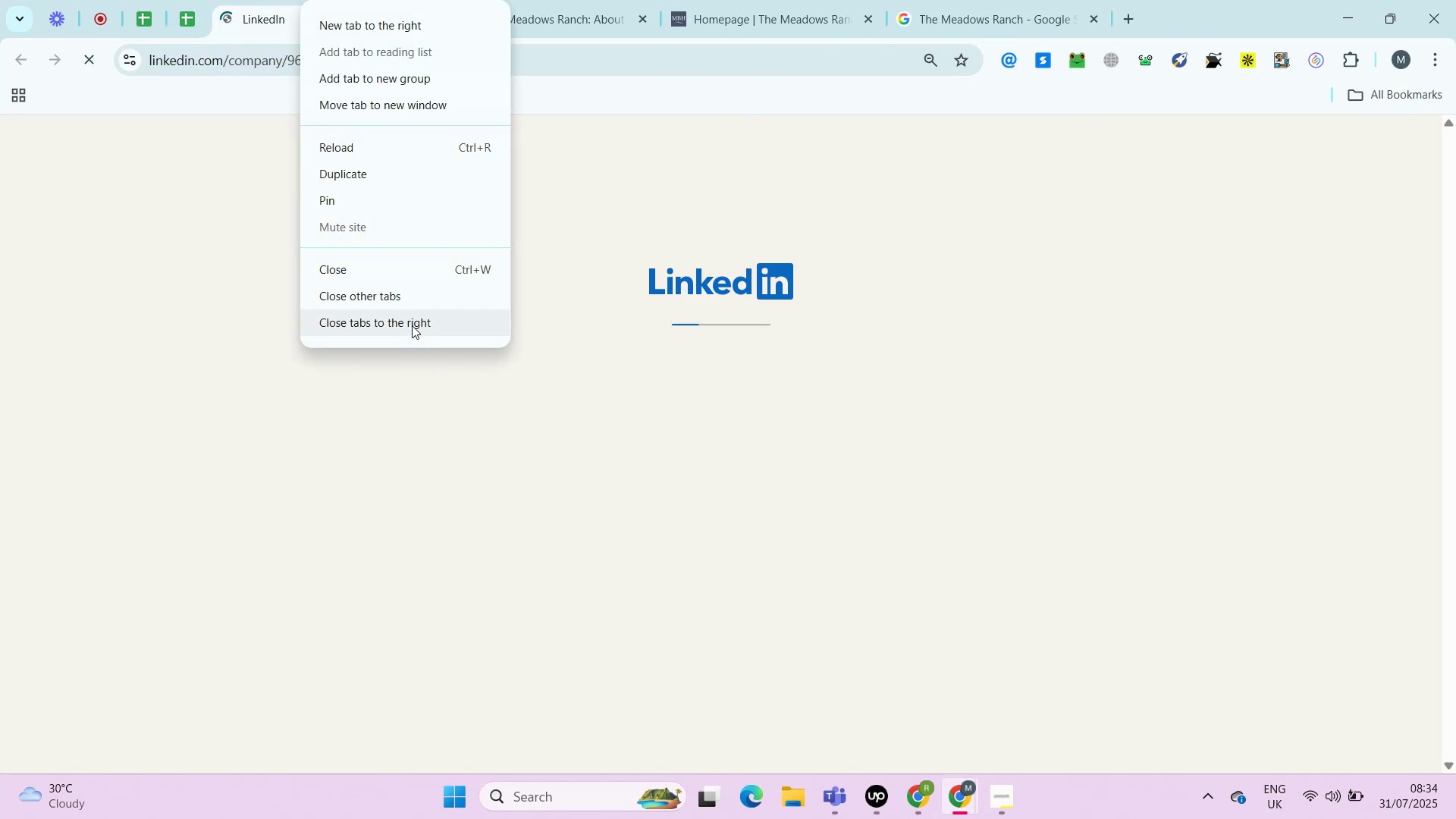 
key(Alt+AltLeft)
 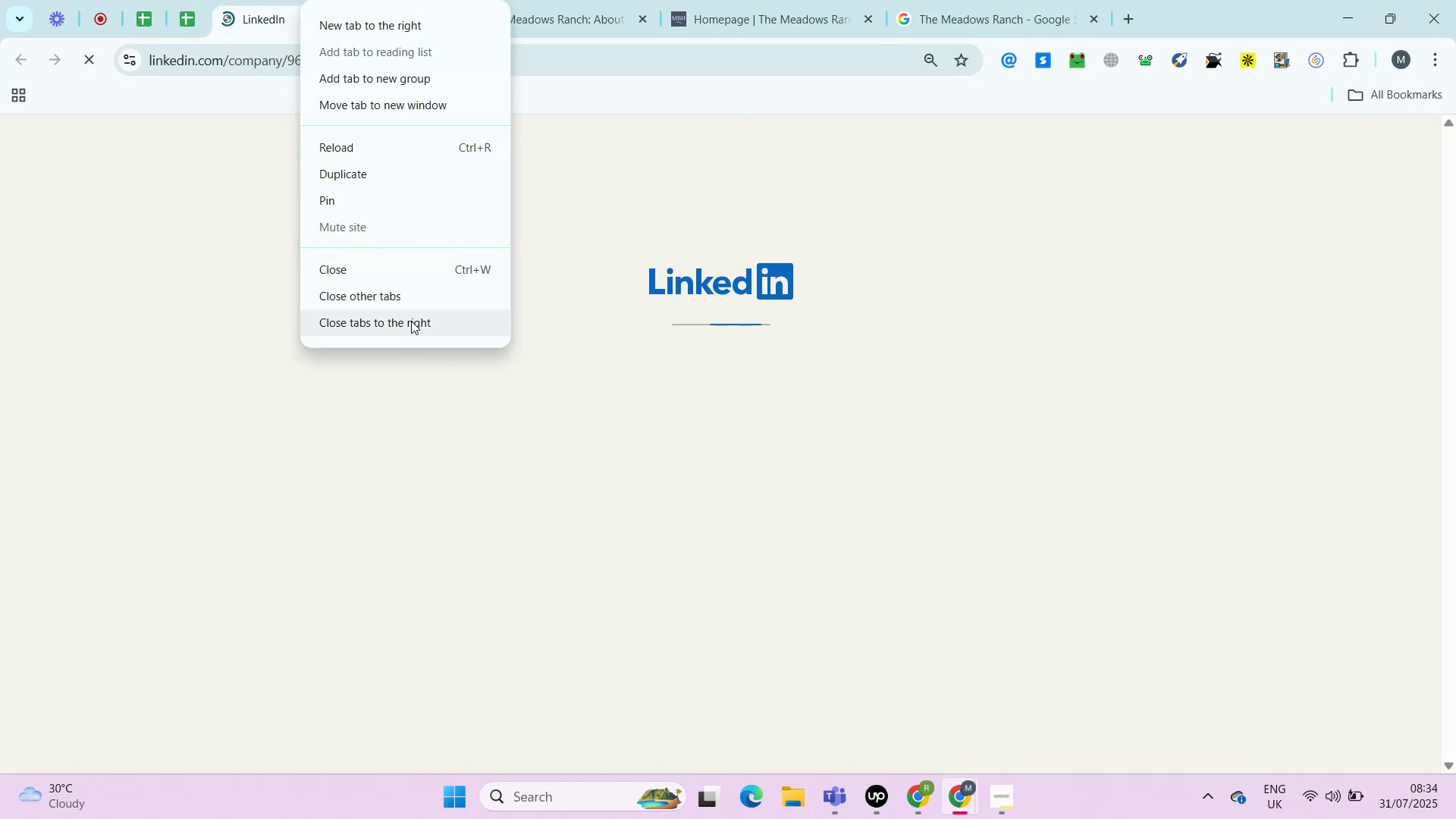 
key(Alt+Enter)
 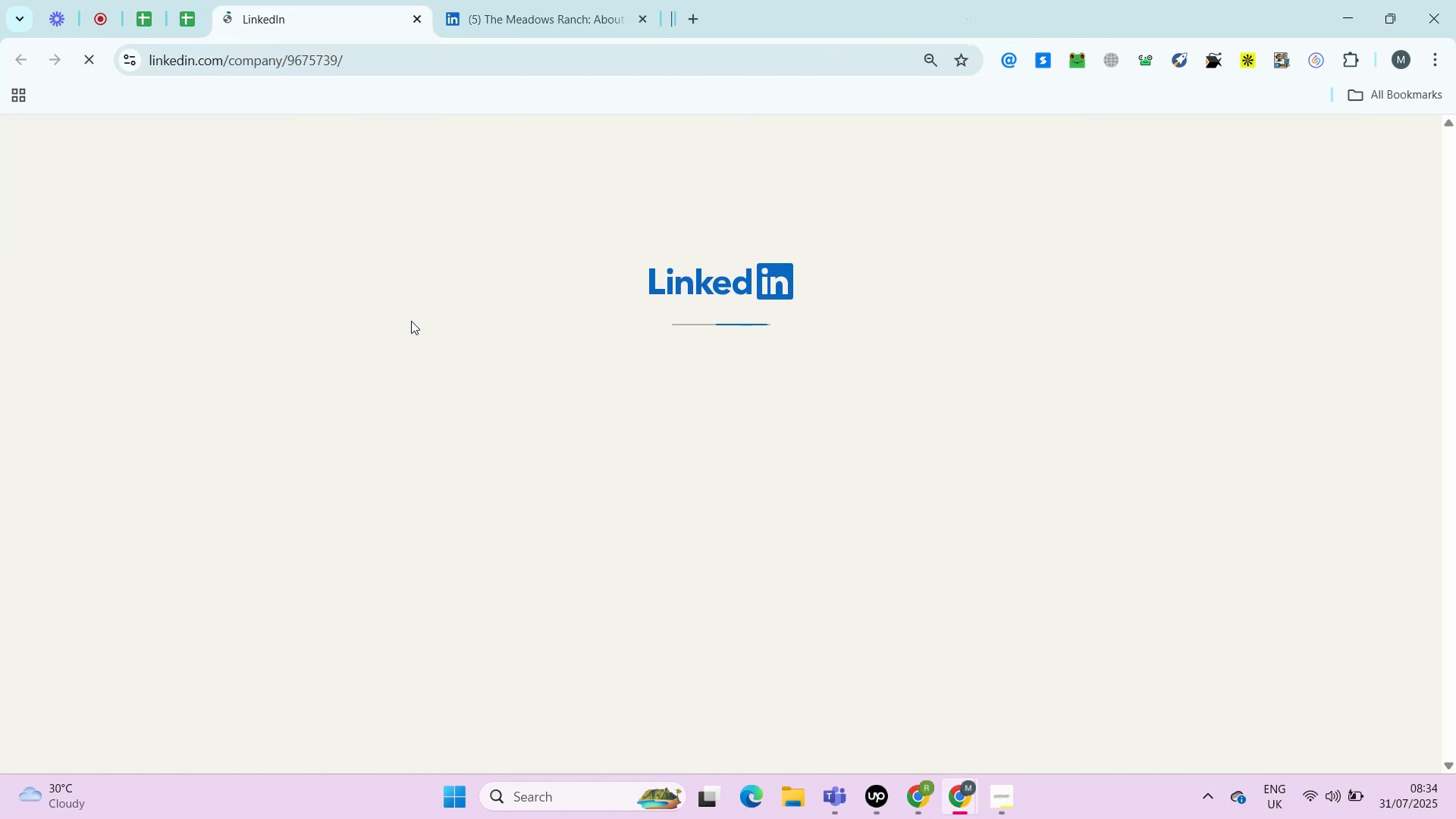 
right_click([301, 0])
 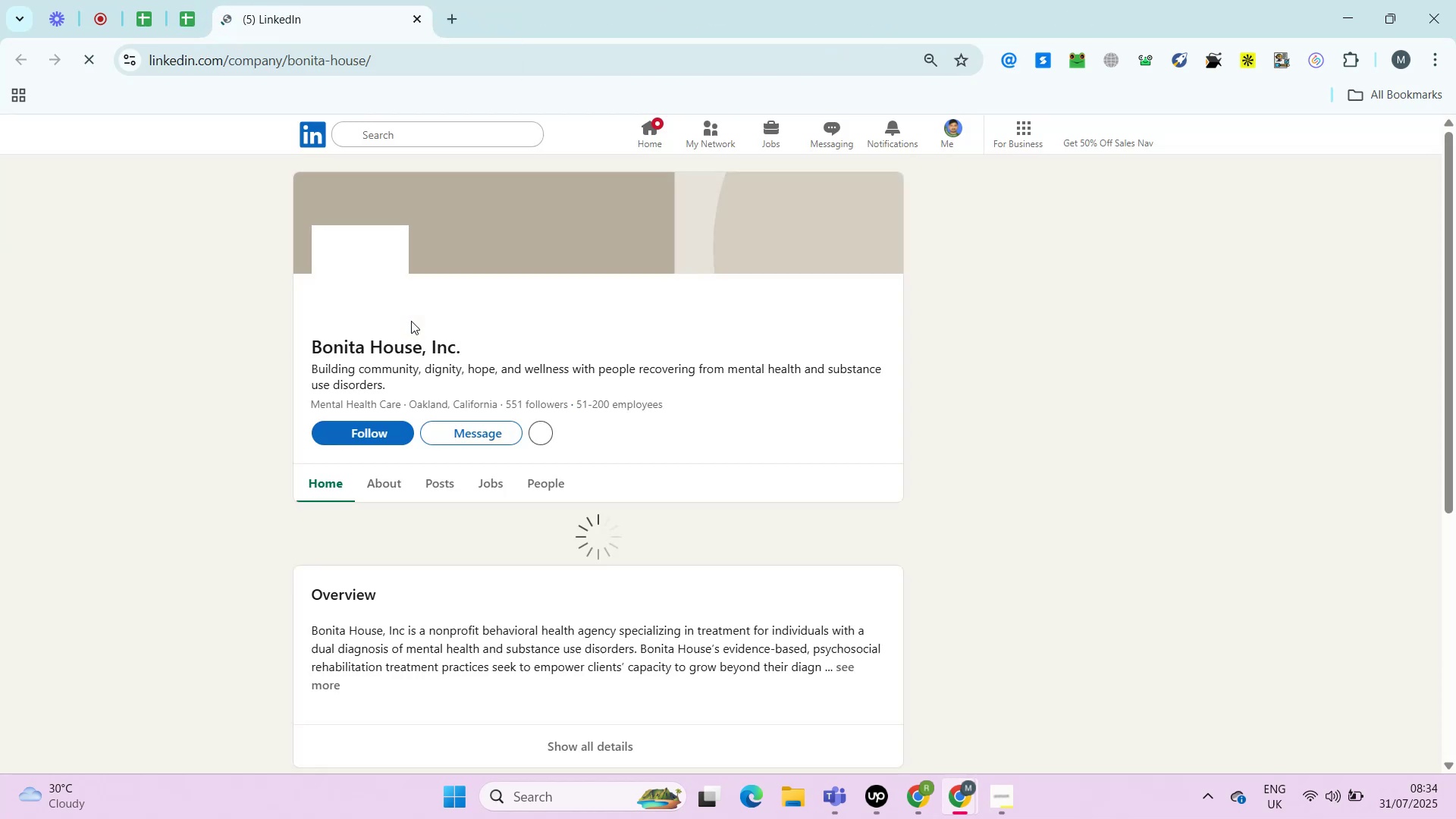 
left_click([411, 321])
 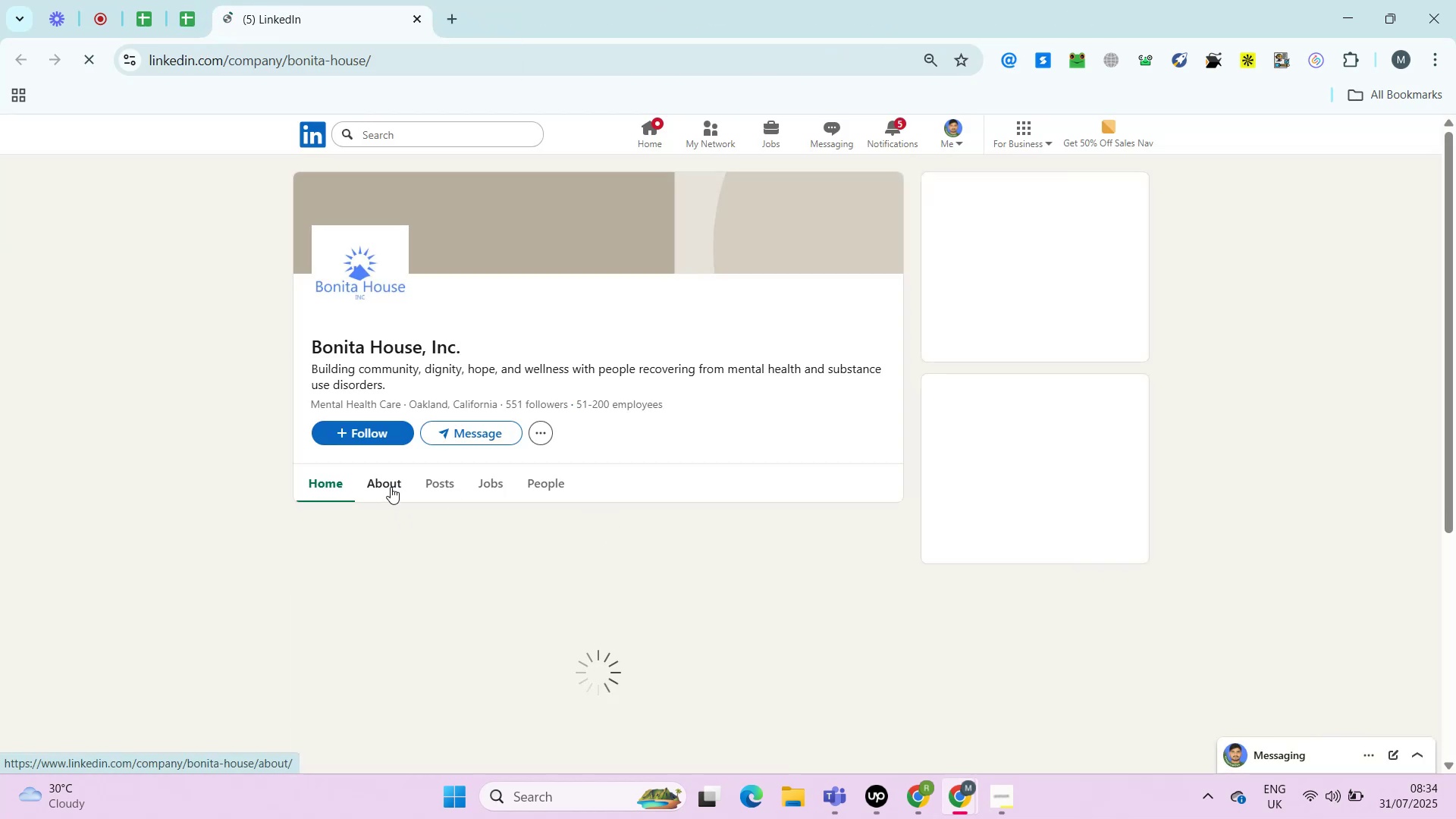 
left_click([391, 487])
 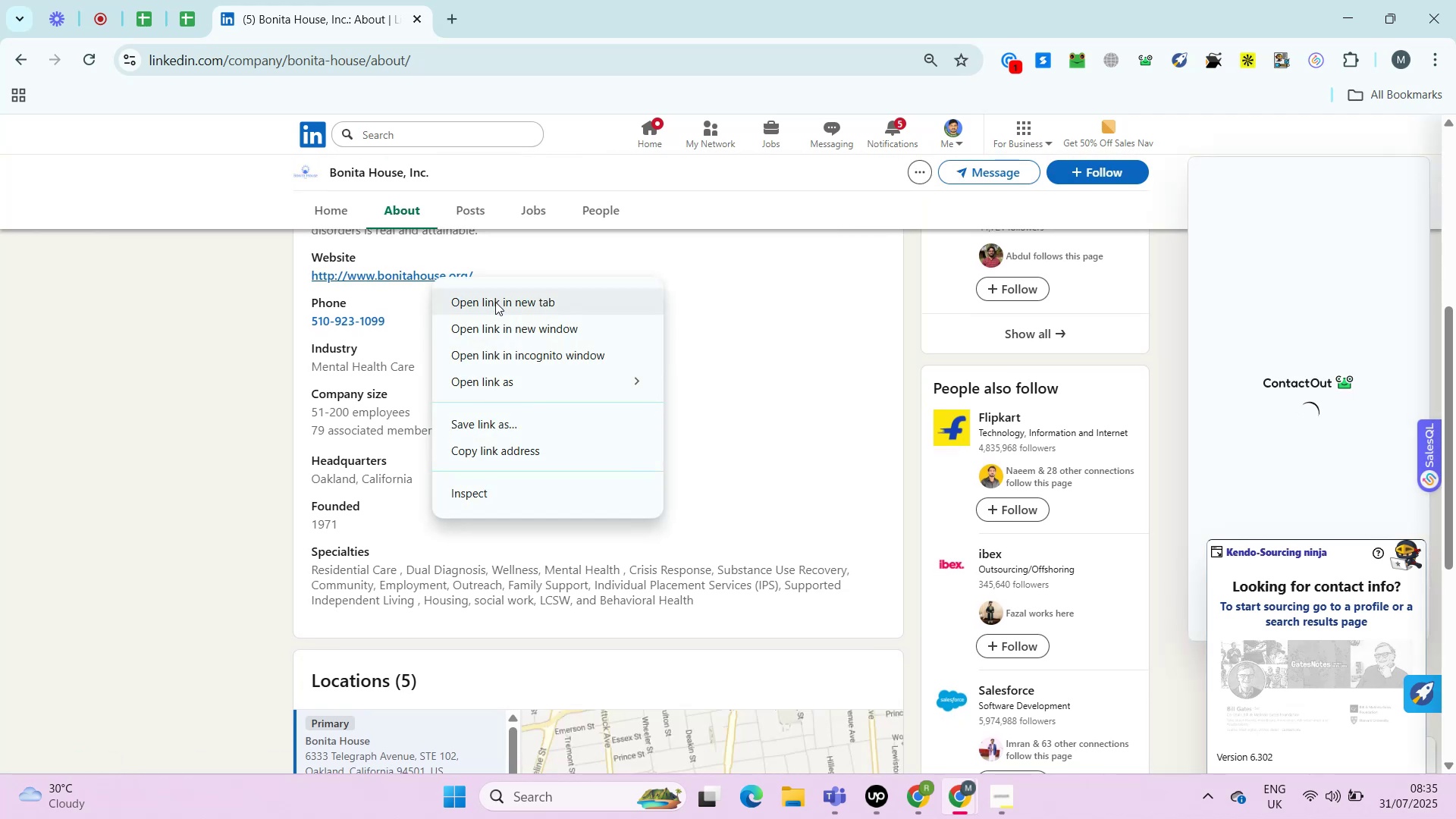 
wait(5.54)
 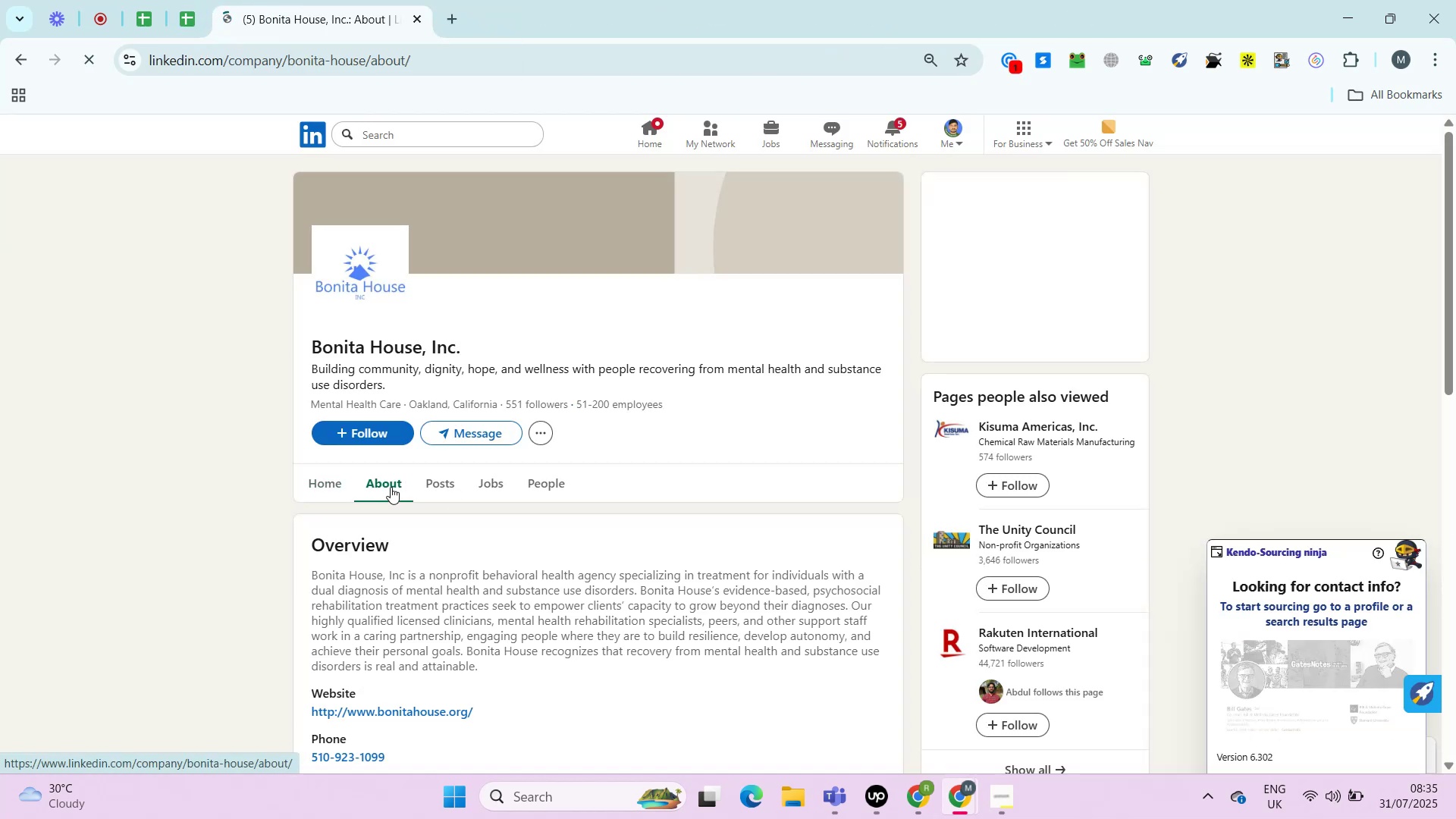 
right_click([431, 276])
 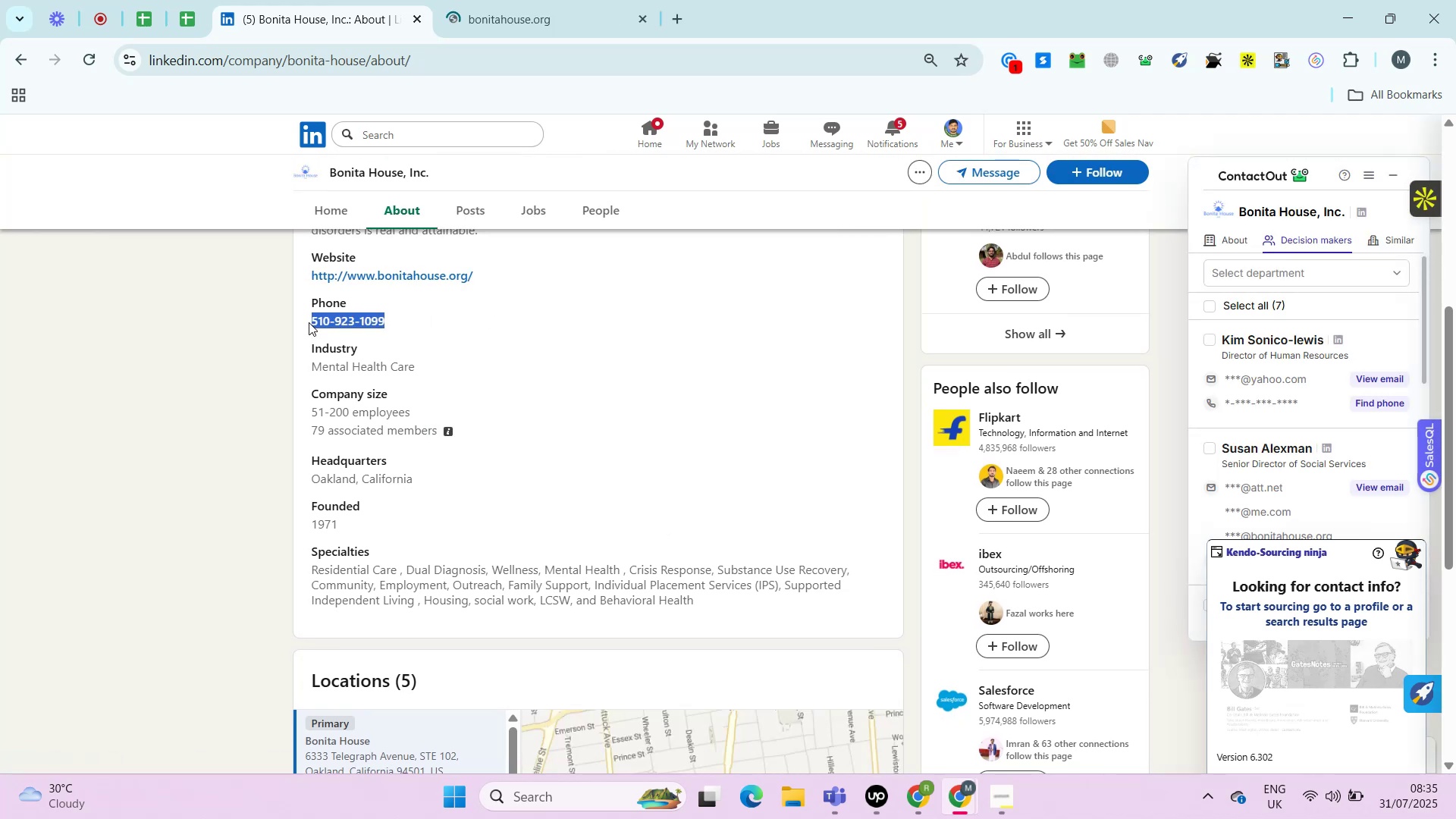 
left_click([495, 303])
 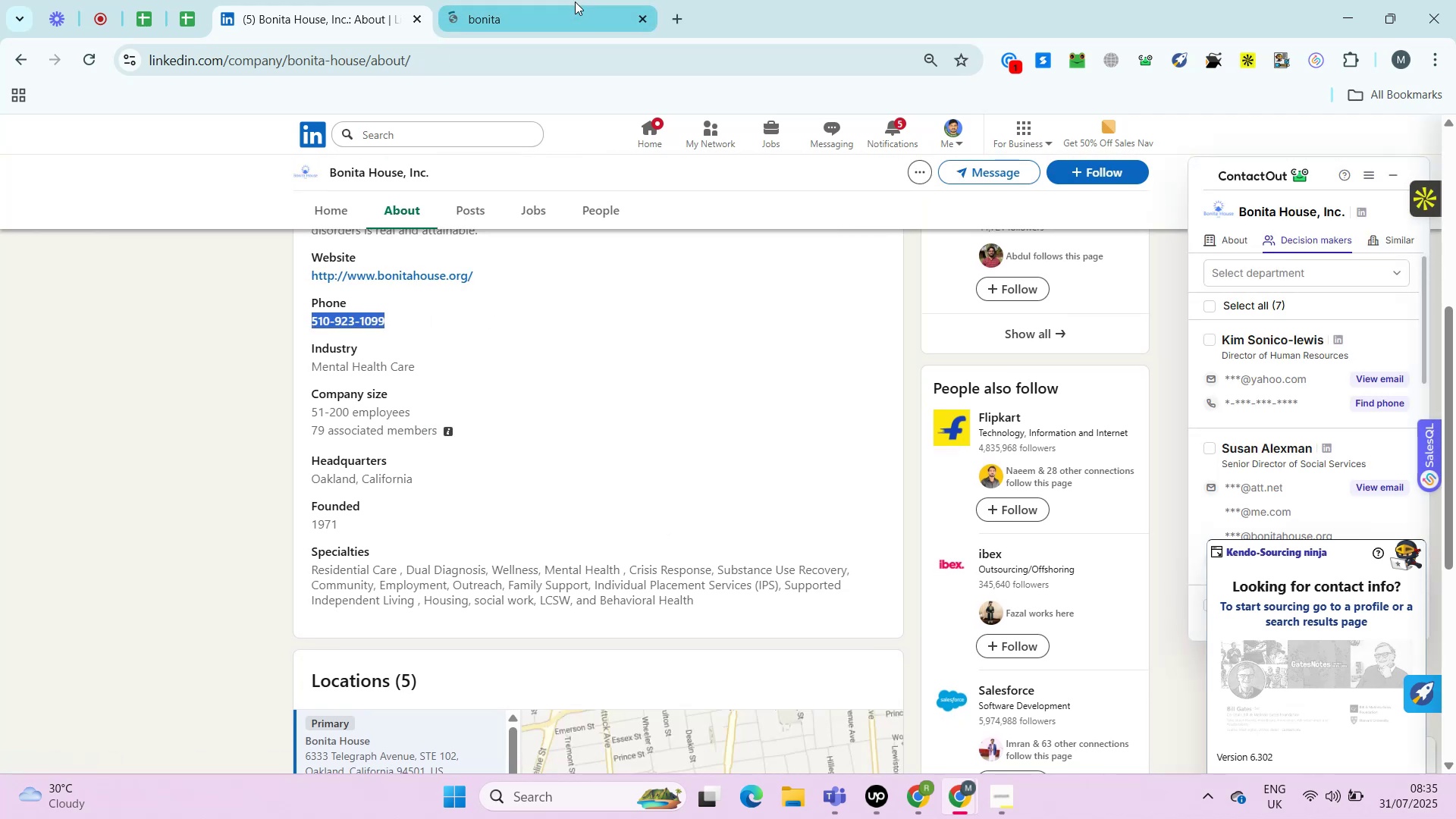 
left_click_drag(start_coordinate=[400, 320], to_coordinate=[309, 322])
 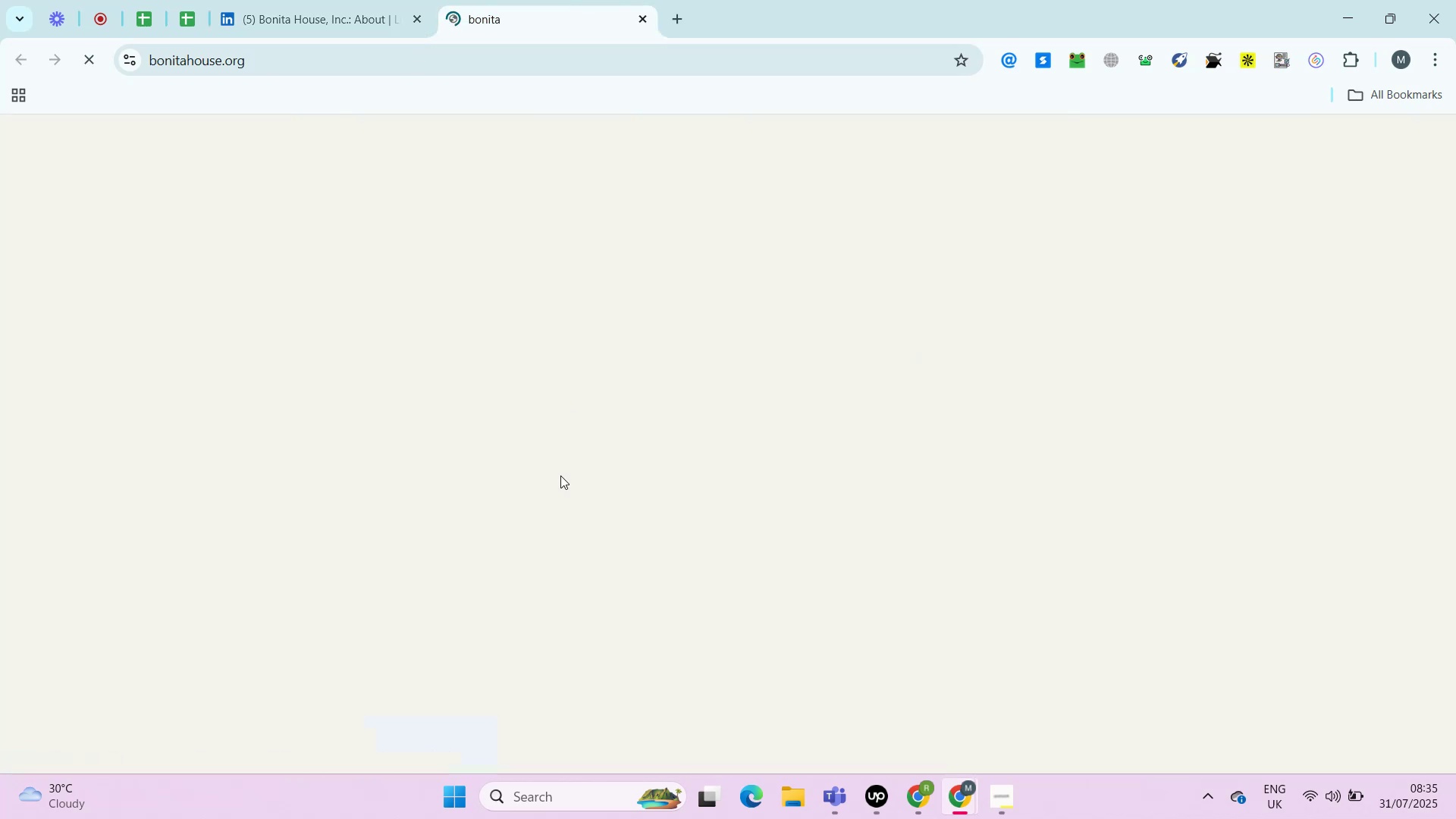 
key(Control+C)
 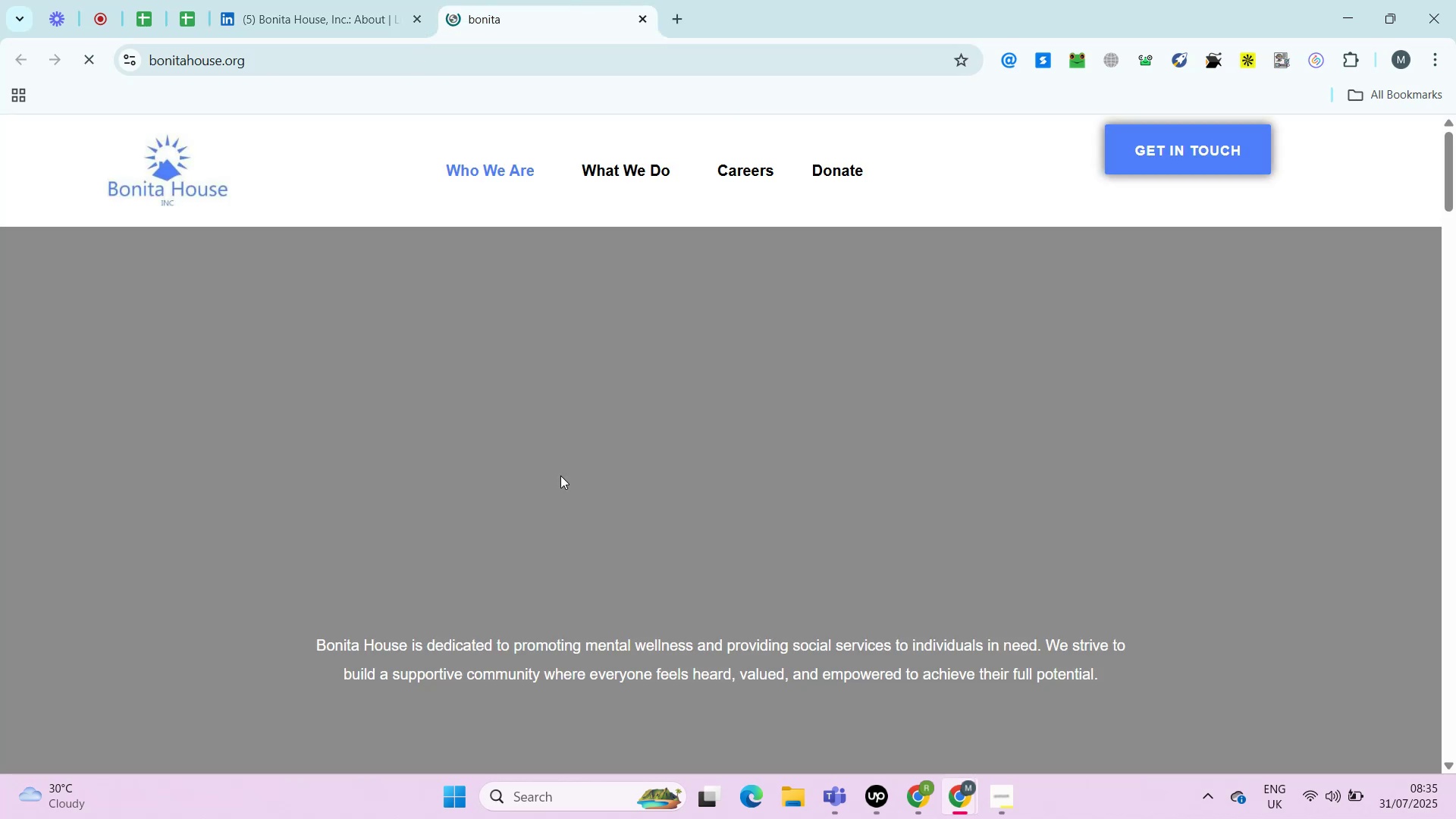 
left_click([575, 2])
 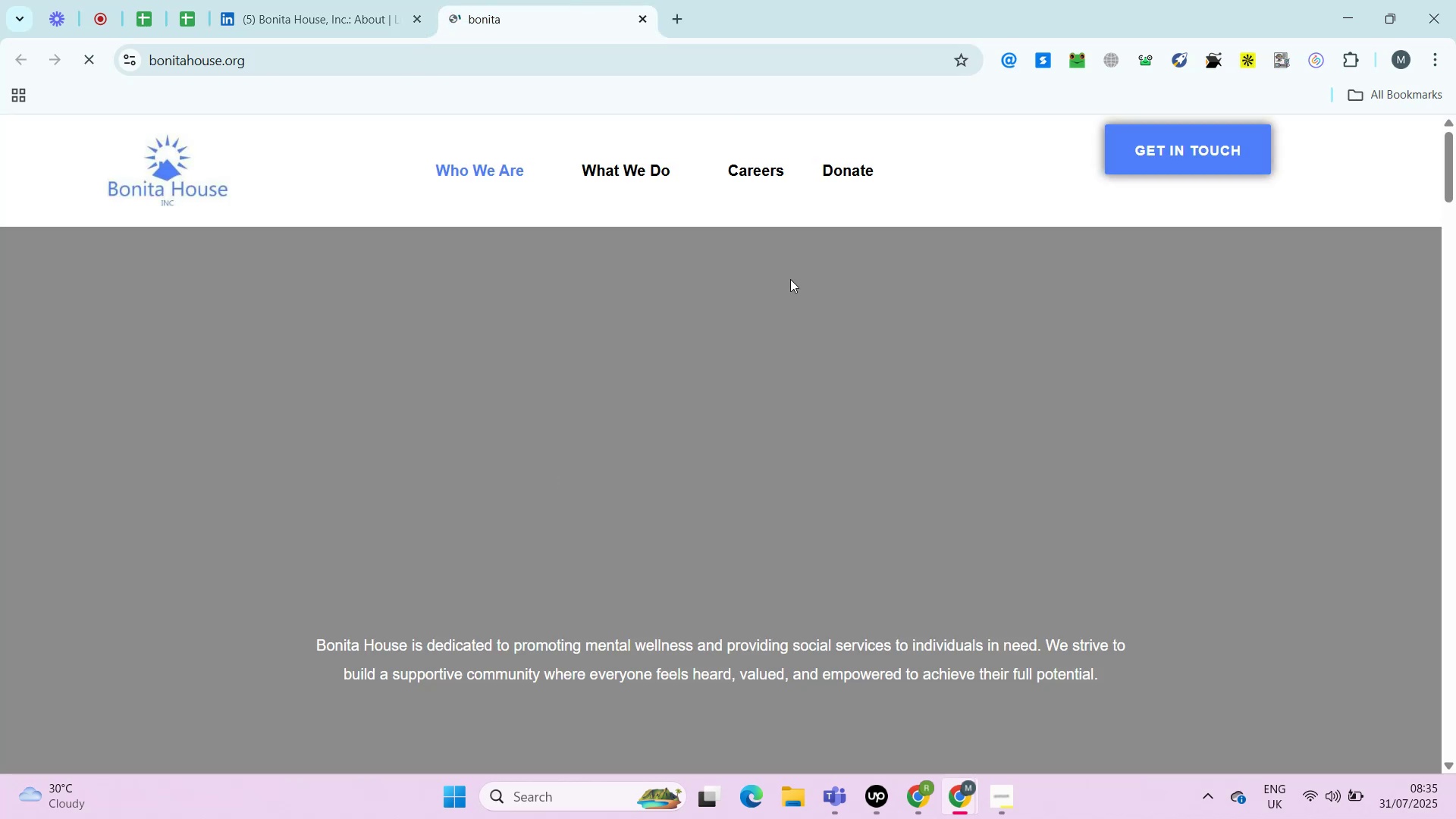 
mouse_move([588, 451])
 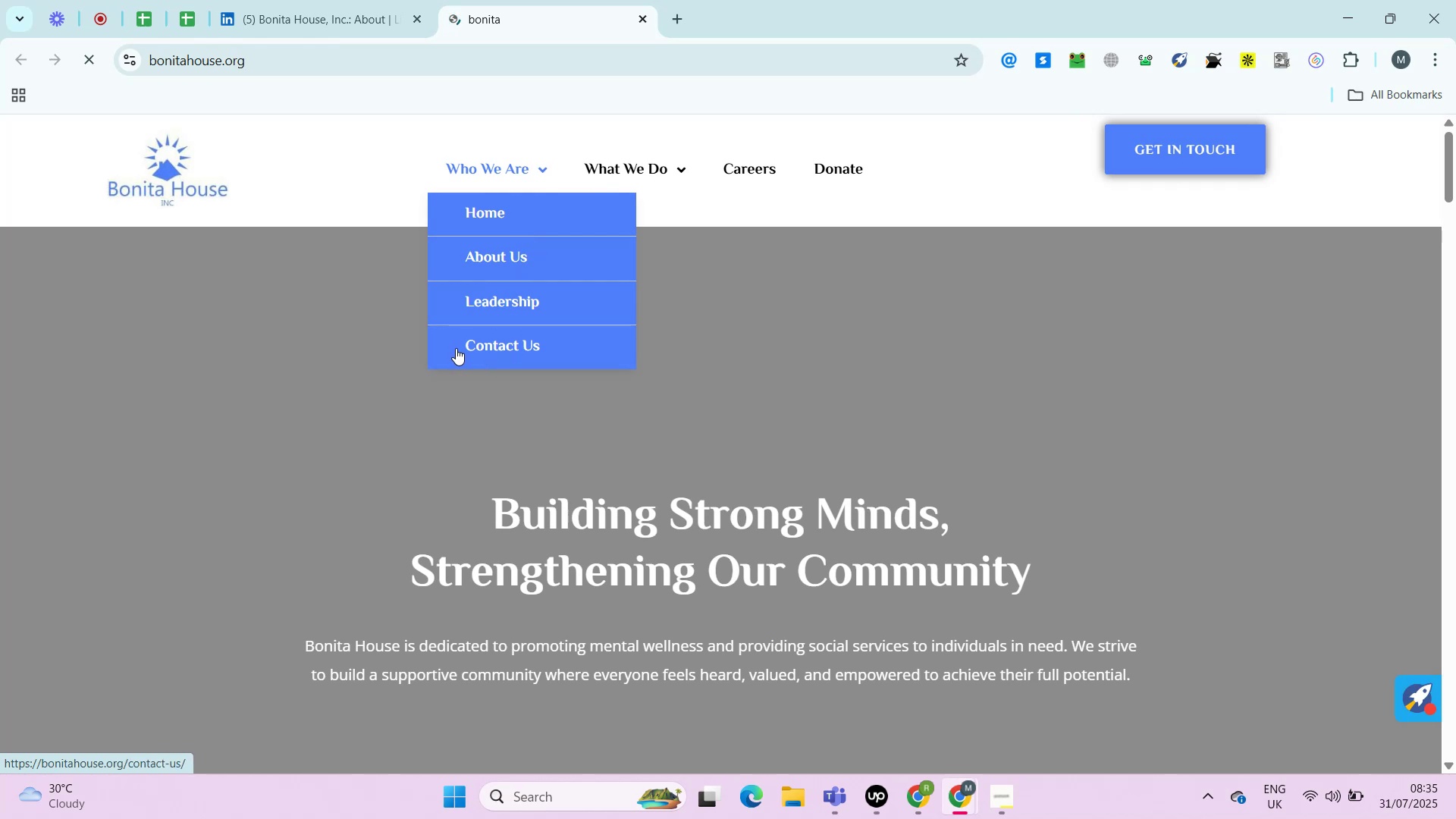 
hold_key(key=ControlLeft, duration=0.69)
 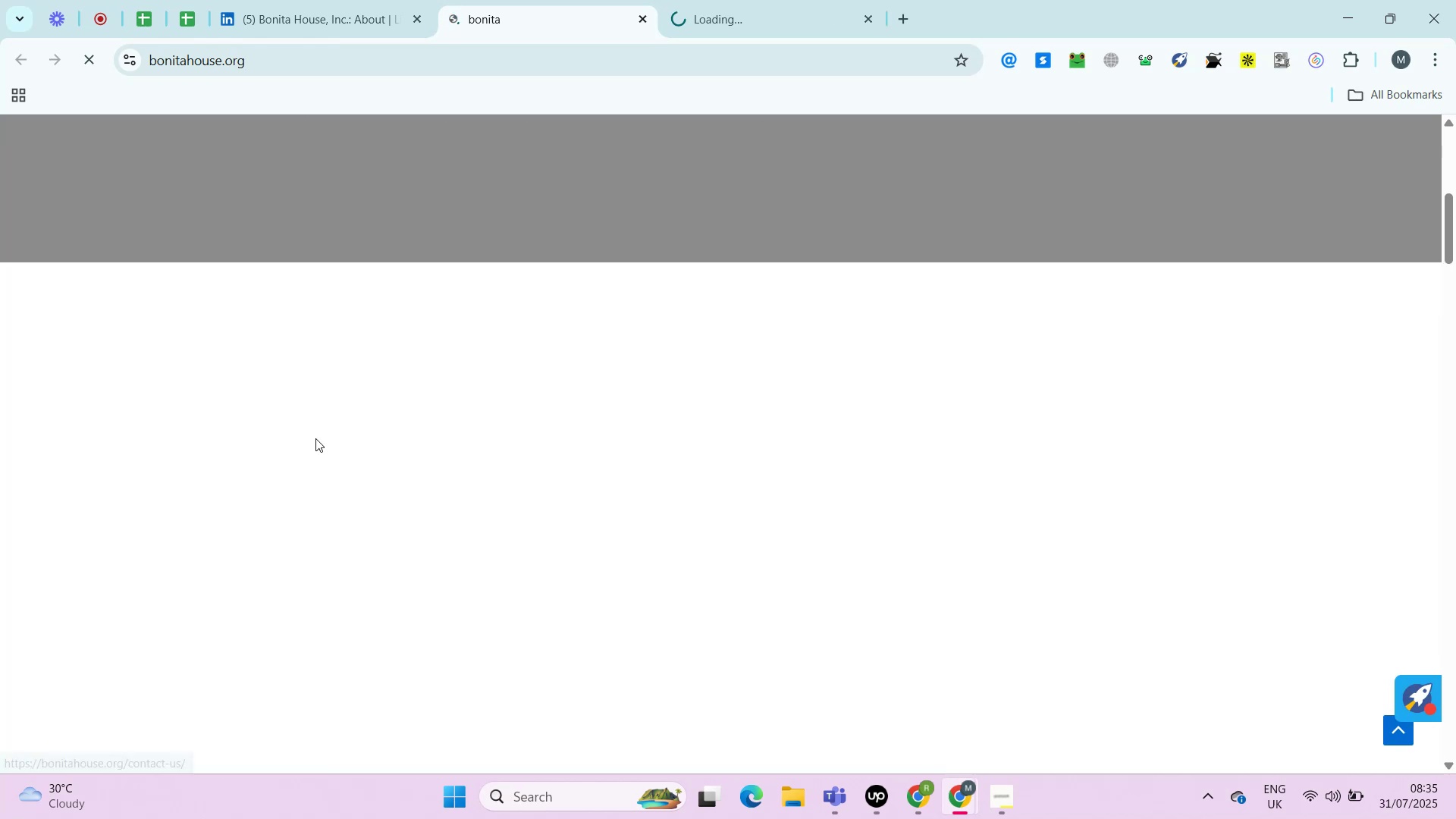 
right_click([485, 347])
 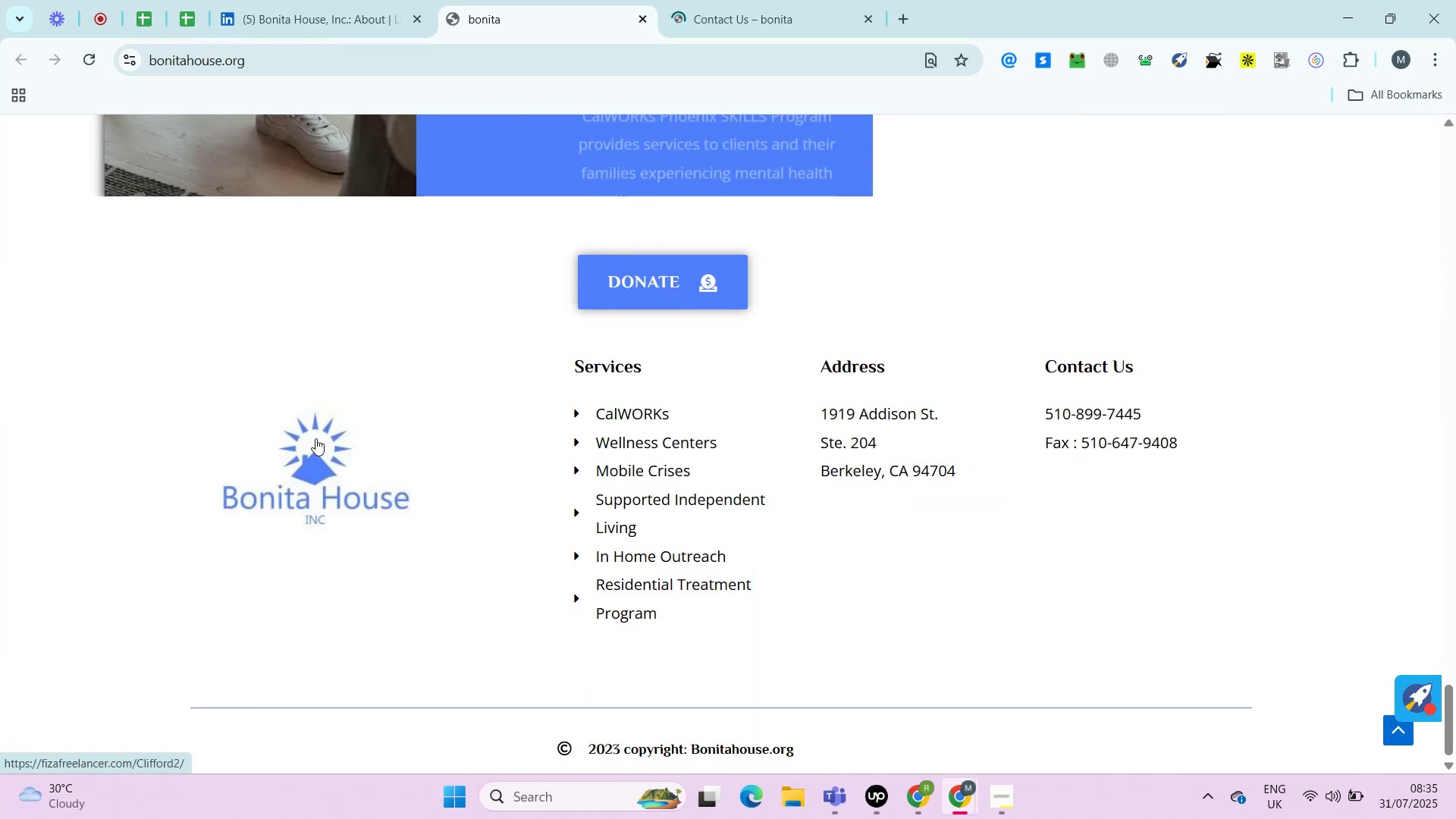 
left_click([541, 377])
 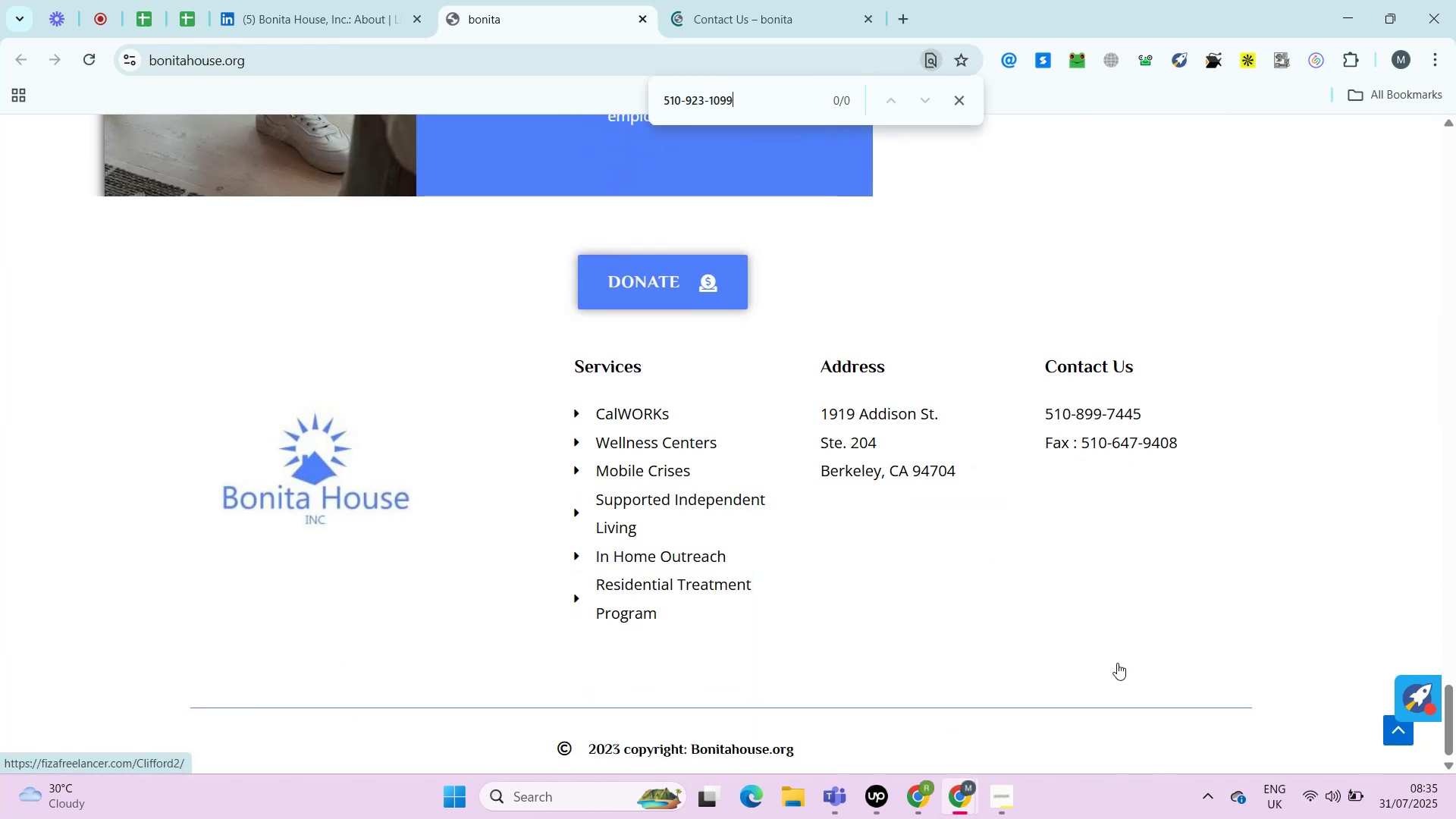 
key(Control+F)
 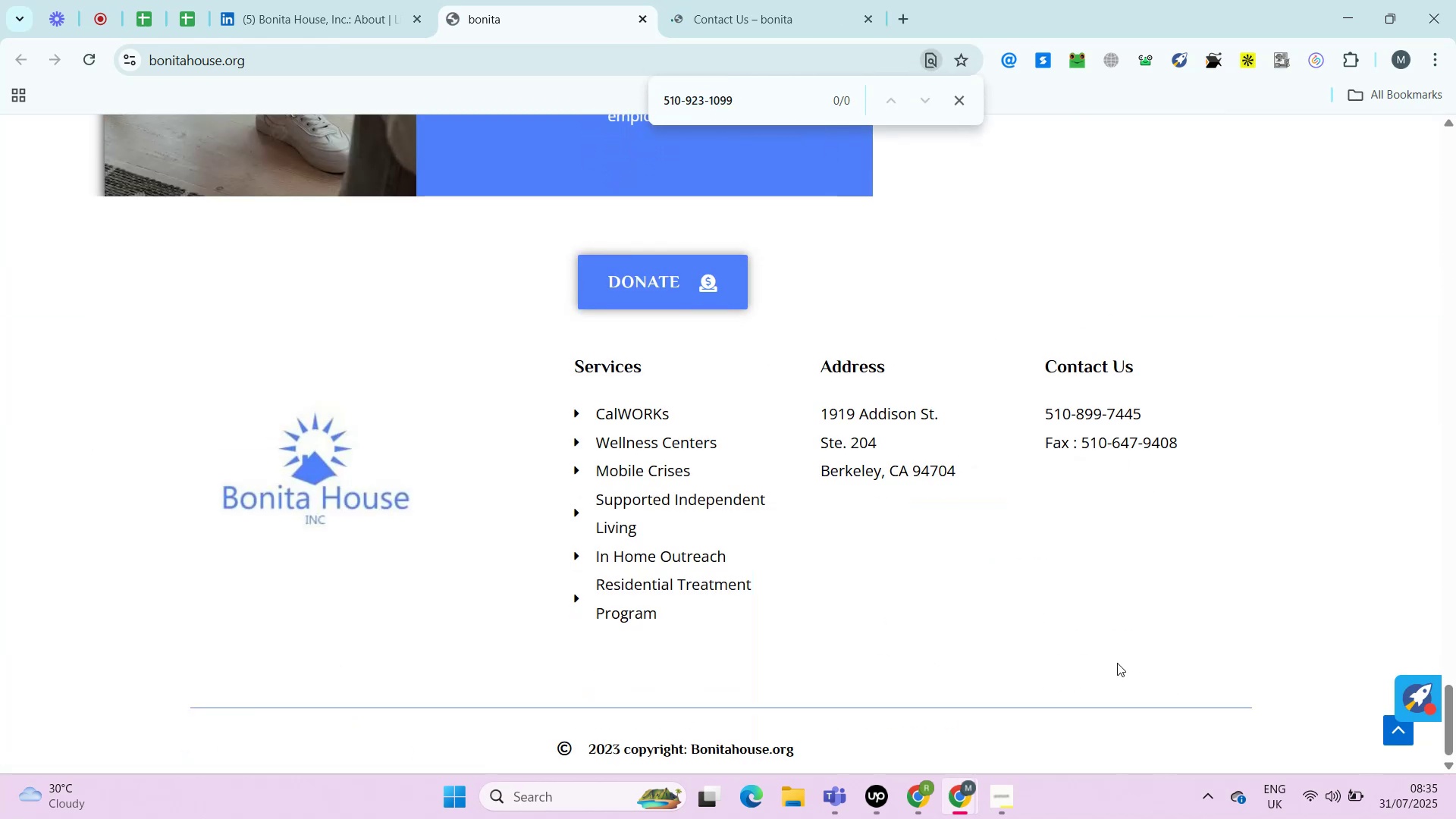 
key(Control+V)
 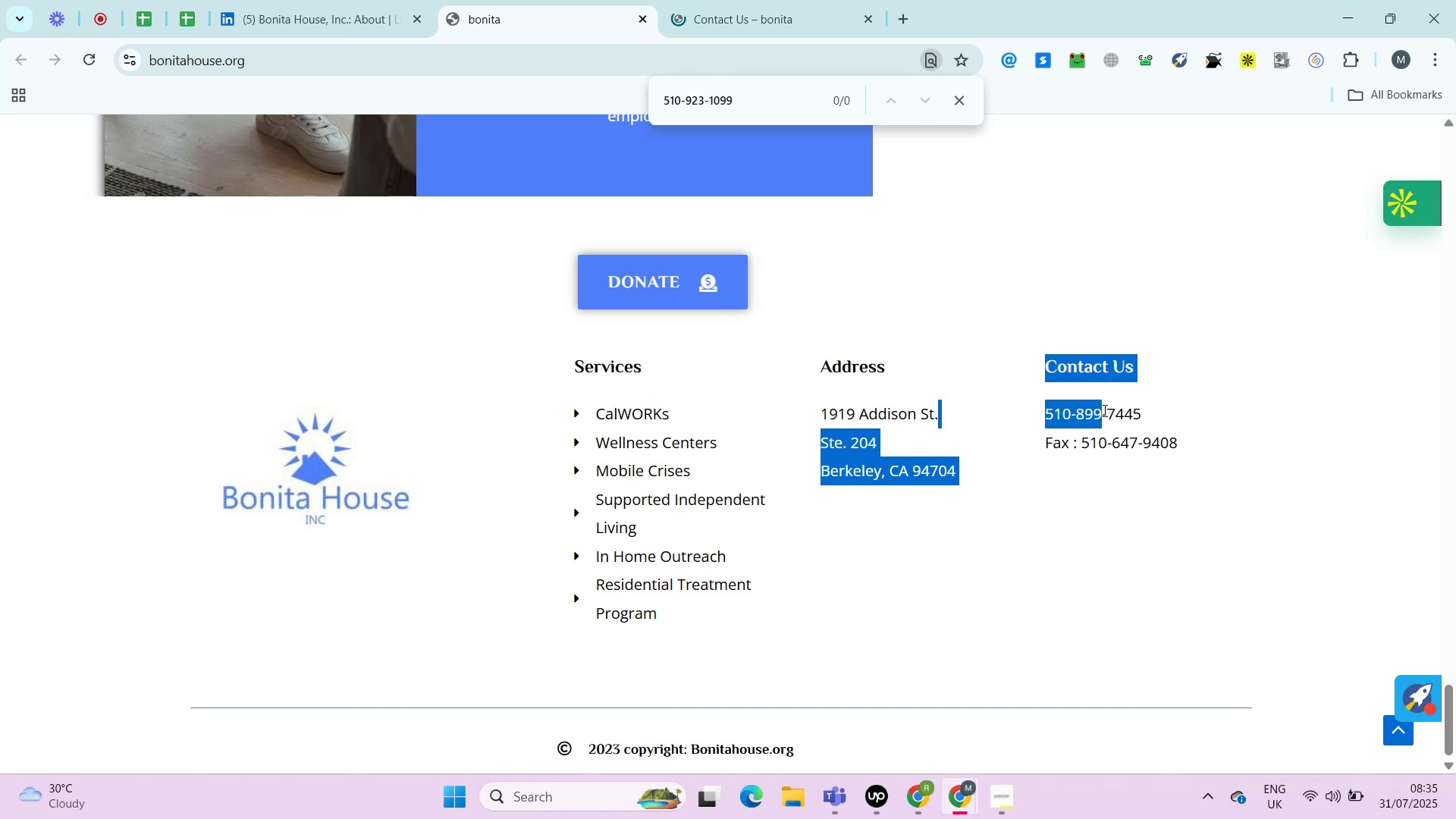 
wait(6.61)
 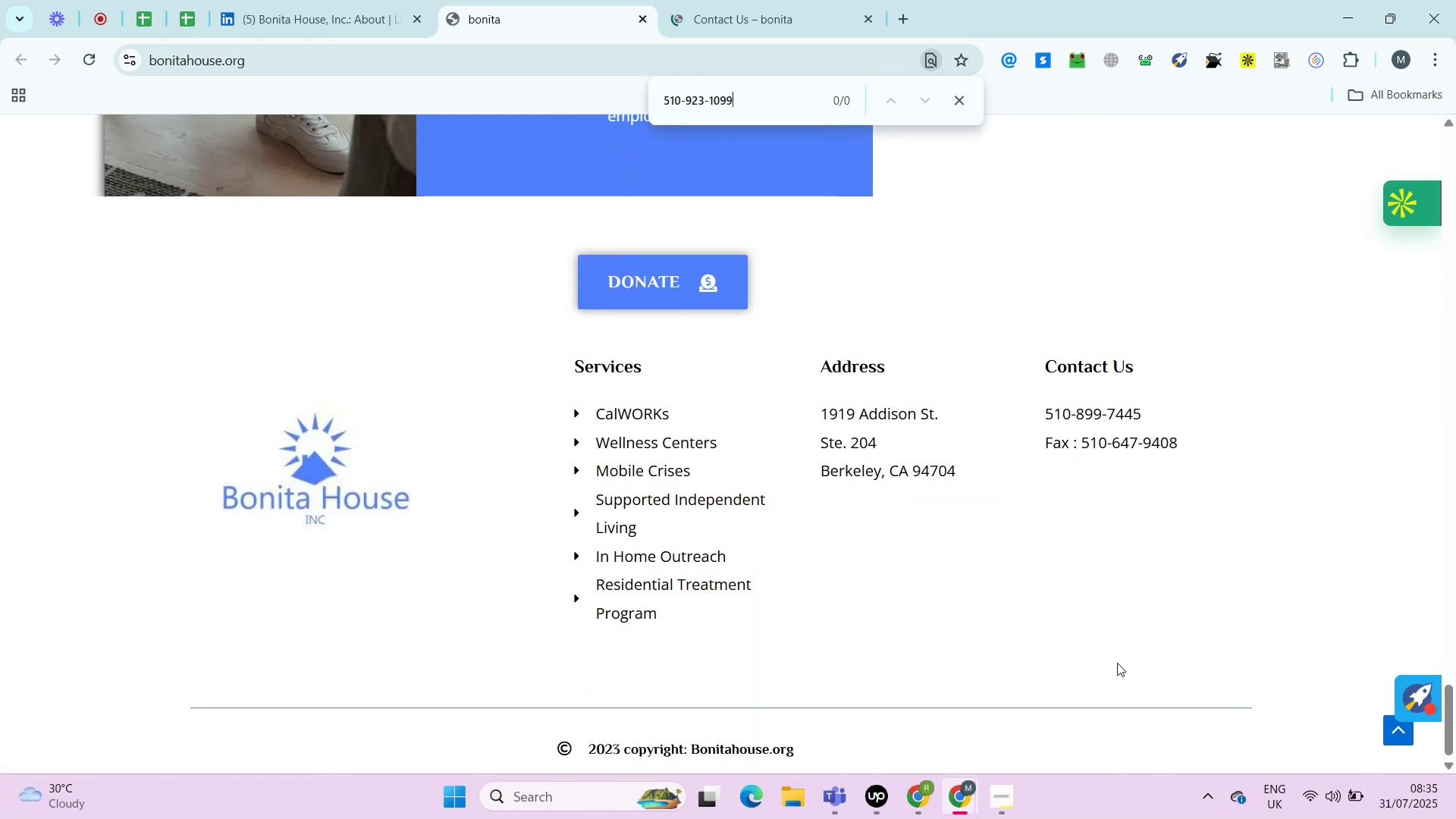 
left_click_drag(start_coordinate=[1032, 411], to_coordinate=[1137, 408])
 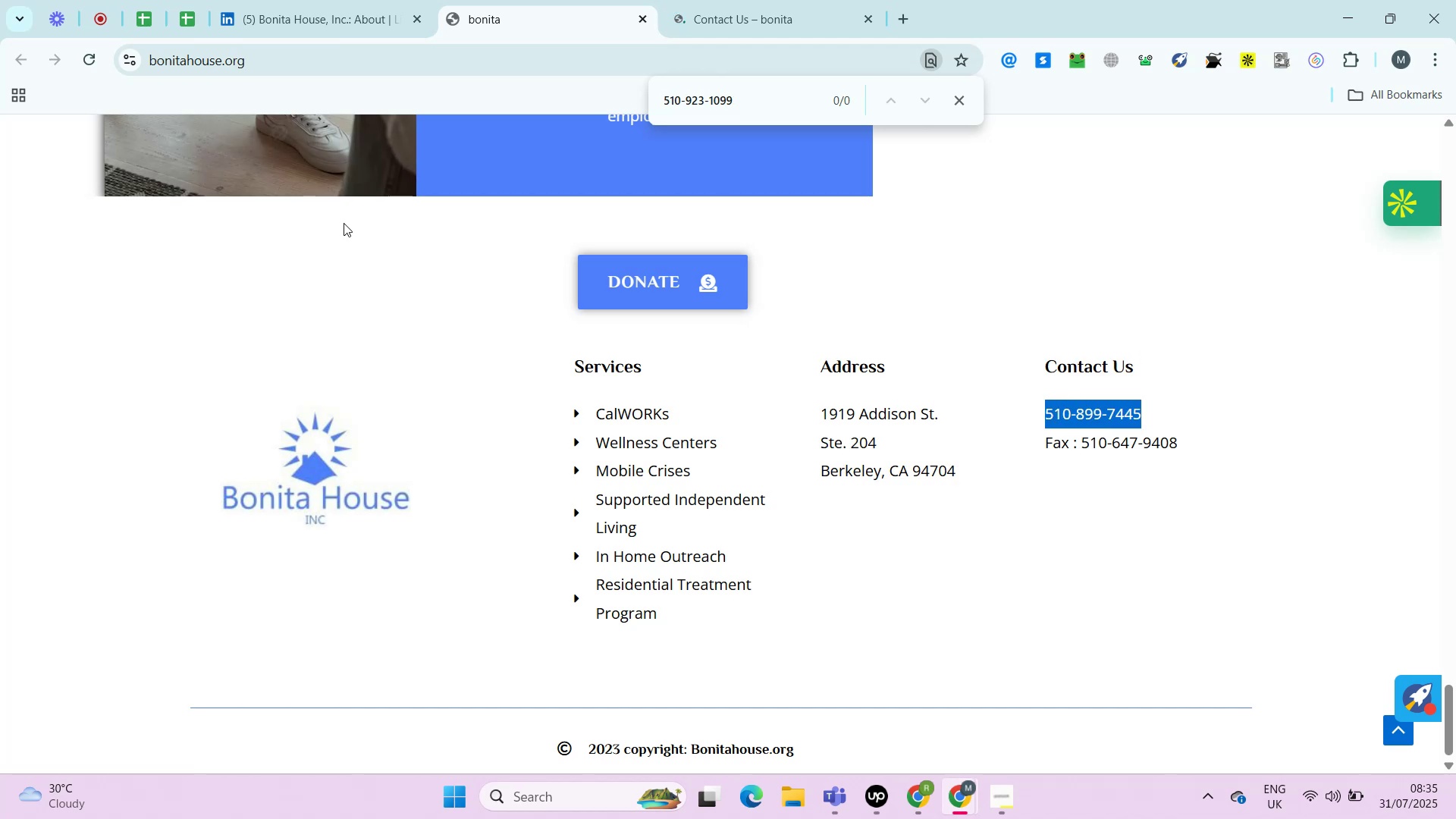 
left_click([1143, 407])
 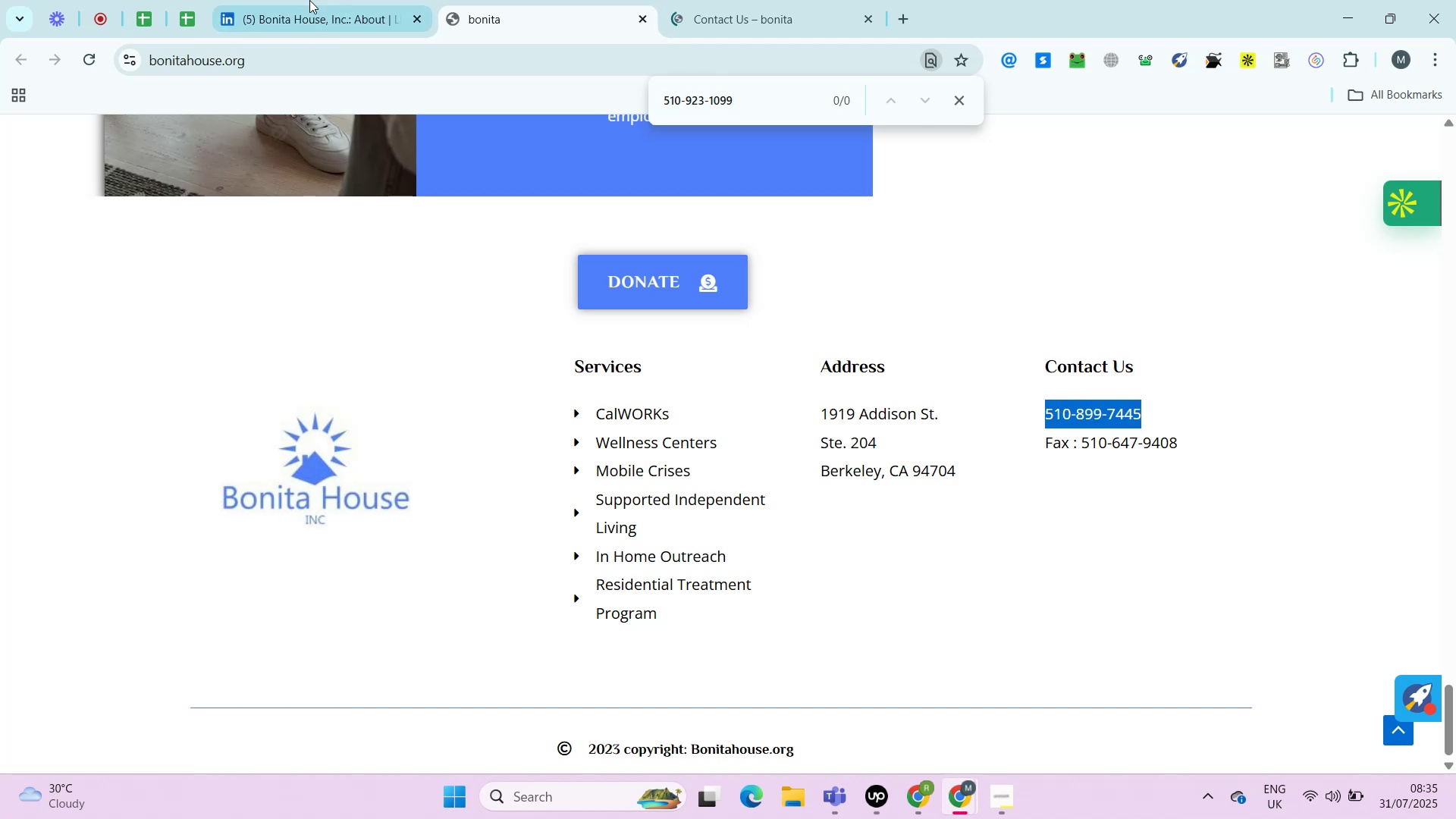 
left_click_drag(start_coordinate=[1143, 407], to_coordinate=[1054, 416])
 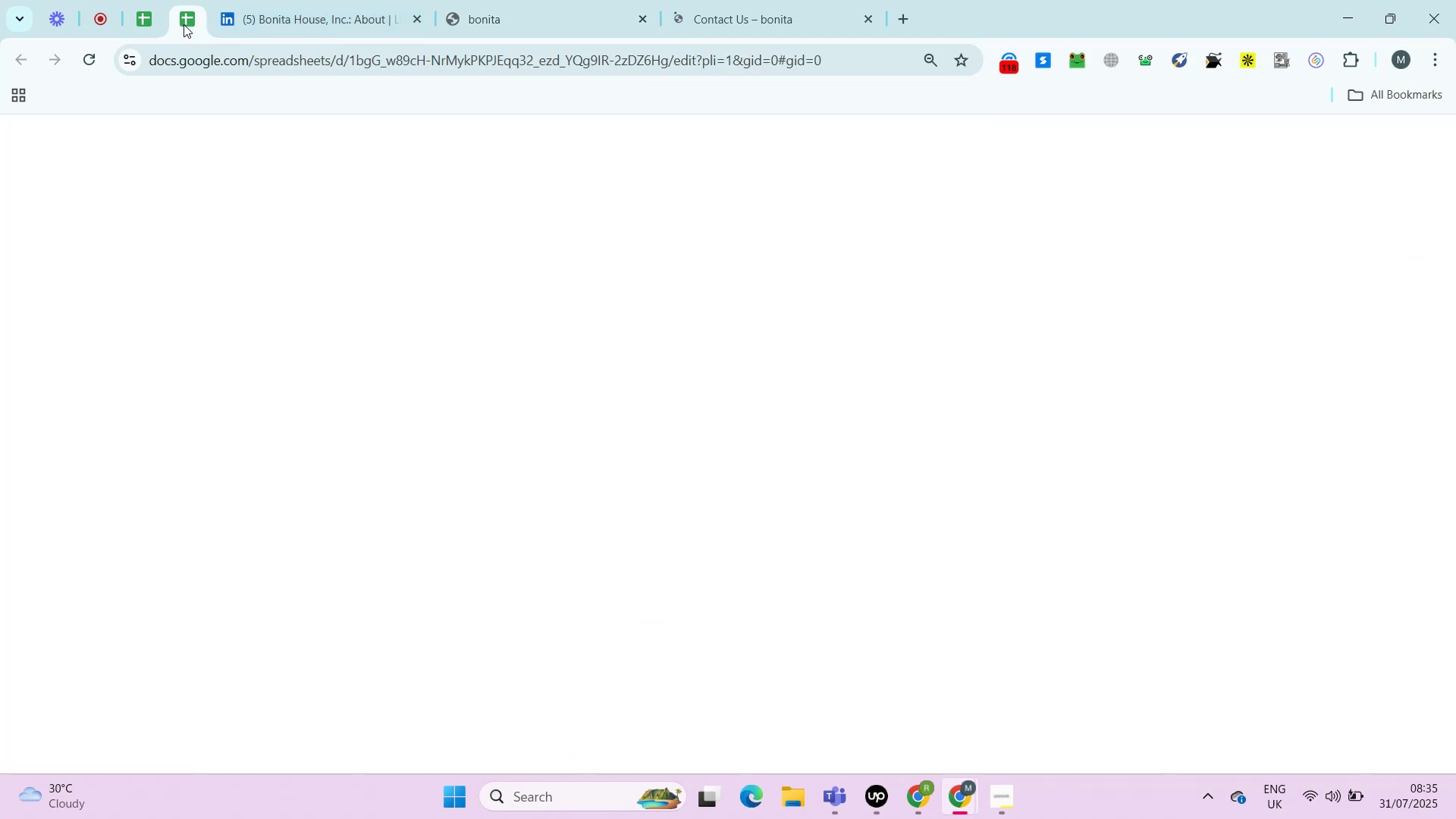 
key(Control+C)
 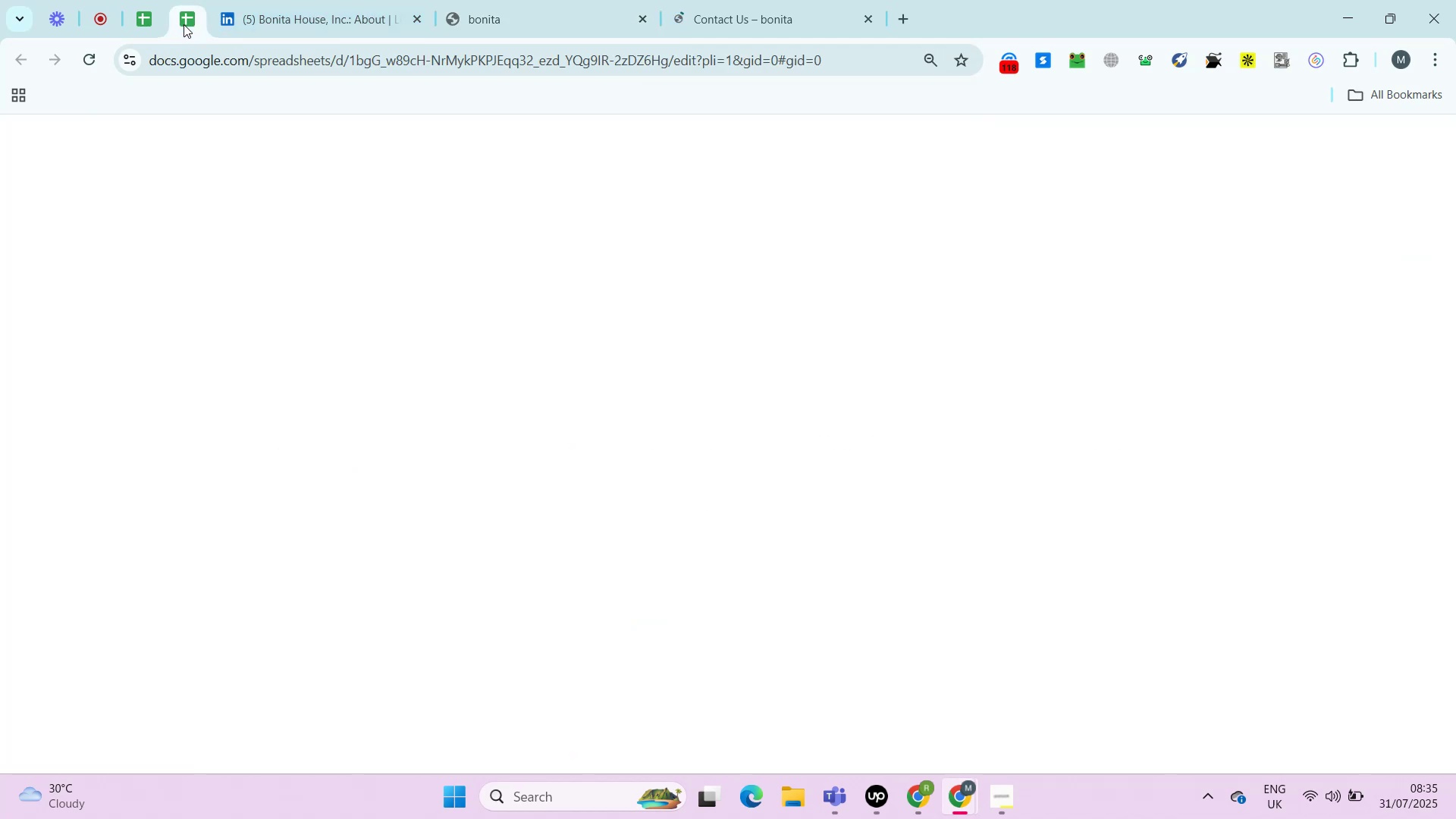 
key(Control+C)
 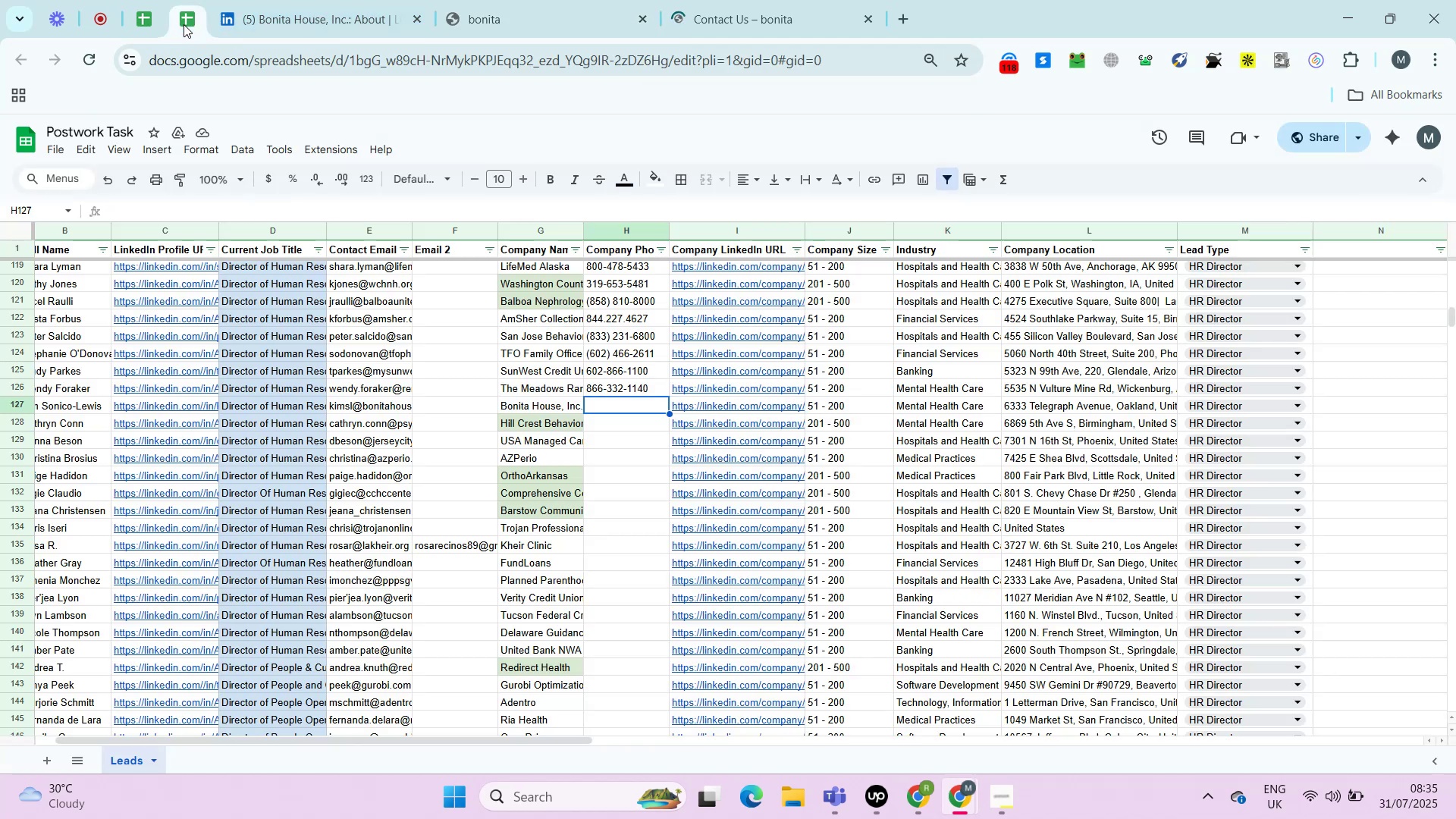 
left_click([184, 24])
 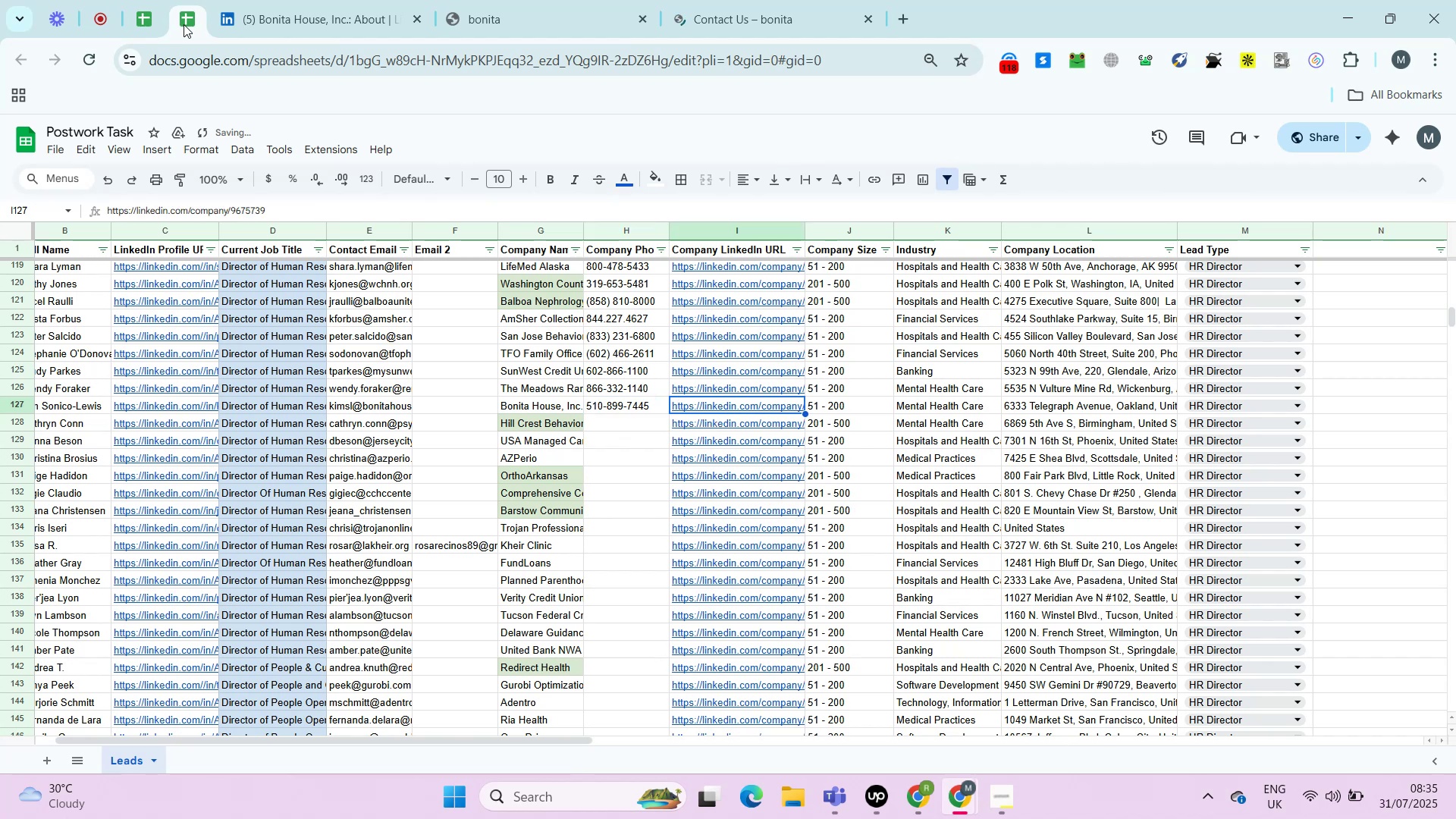 
key(ArrowLeft)
 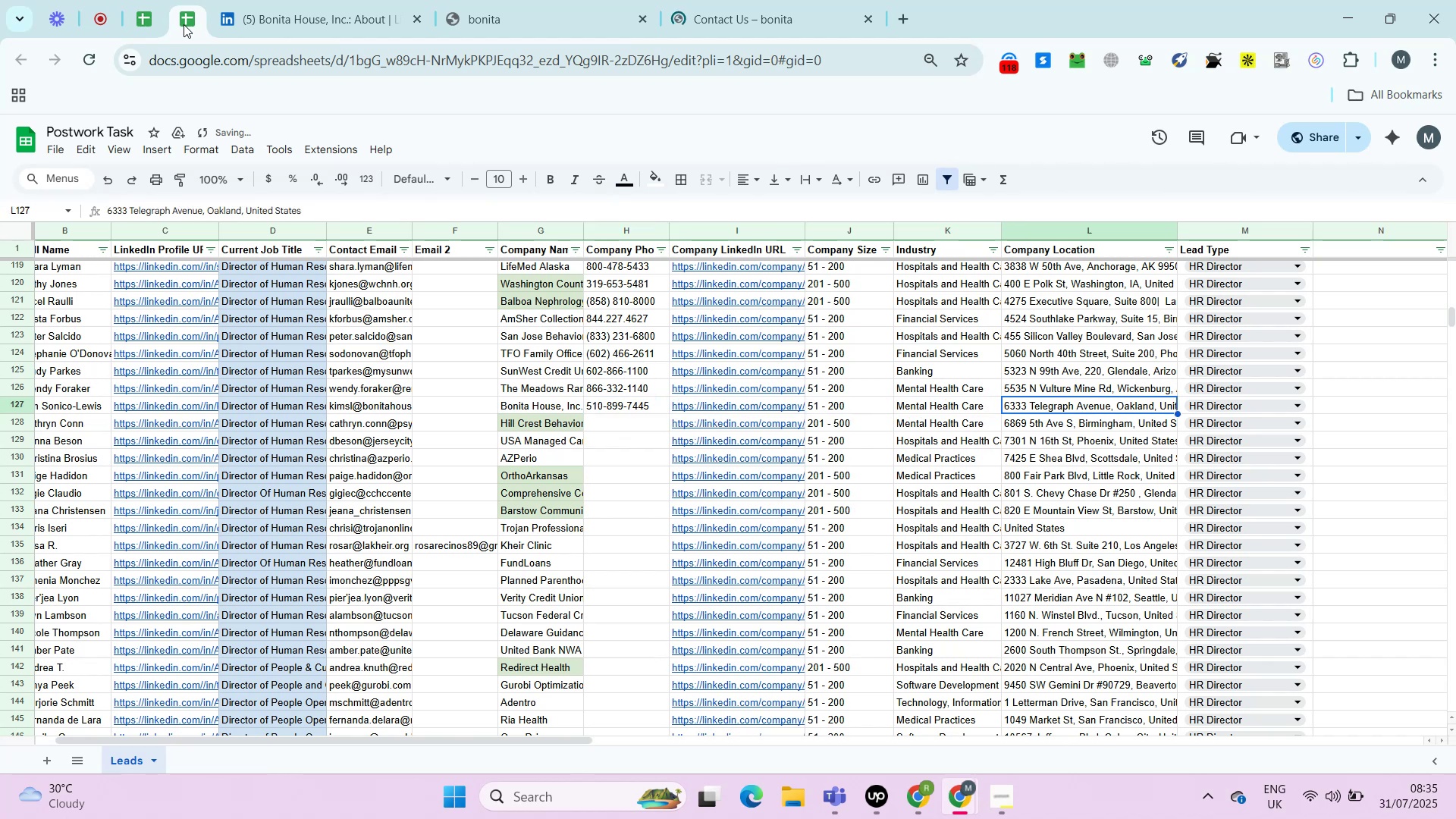 
key(Control+Shift+V)
 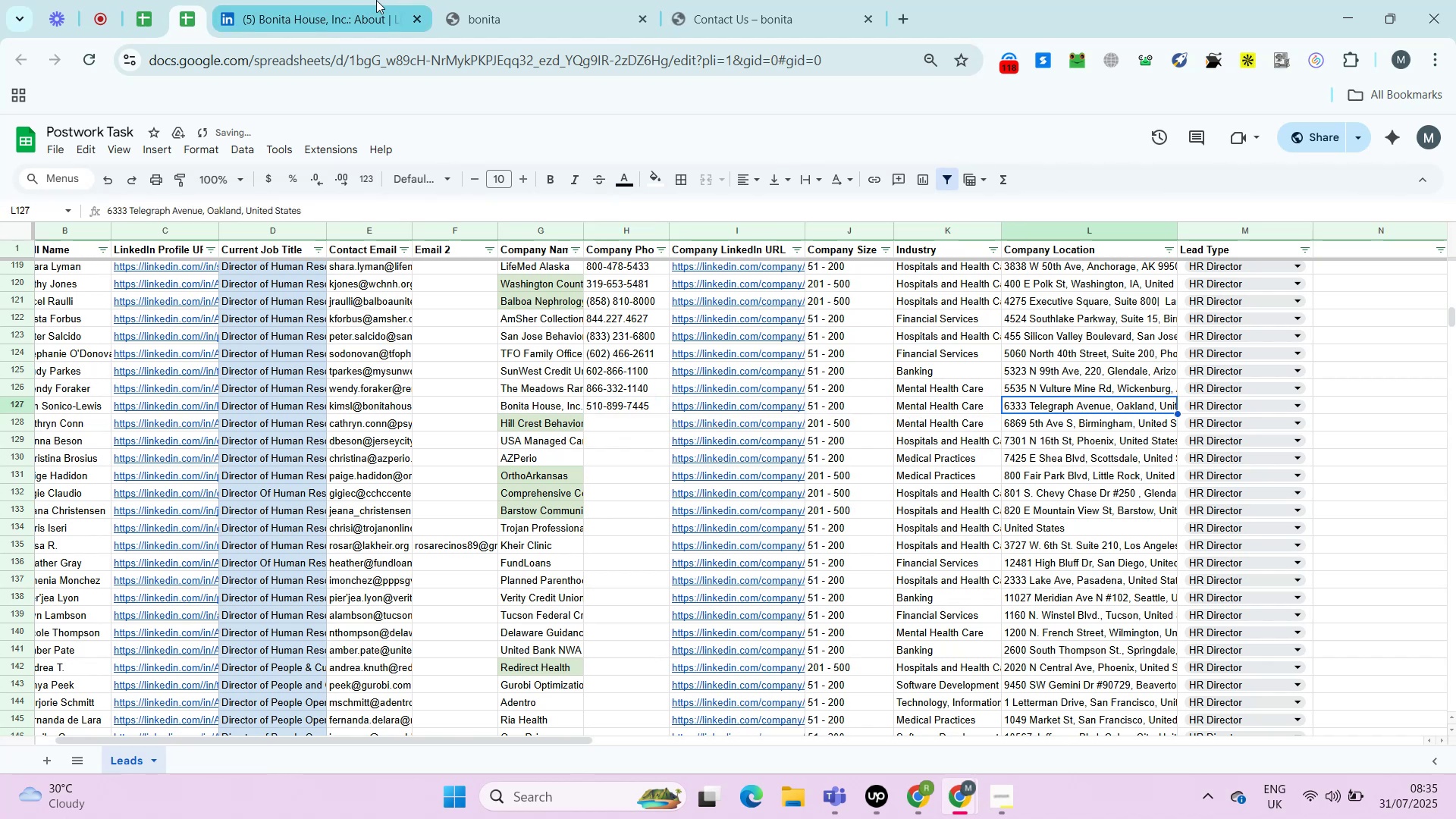 
key(ArrowRight)
 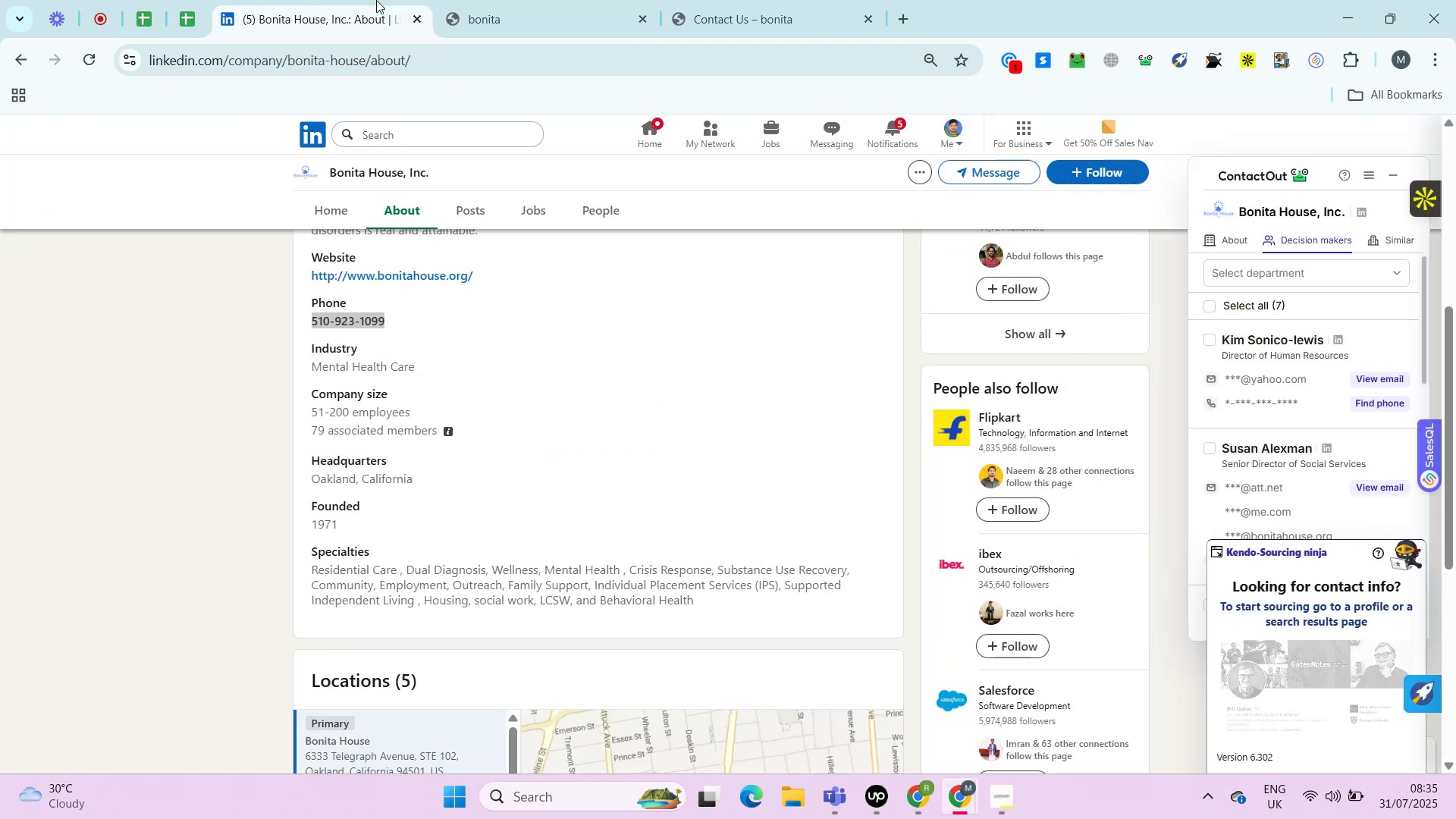 
key(ArrowRight)
 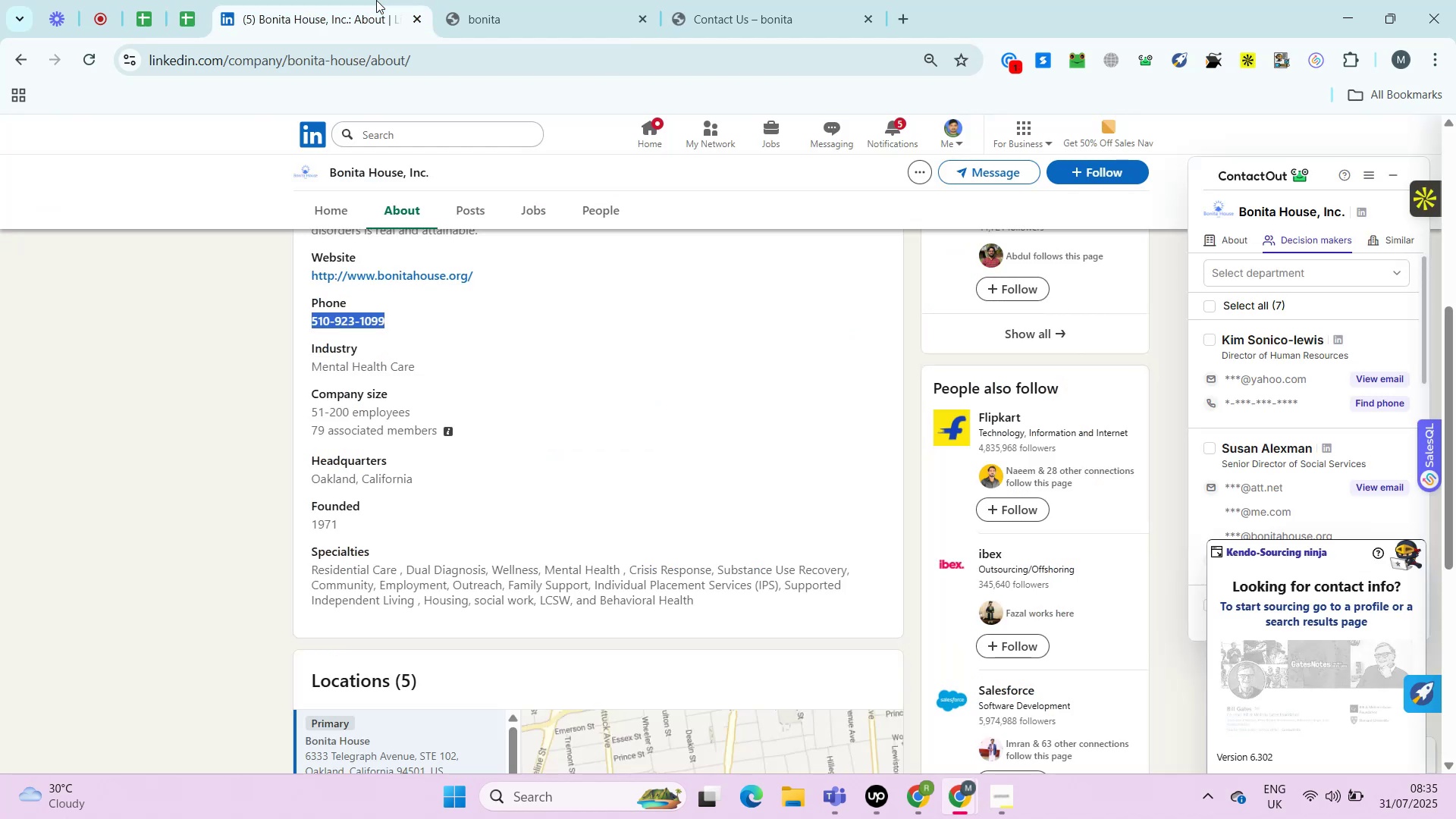 
key(ArrowRight)
 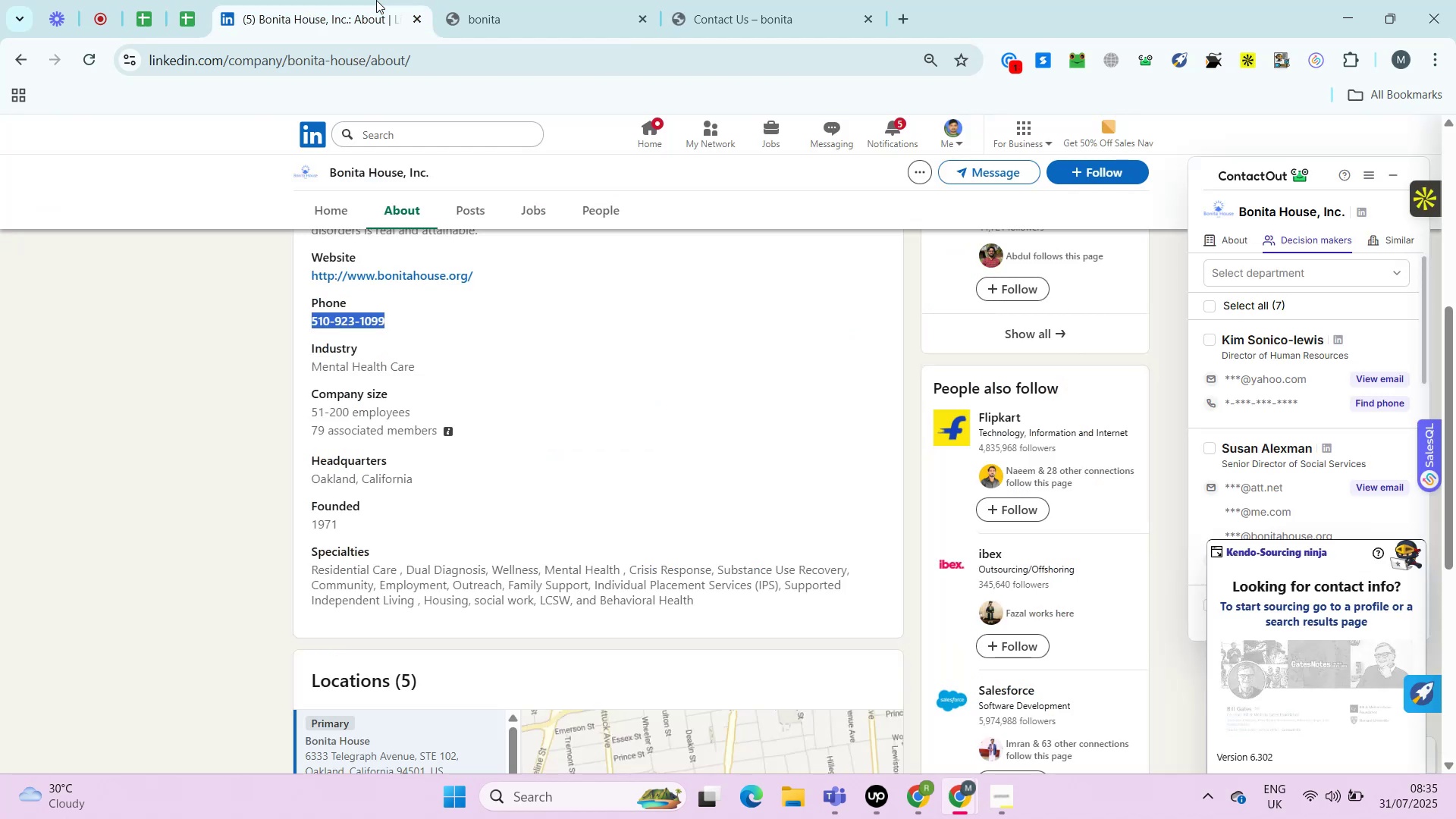 
key(ArrowRight)
 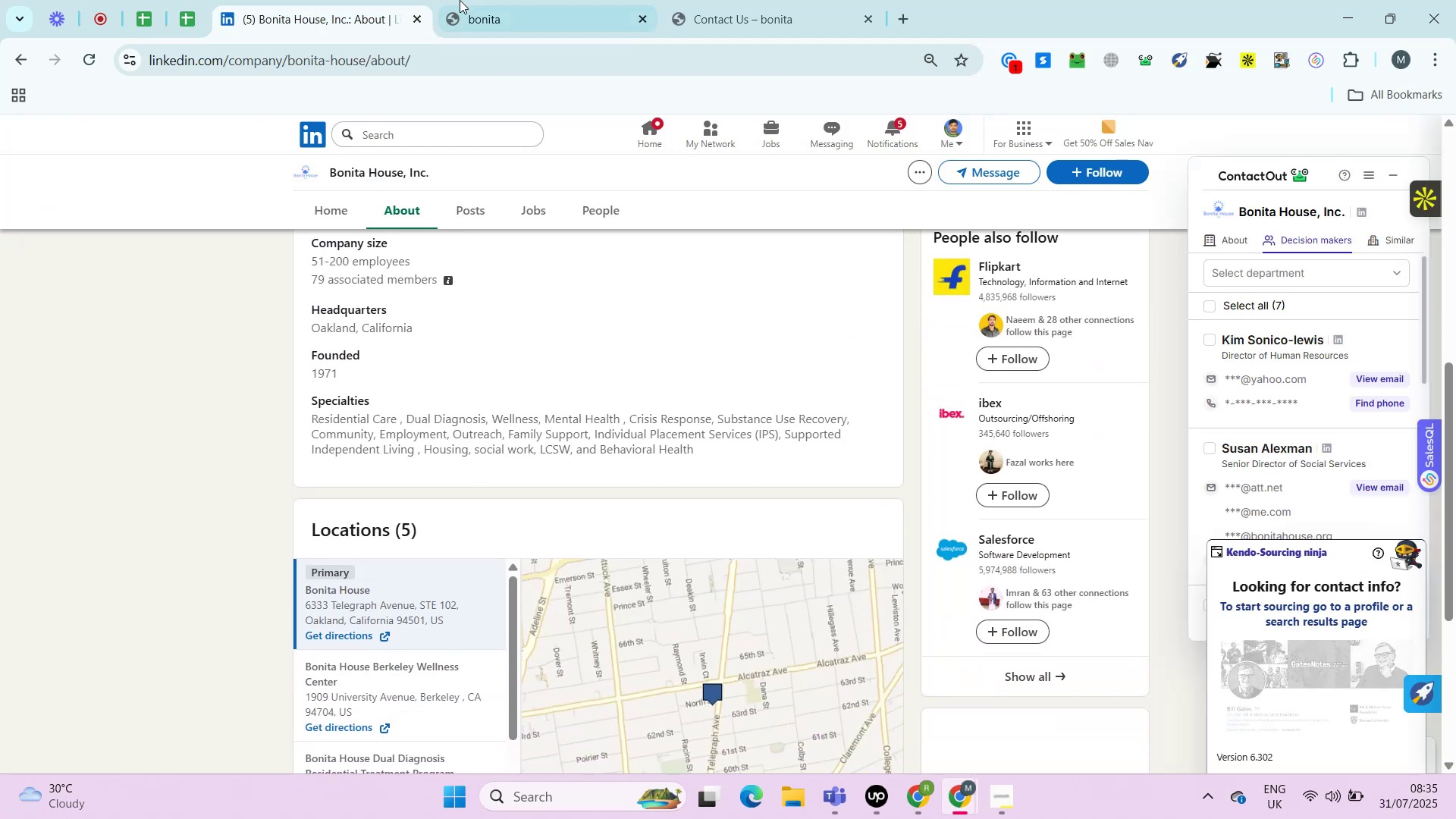 
left_click([376, 0])
 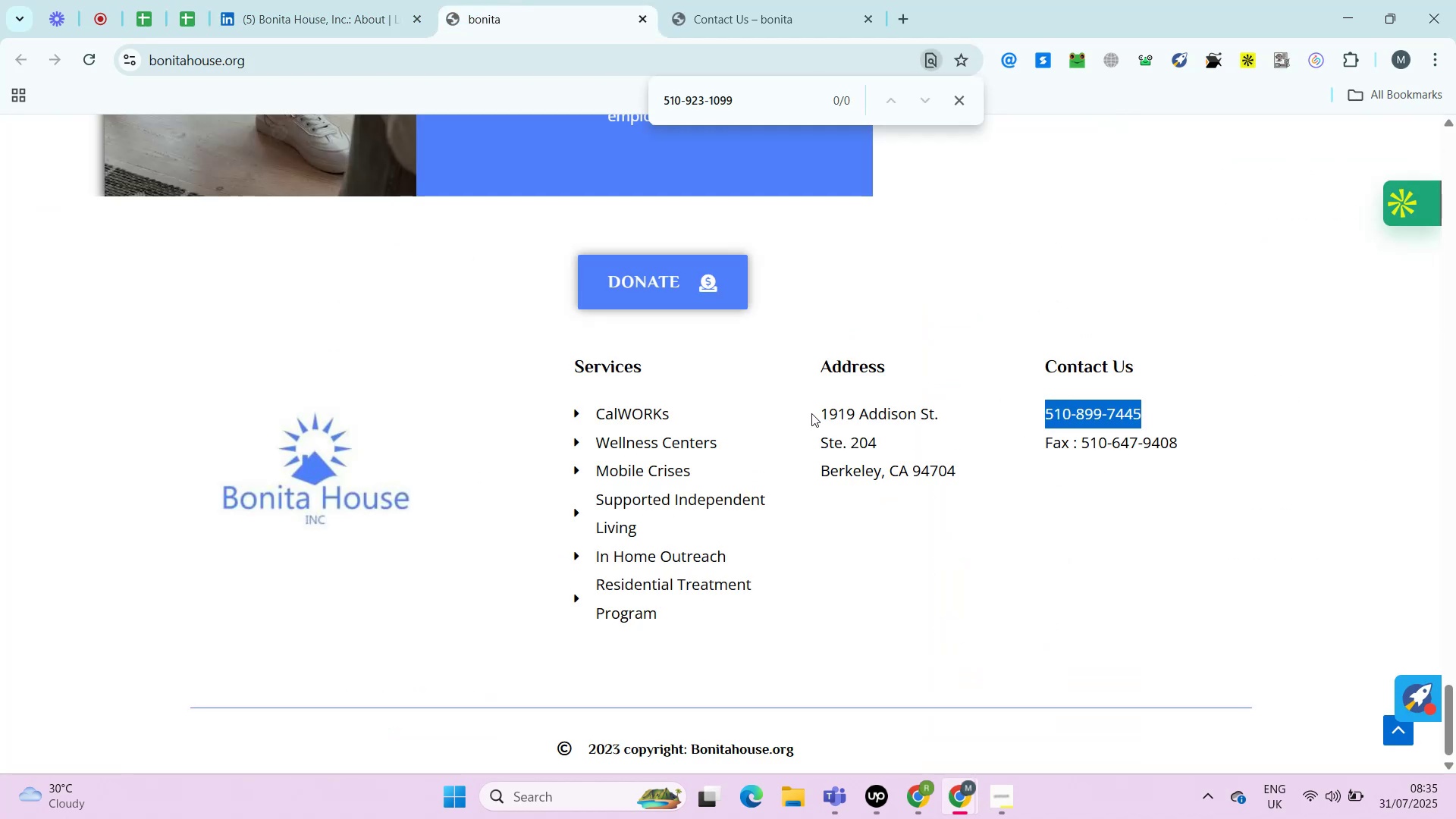 
left_click([510, 0])
 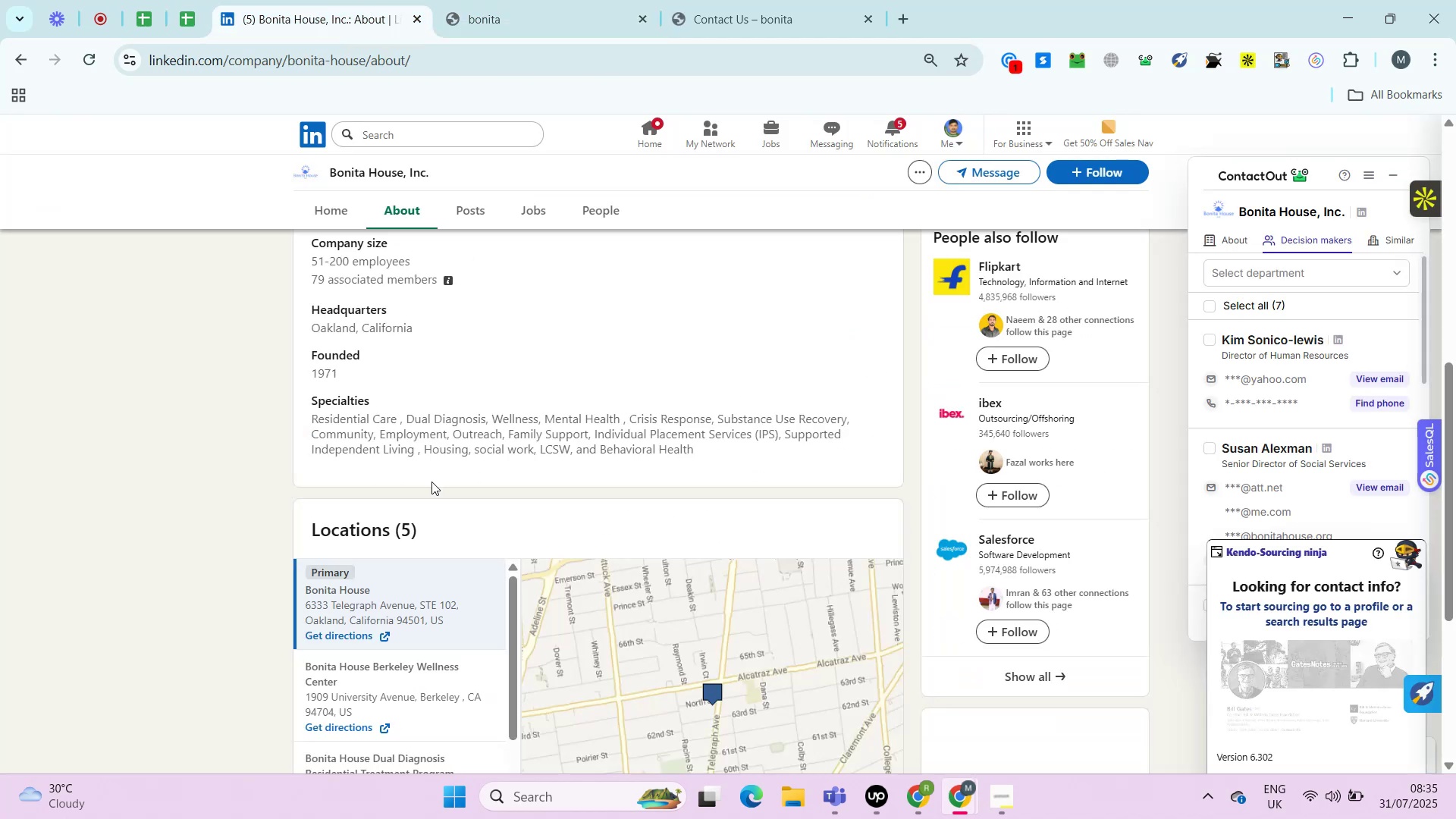 
left_click([366, 1])
 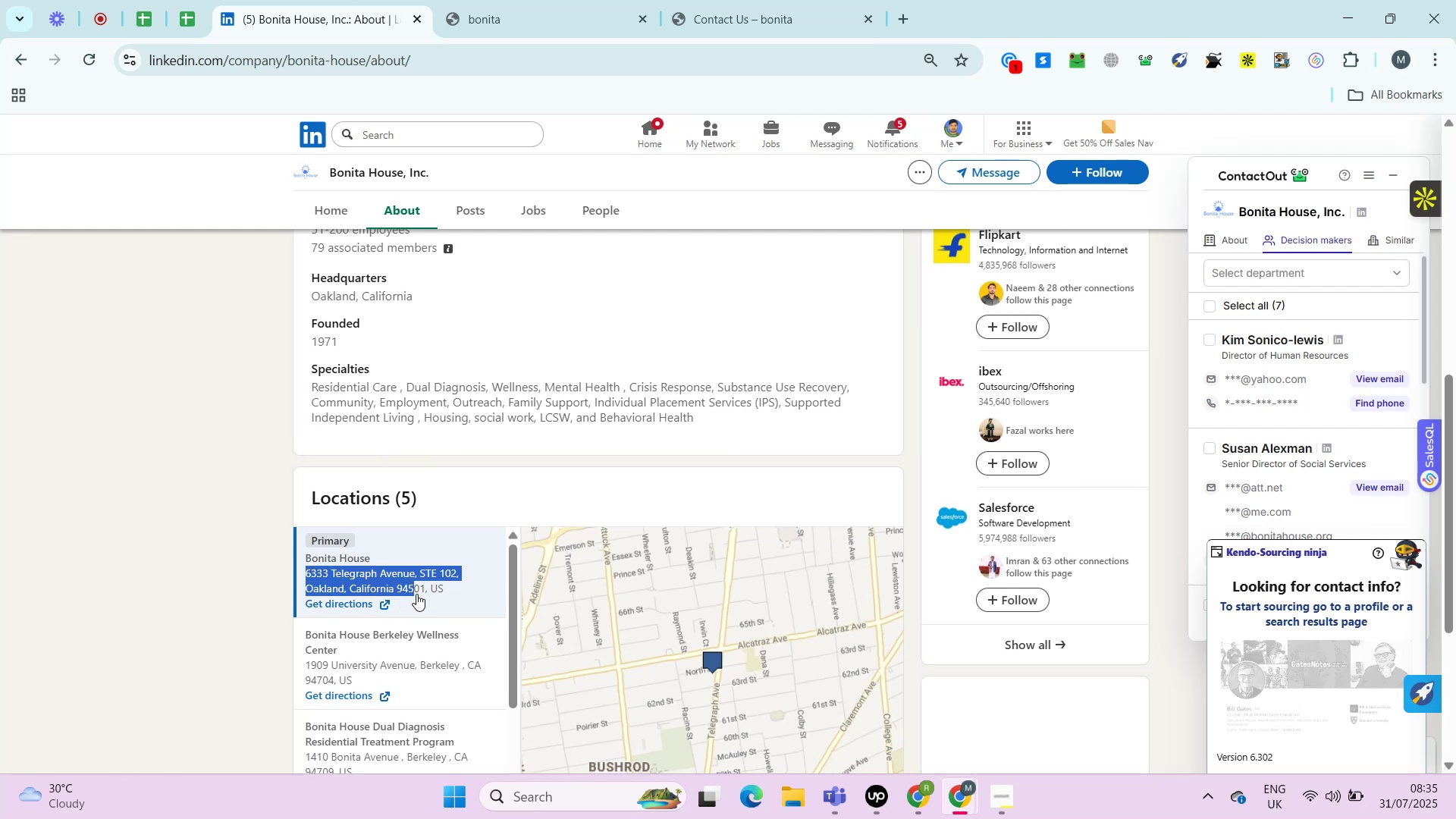 
left_click_drag(start_coordinate=[298, 573], to_coordinate=[448, 592])
 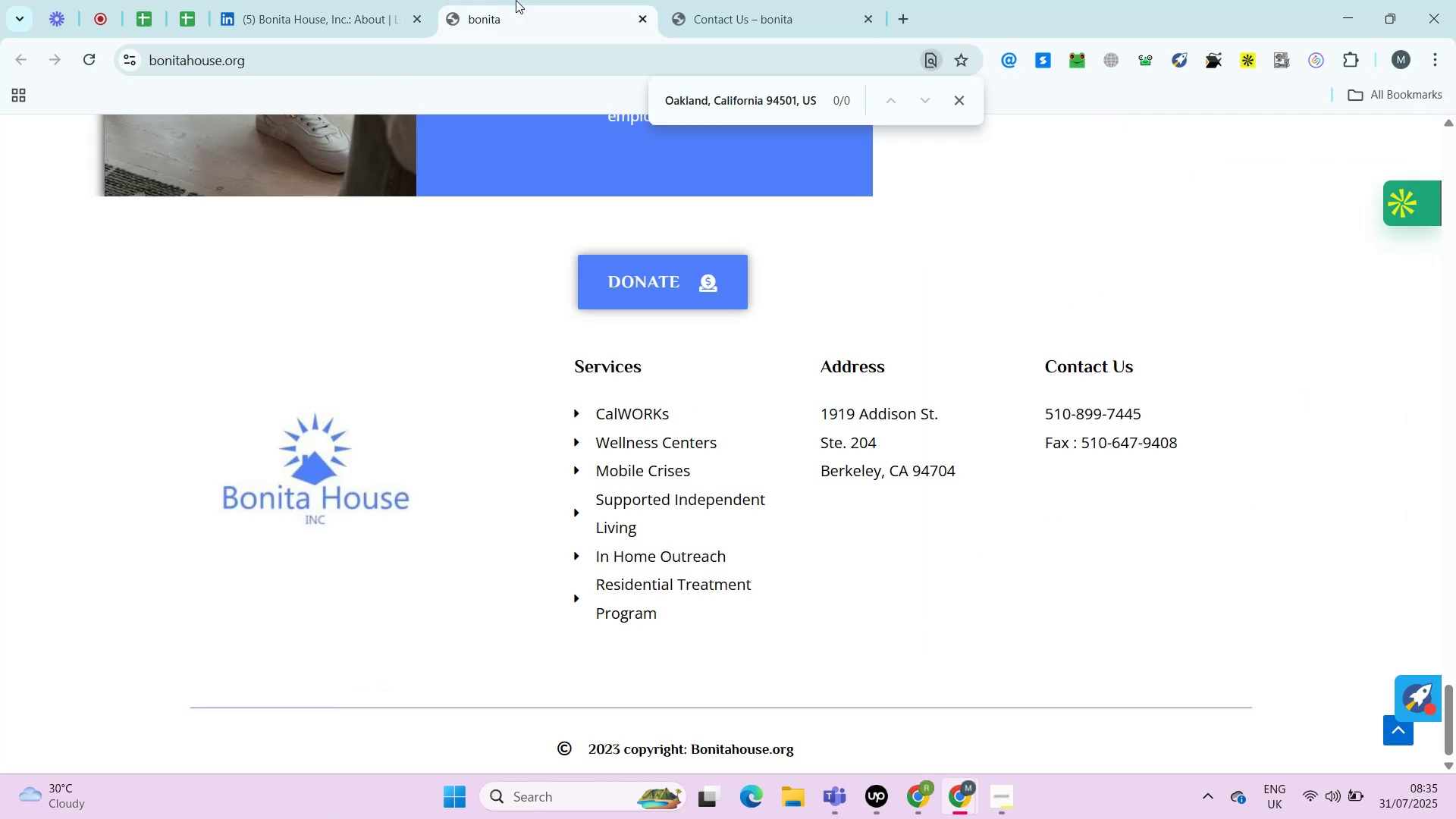 
key(Control+C)
 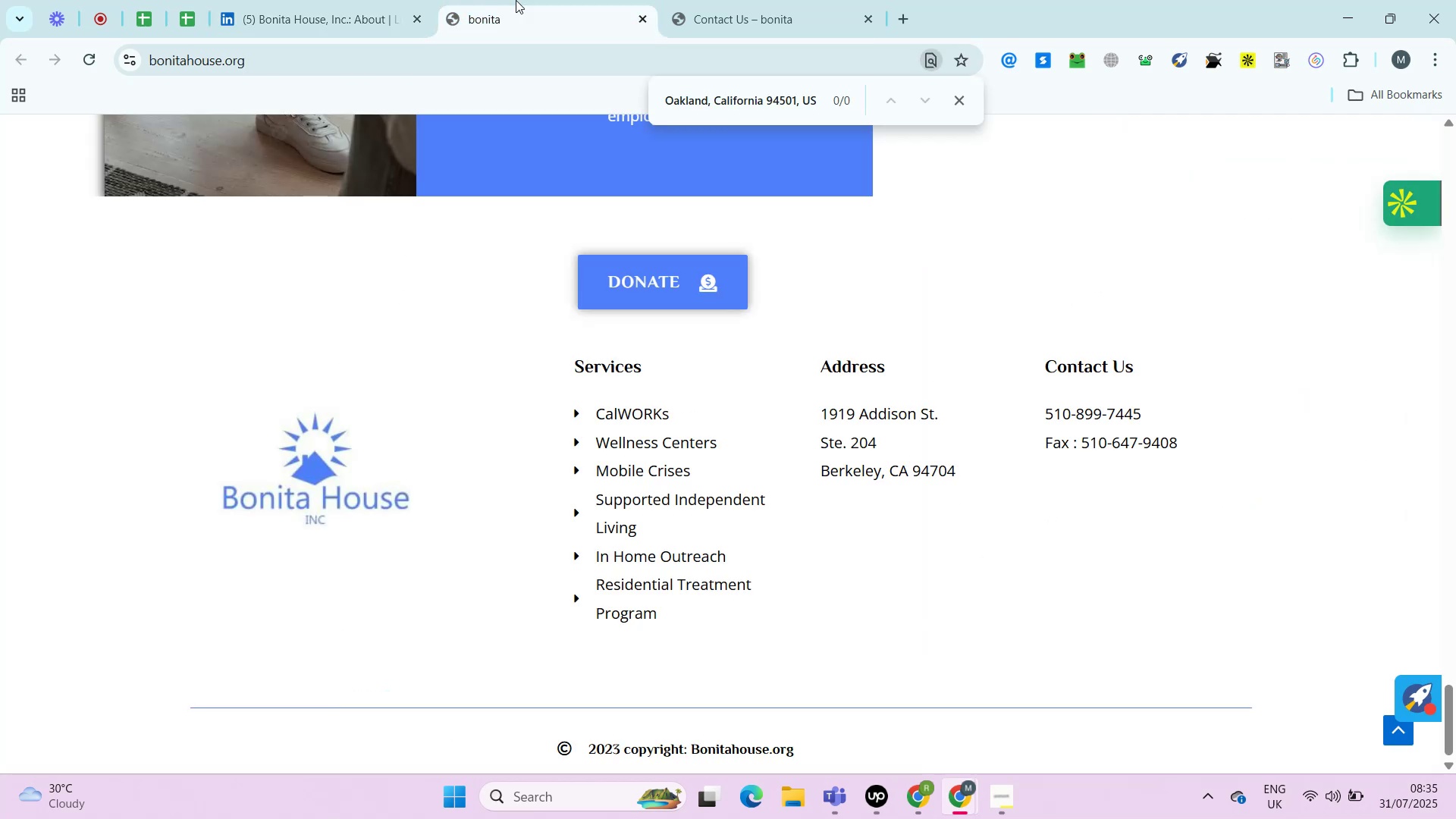 
key(Control+C)
 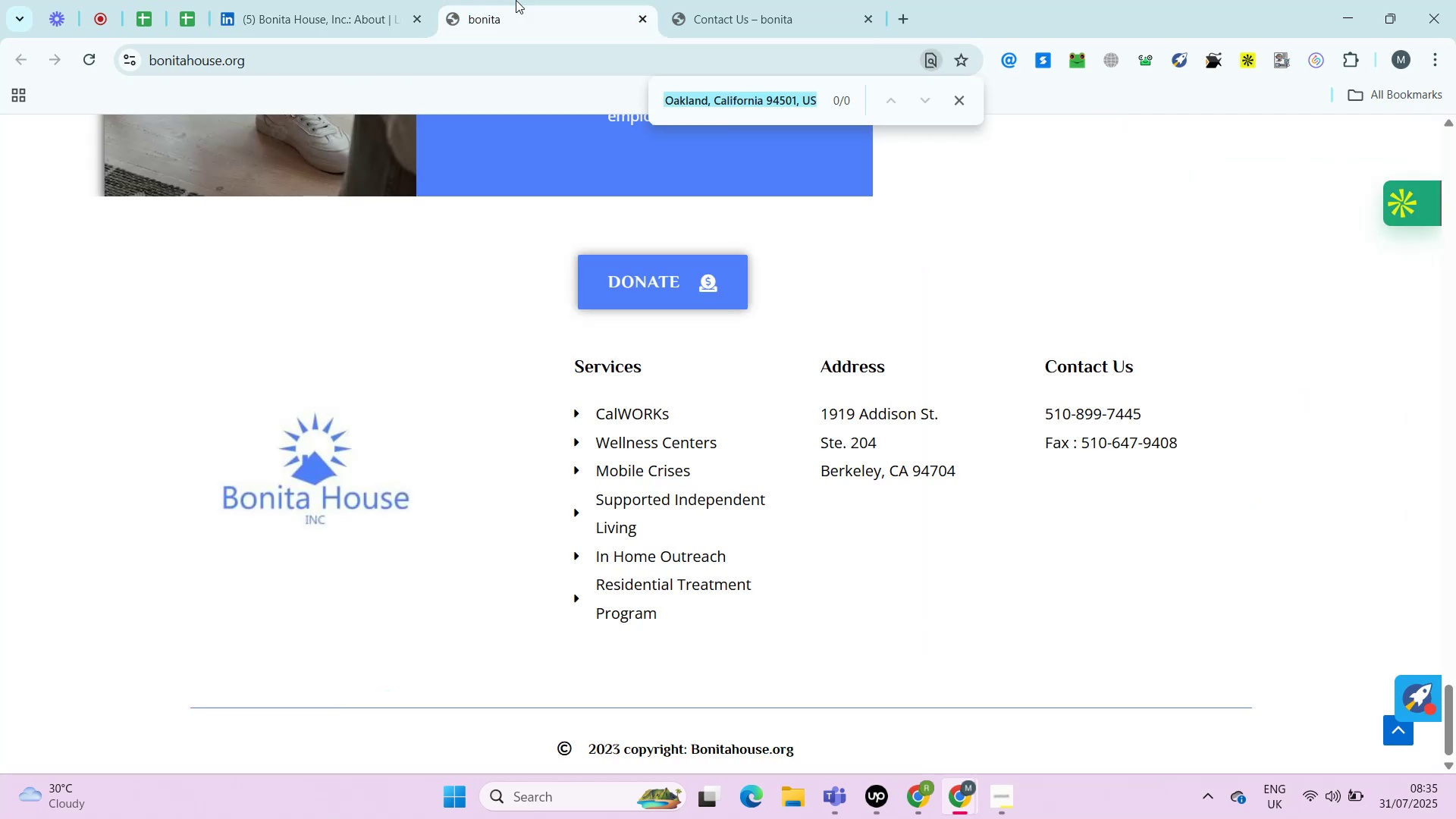 
left_click([516, 0])
 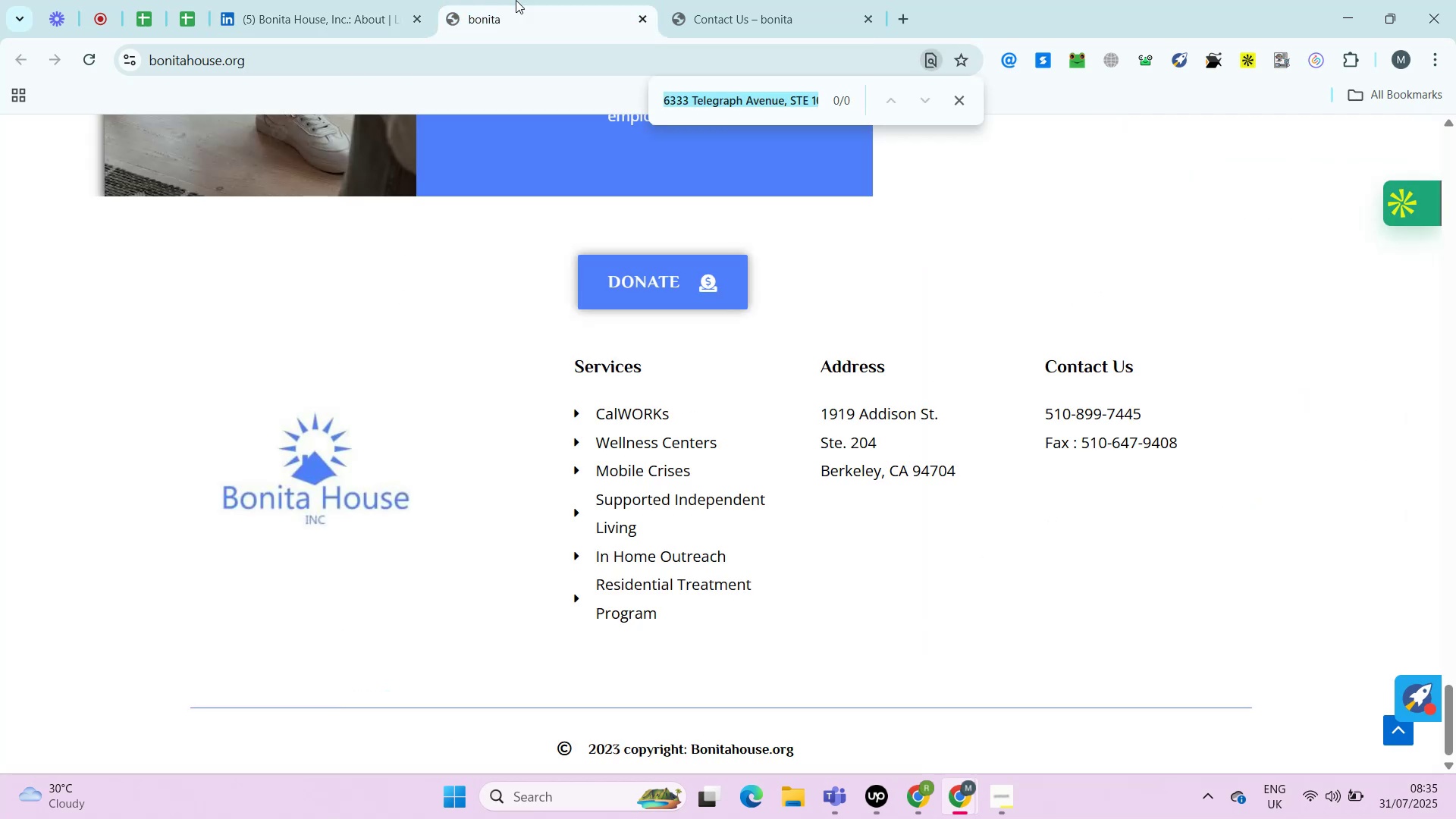 
key(Control+F)
 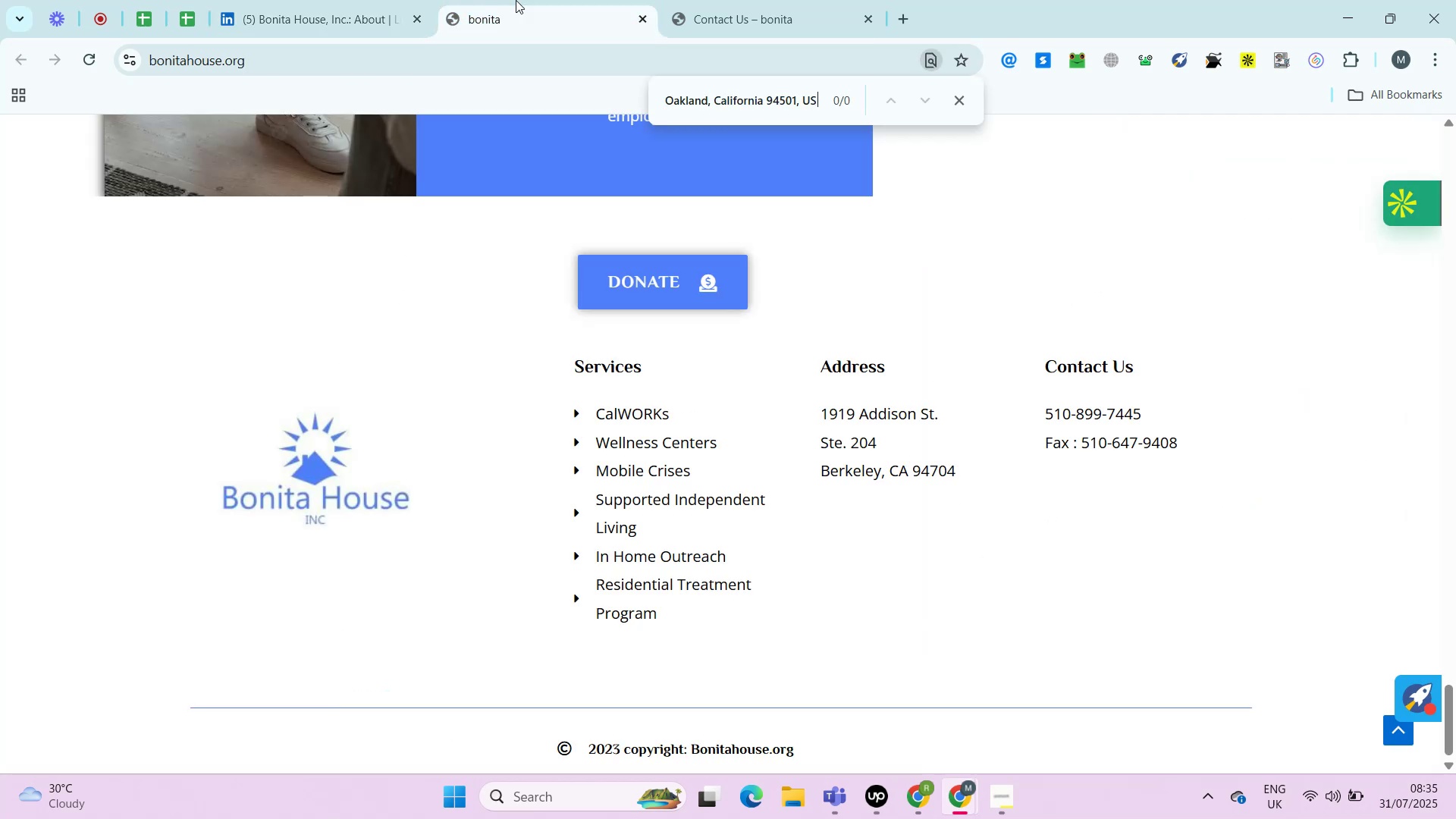 
key(Control+V)
 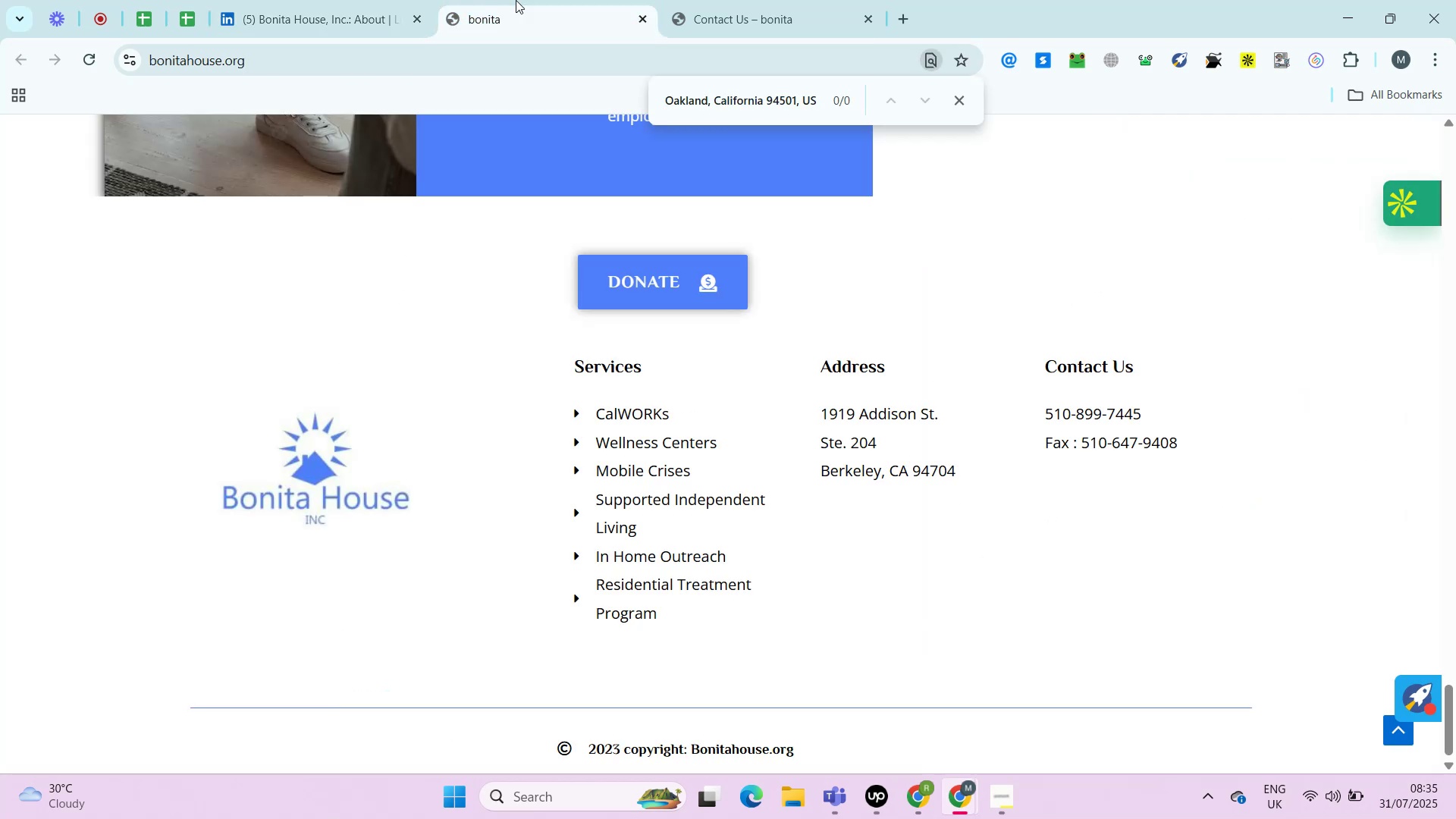 
key(Control+A)
 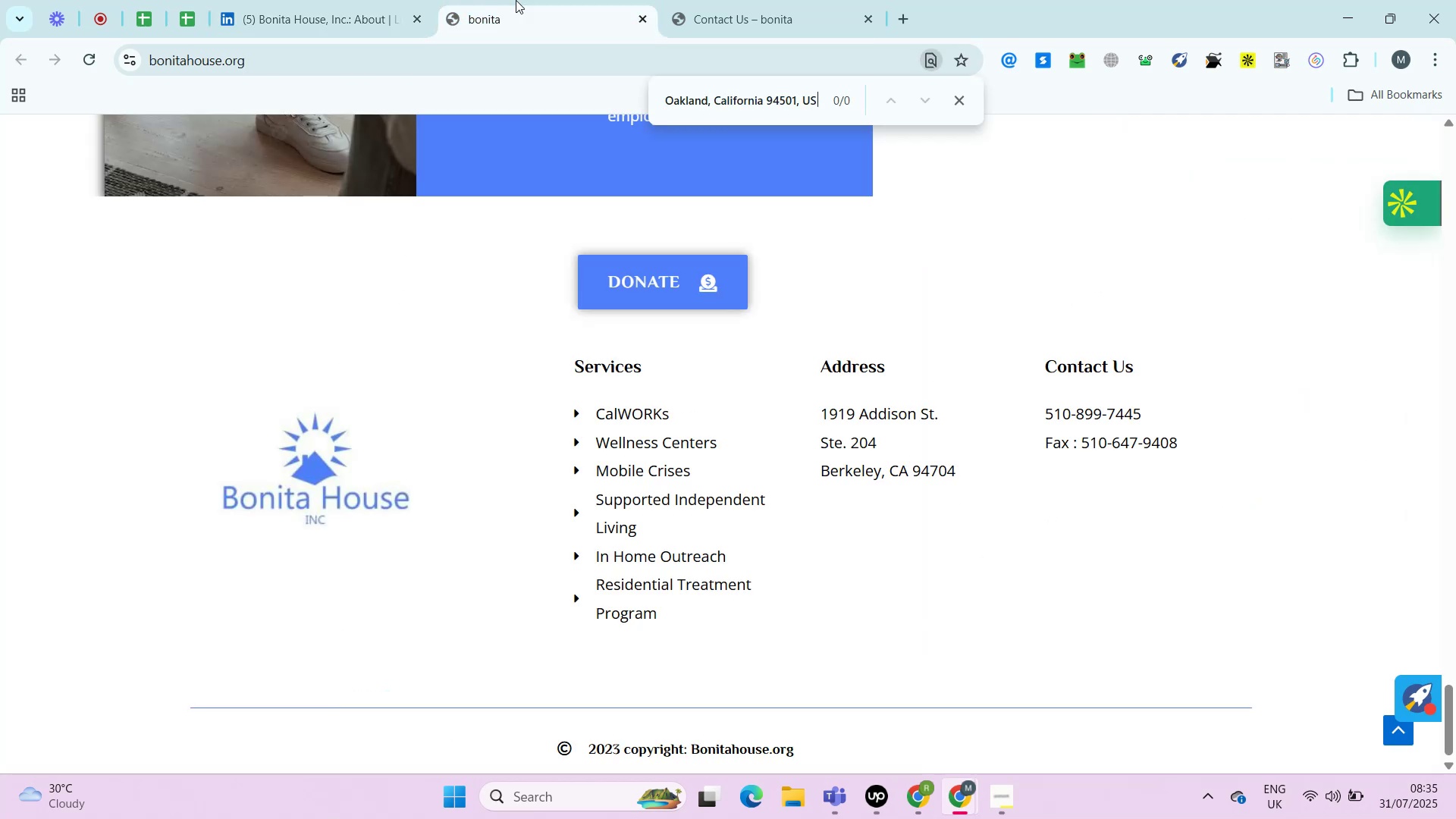 
key(Control+C)
 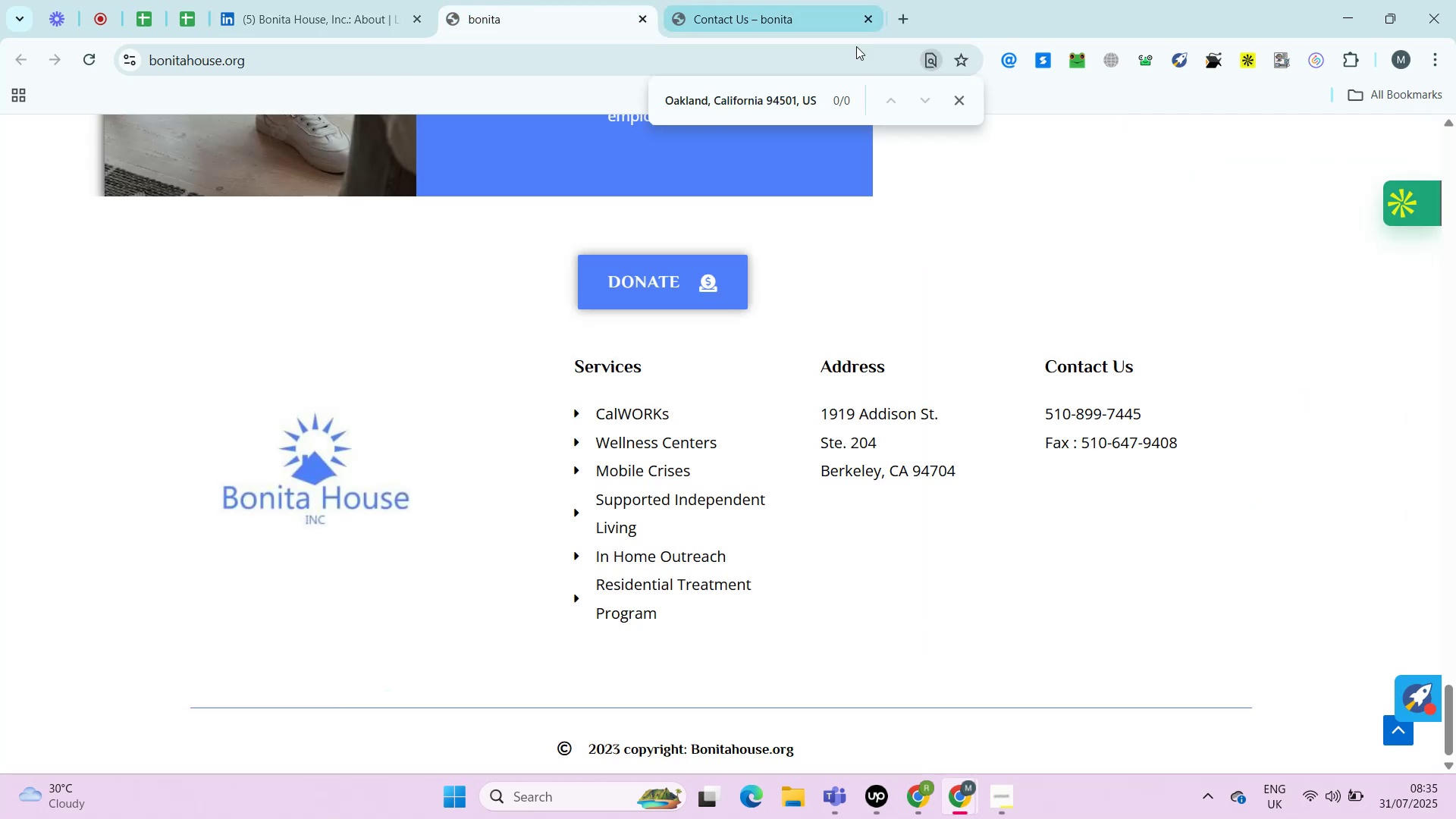 
key(Control+C)
 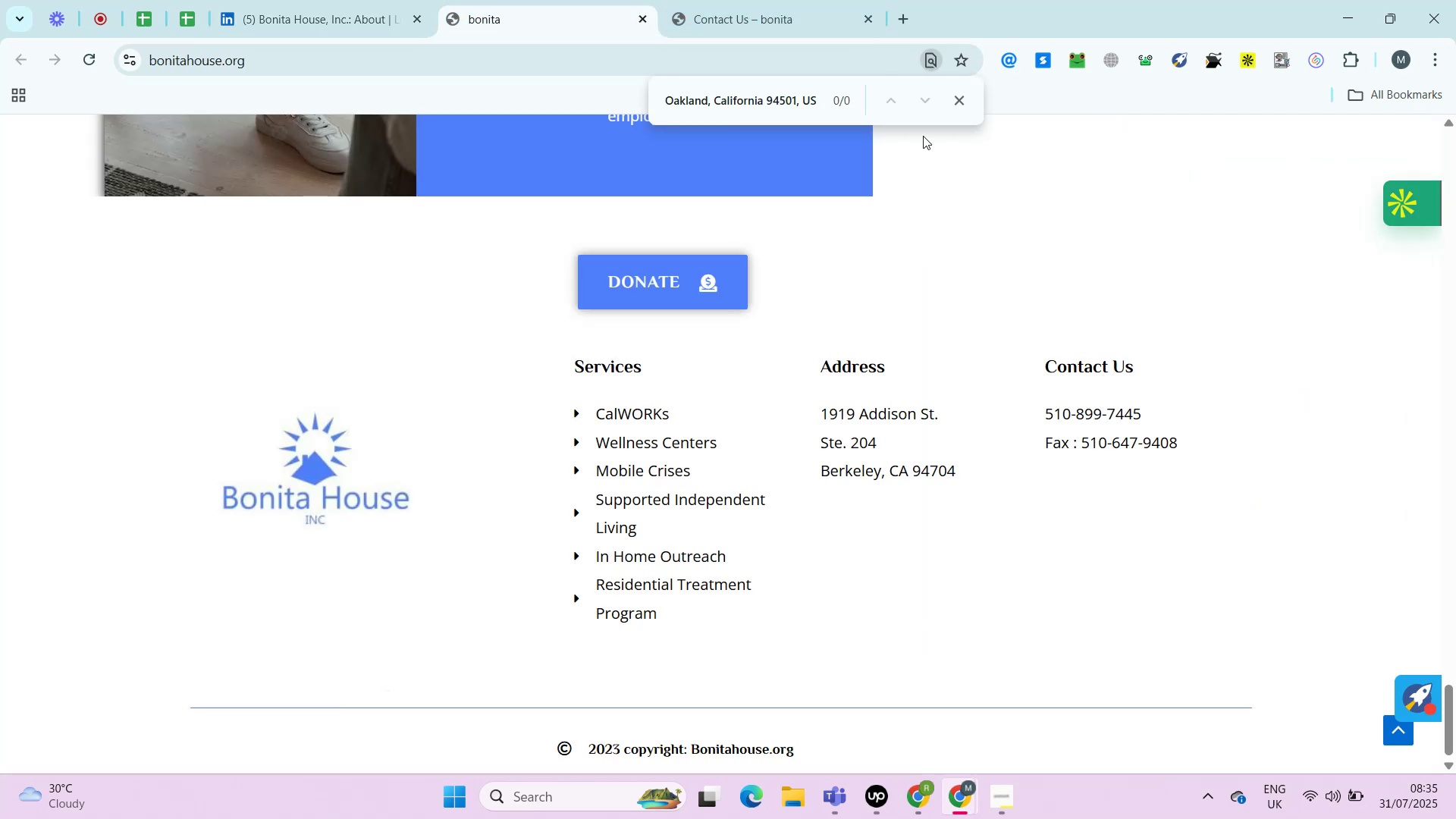 
key(Control+F)
 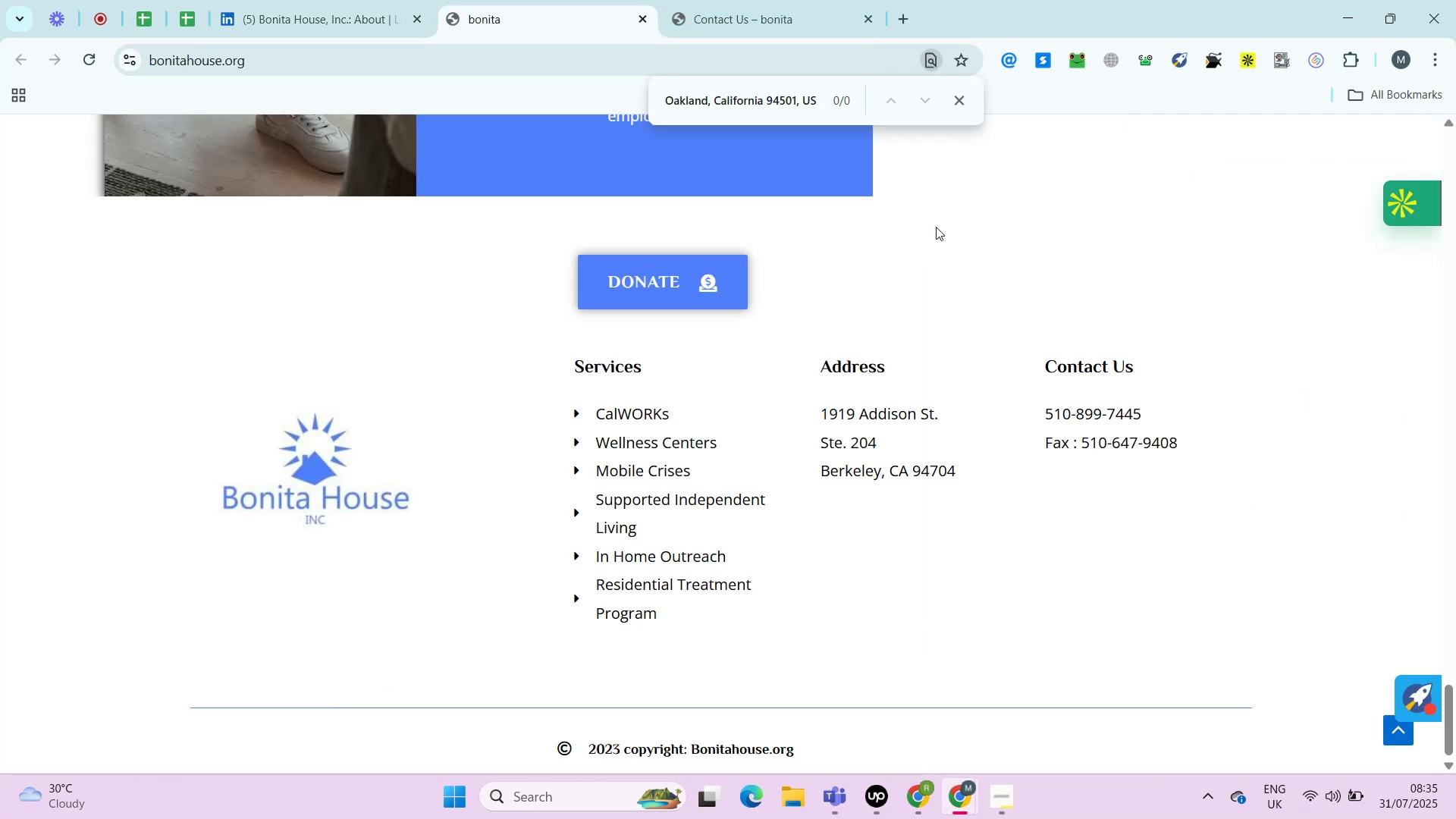 
key(Control+V)
 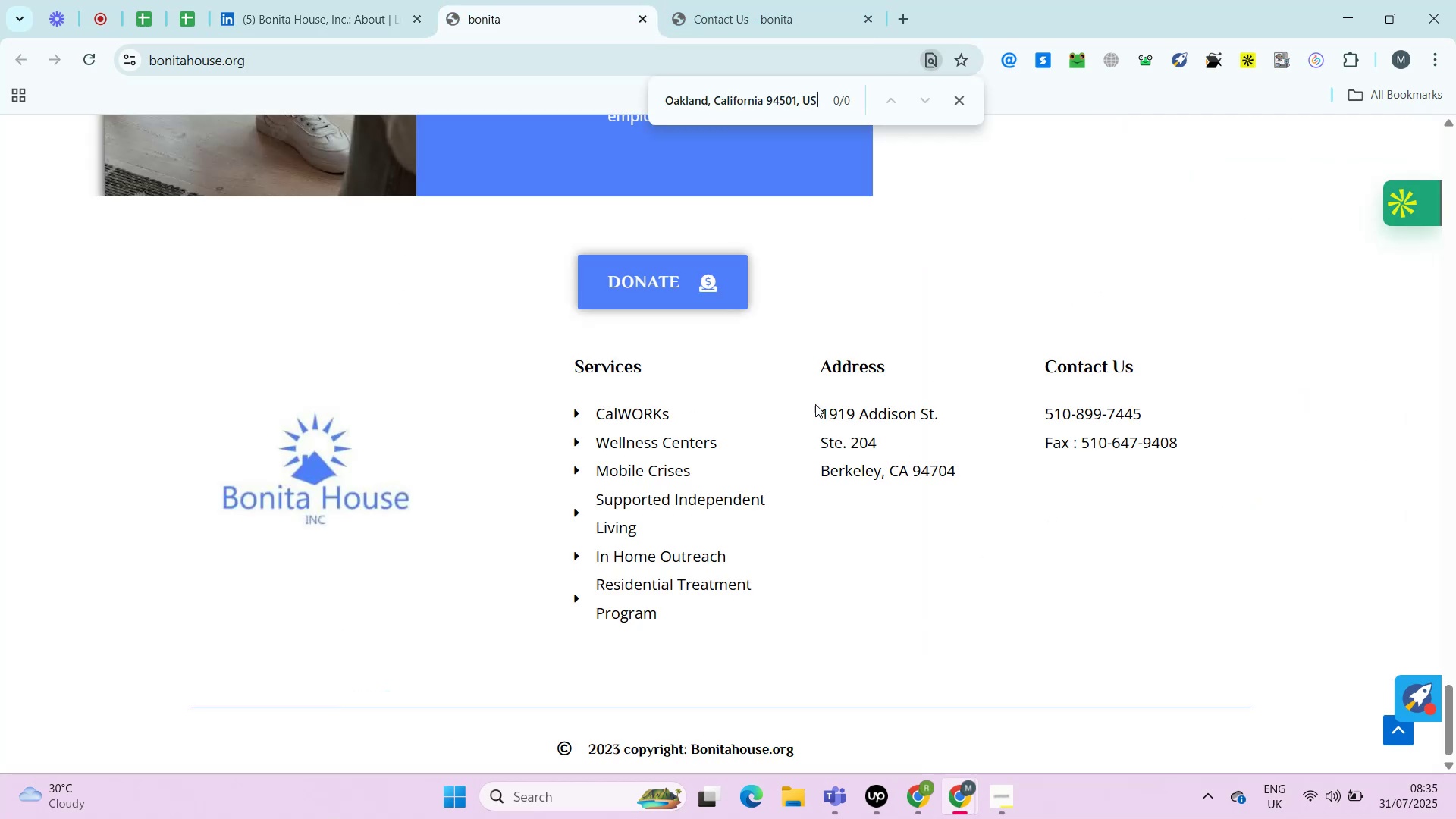 
hold_key(key=ControlLeft, duration=0.51)
 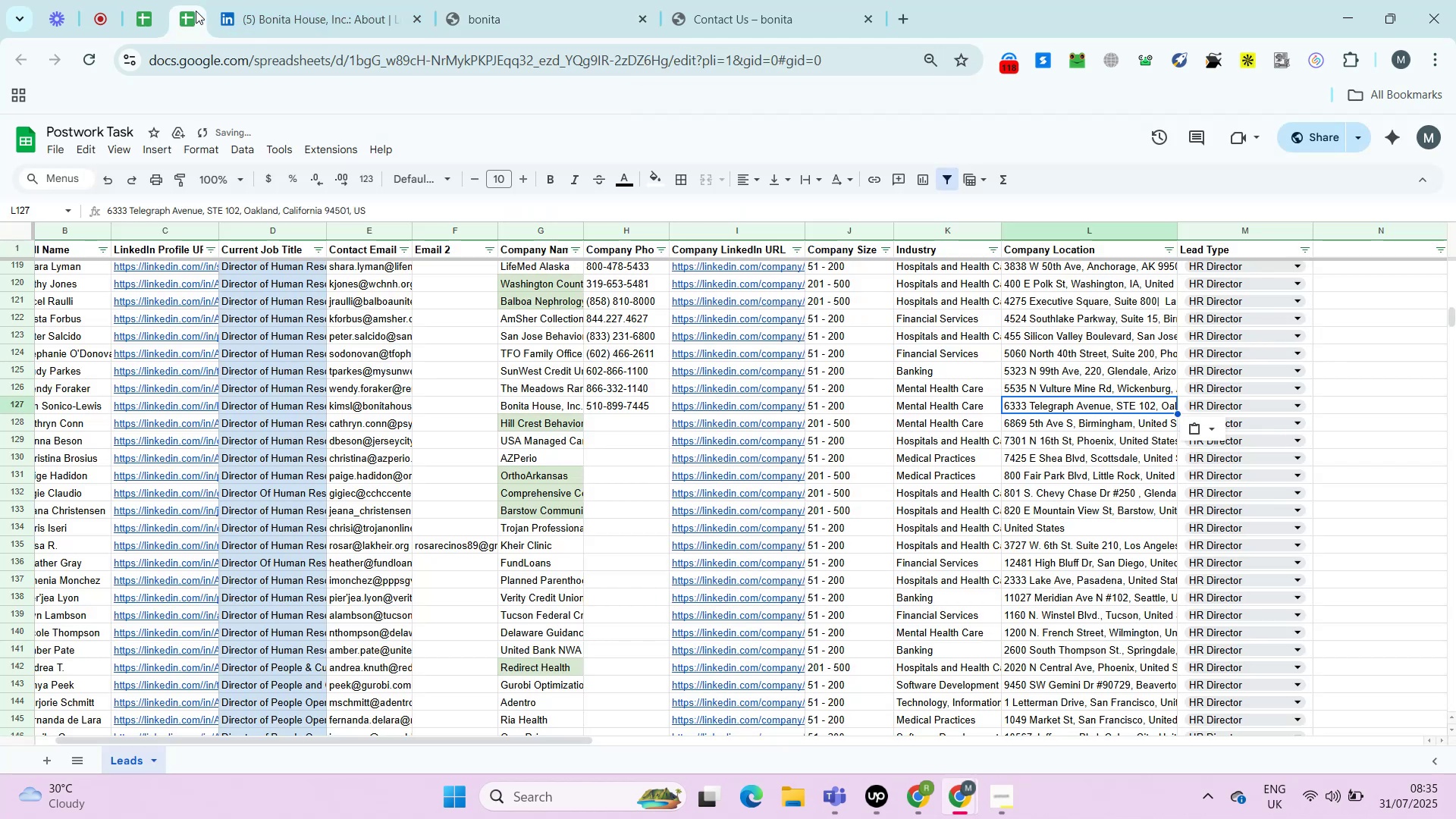 
left_click([196, 11])
 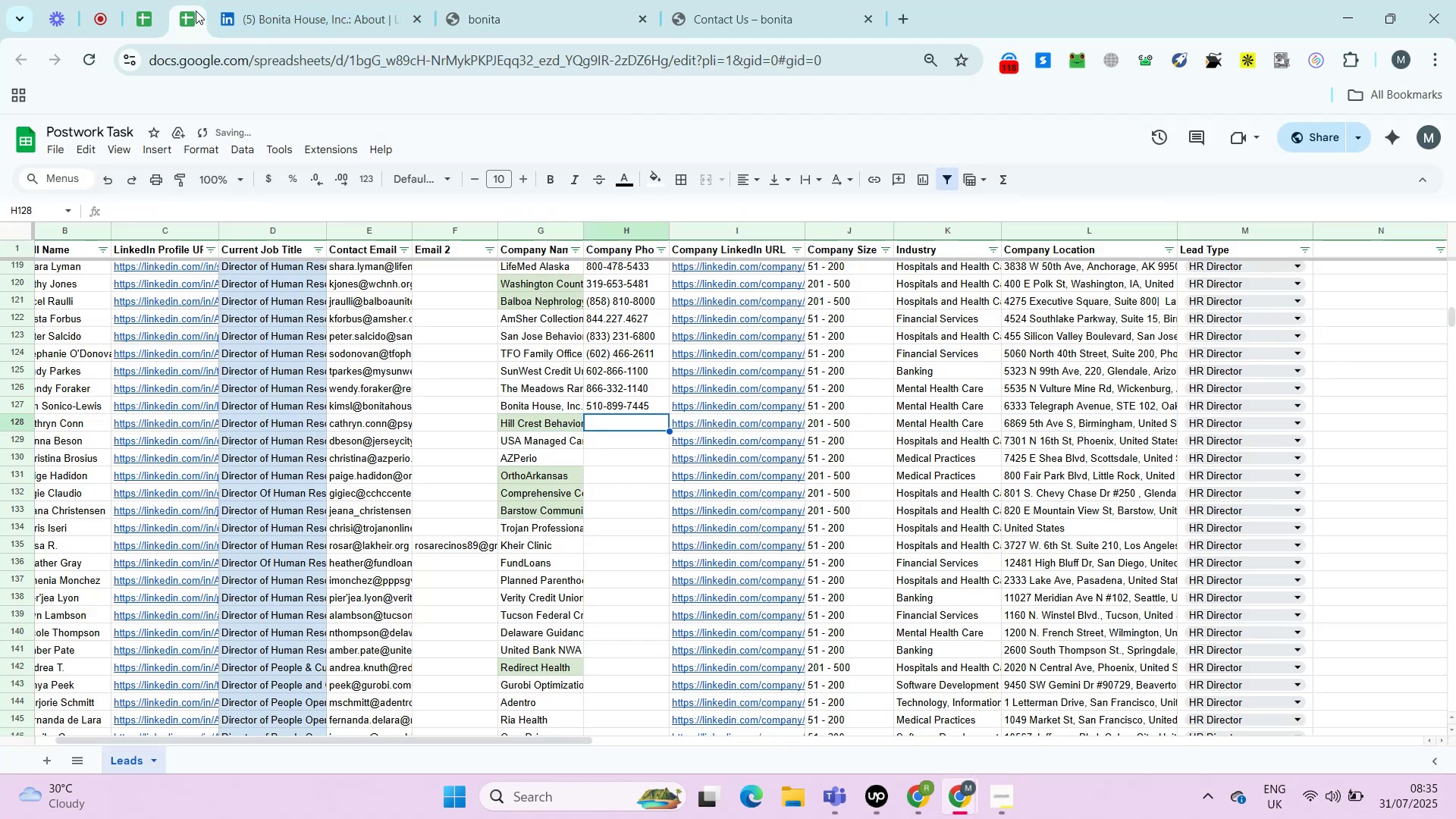 
key(Control+Shift+ShiftLeft)
 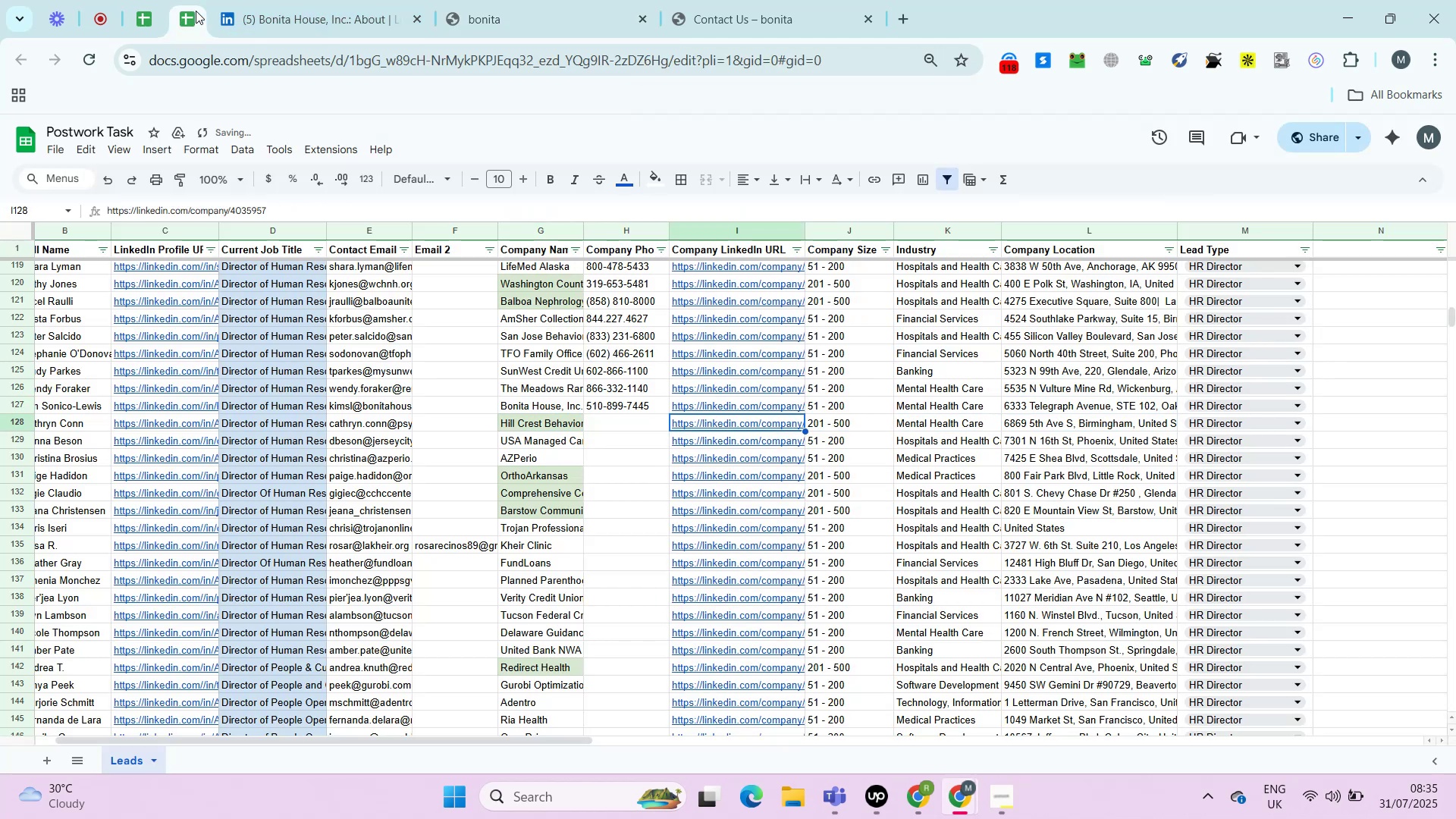 
key(Control+Shift+V)
 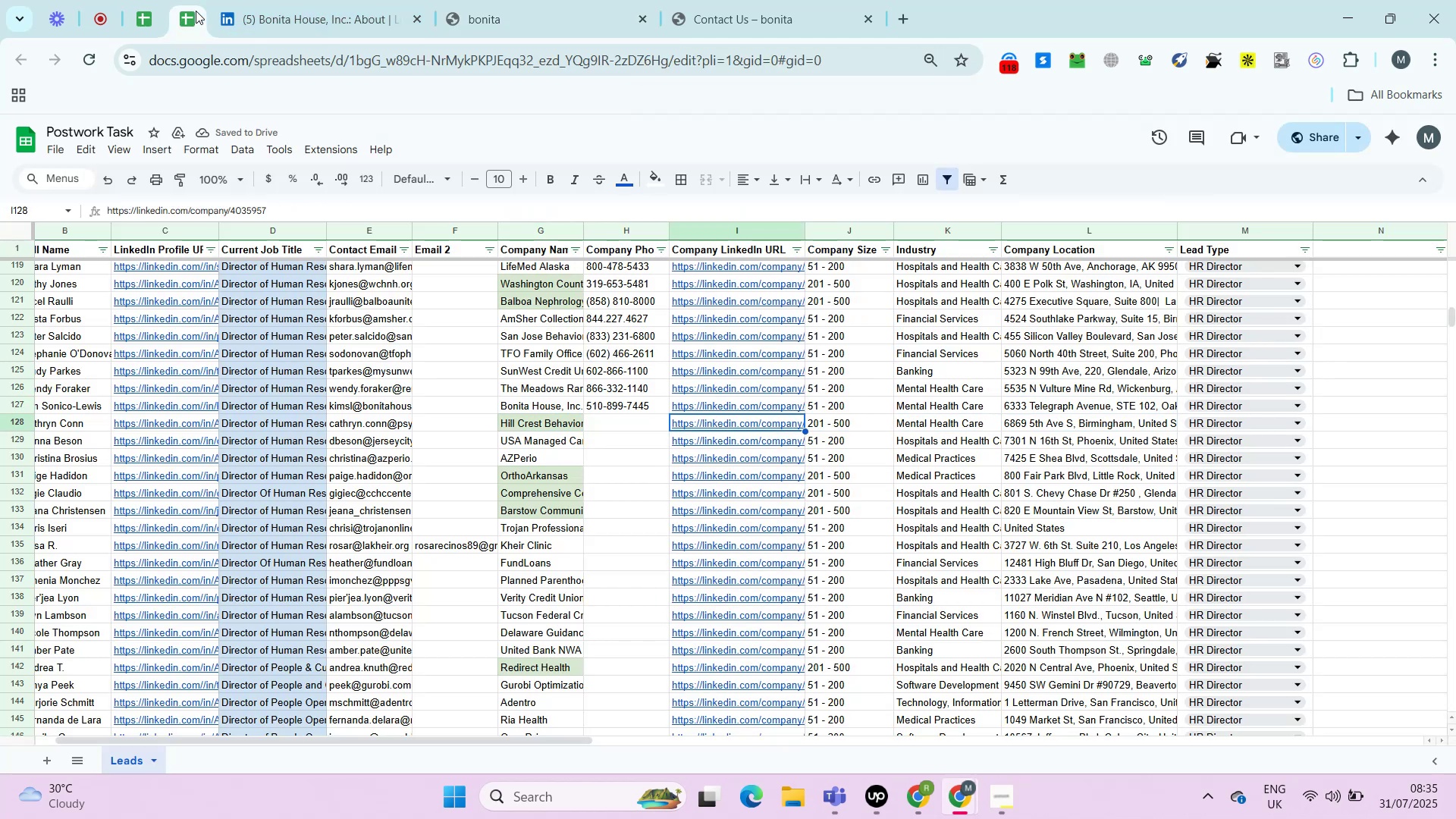 
key(ArrowDown)
 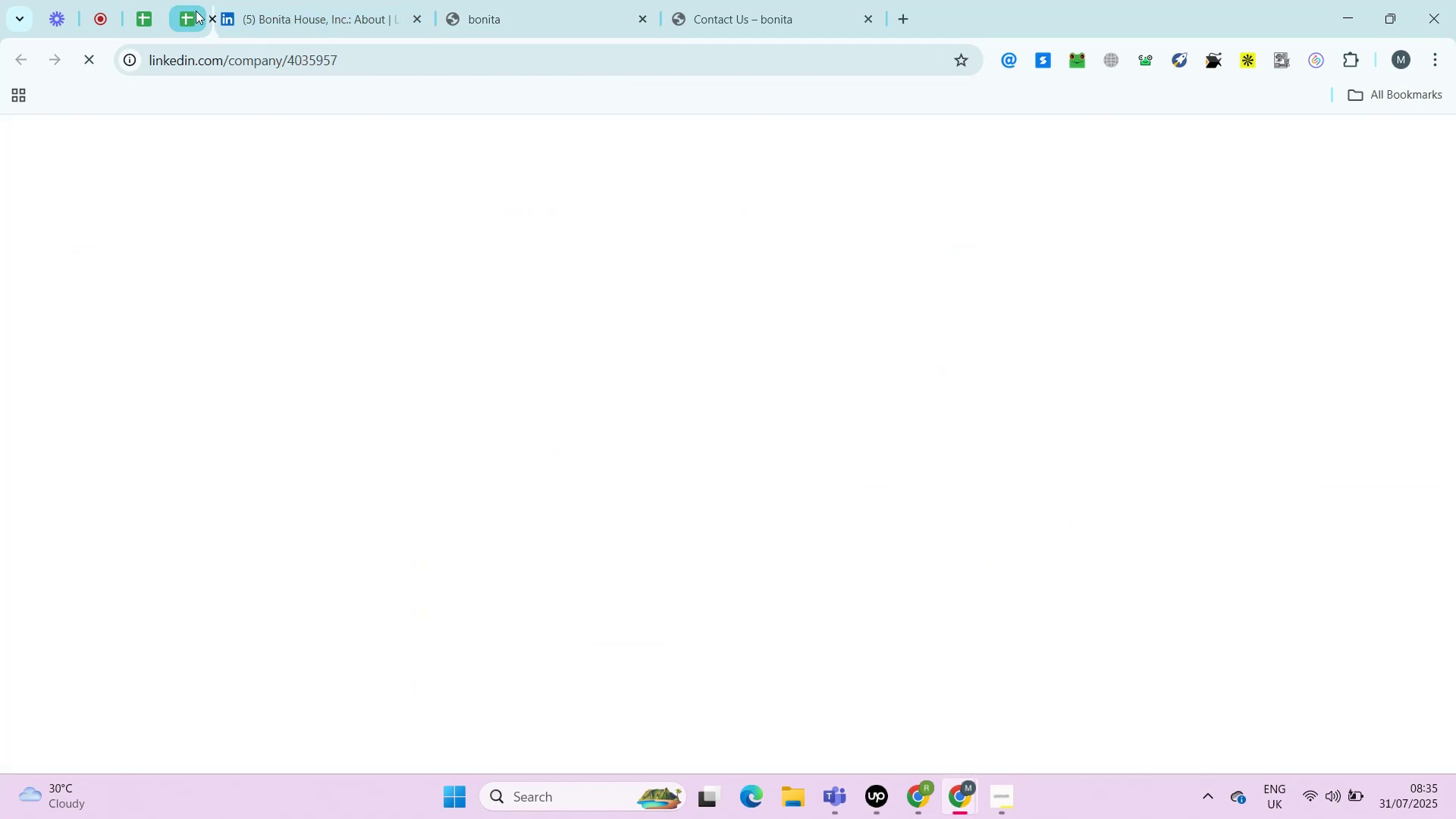 
key(ArrowLeft)
 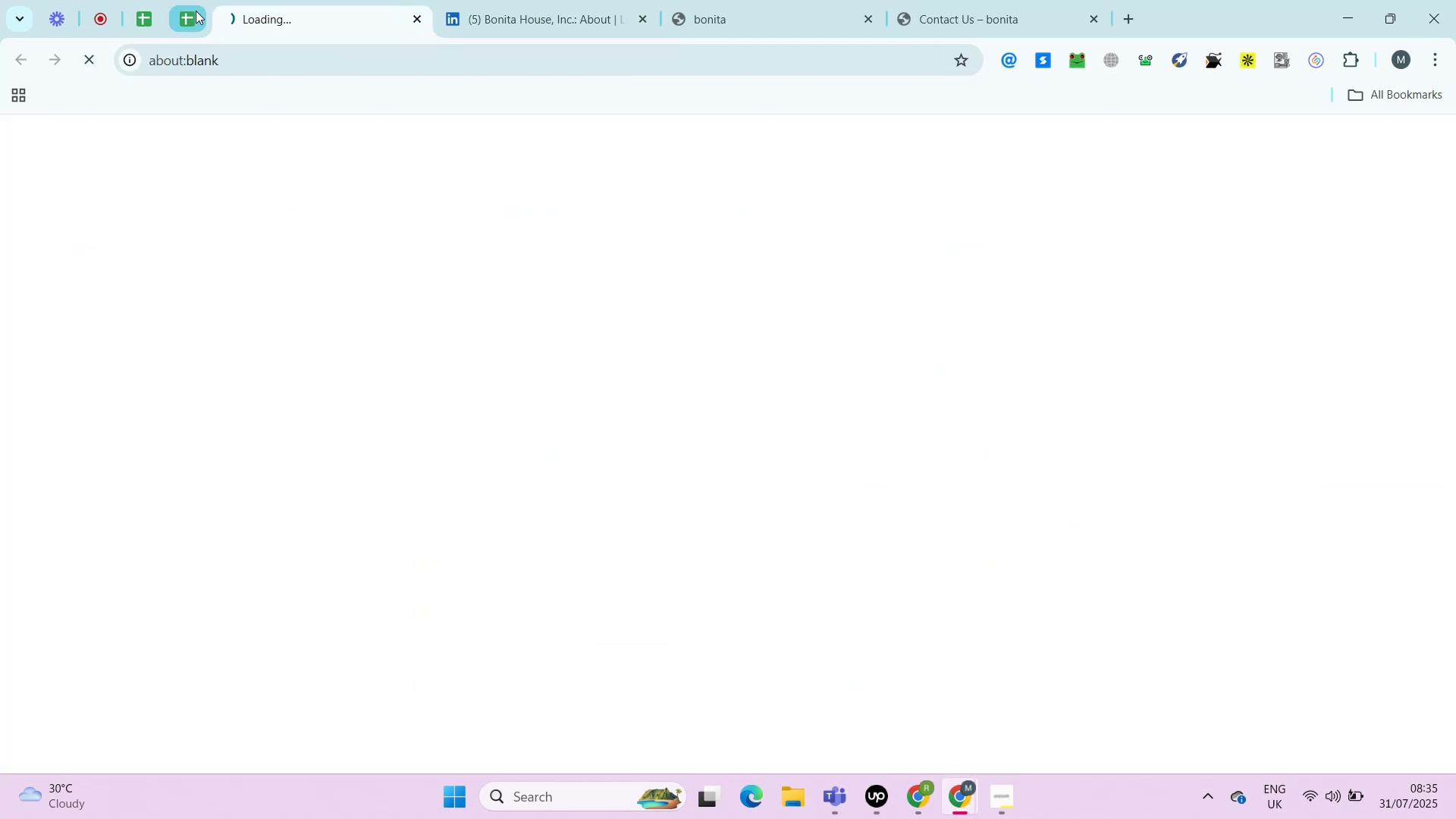 
key(ArrowLeft)
 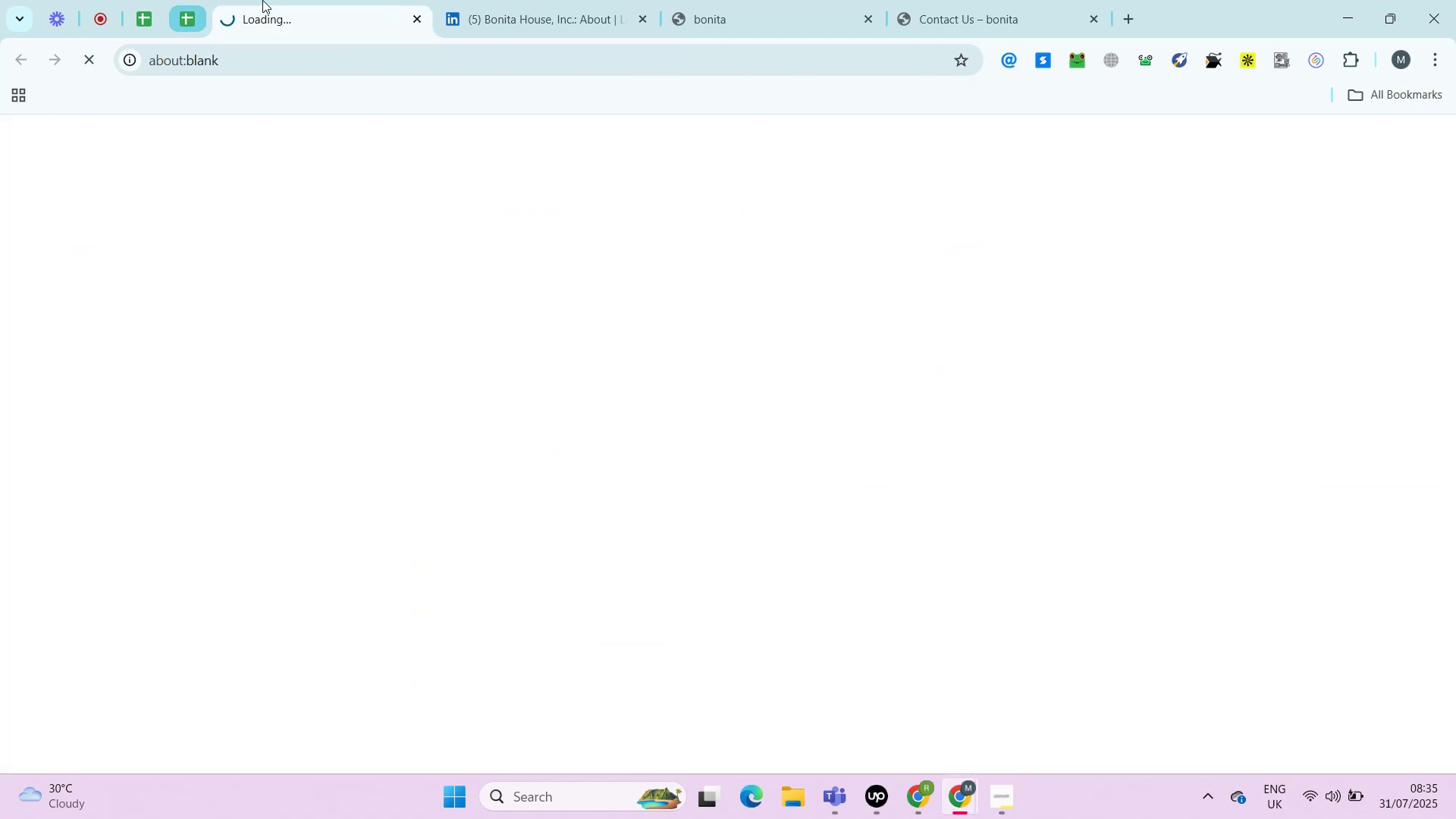 
key(ArrowLeft)
 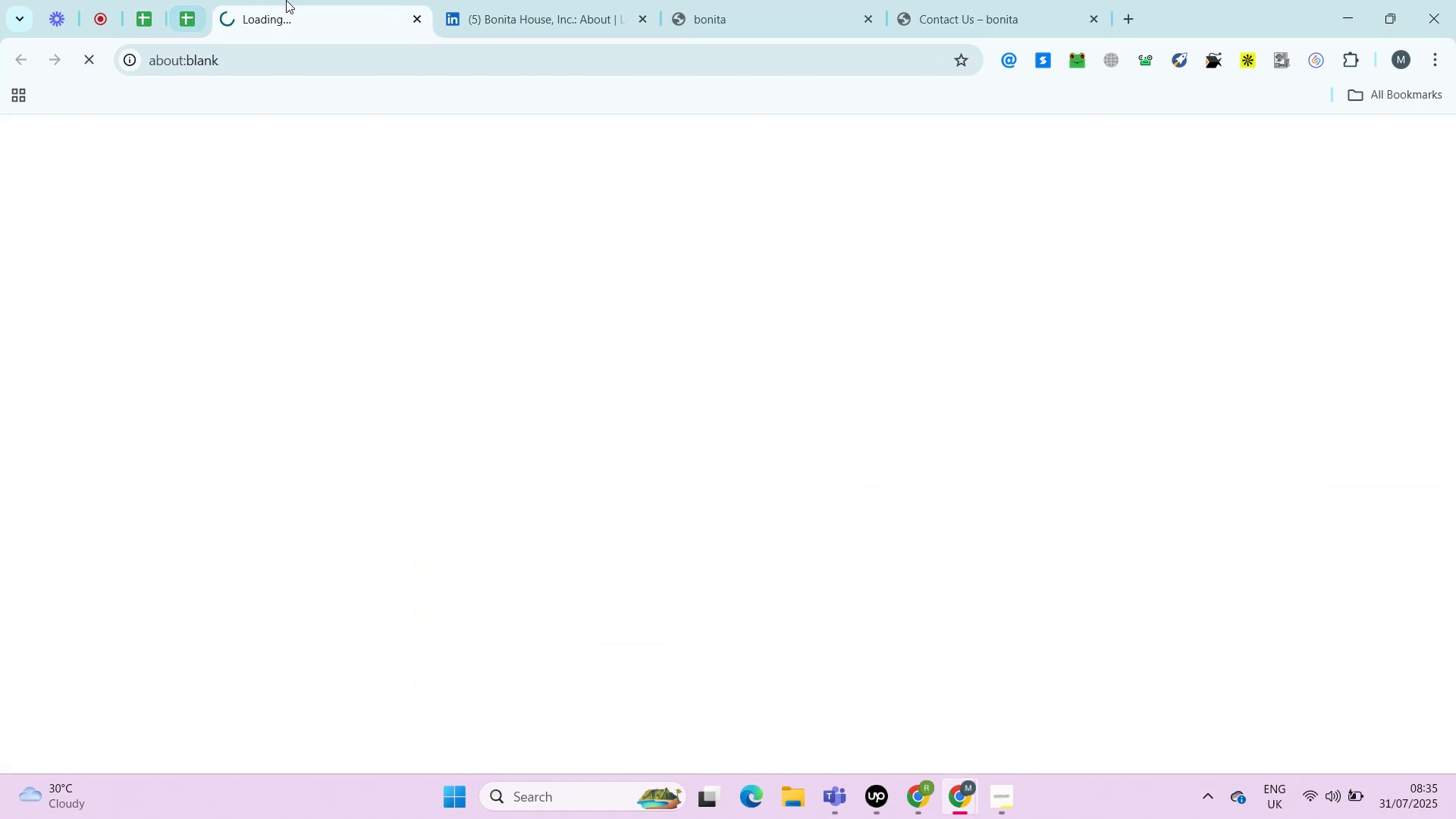 
key(ArrowLeft)
 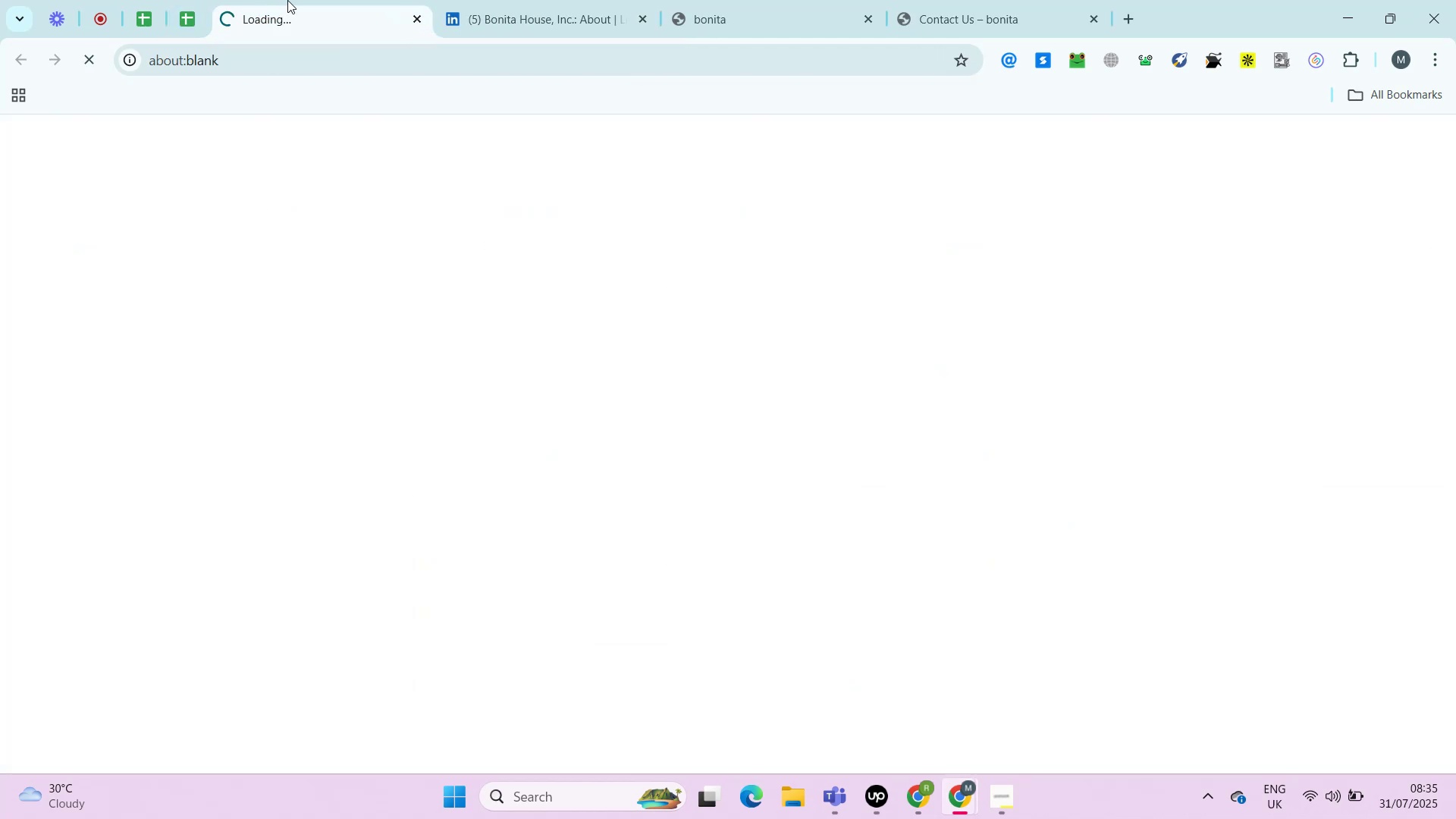 
key(ArrowLeft)
 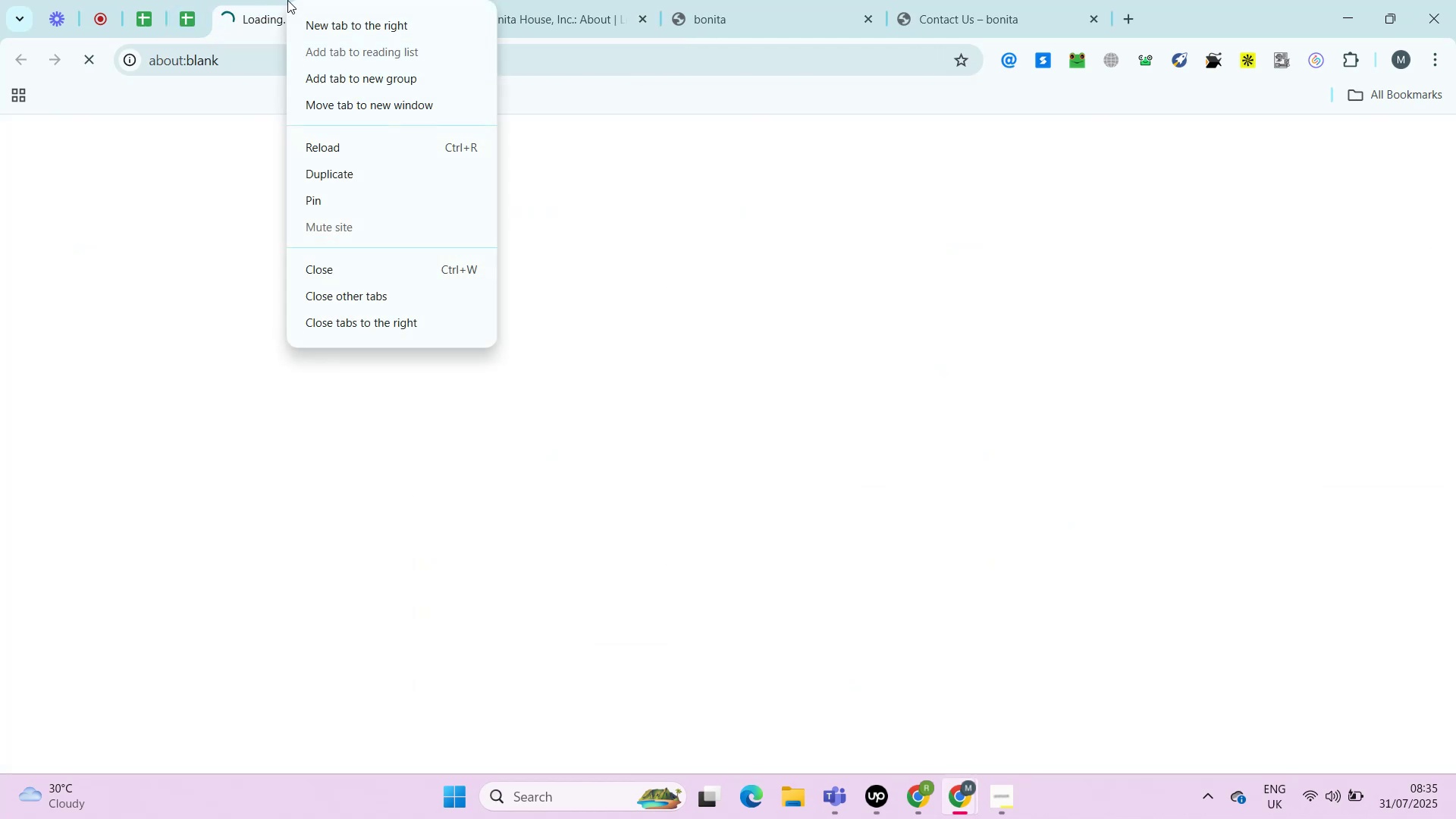 
key(ArrowRight)
 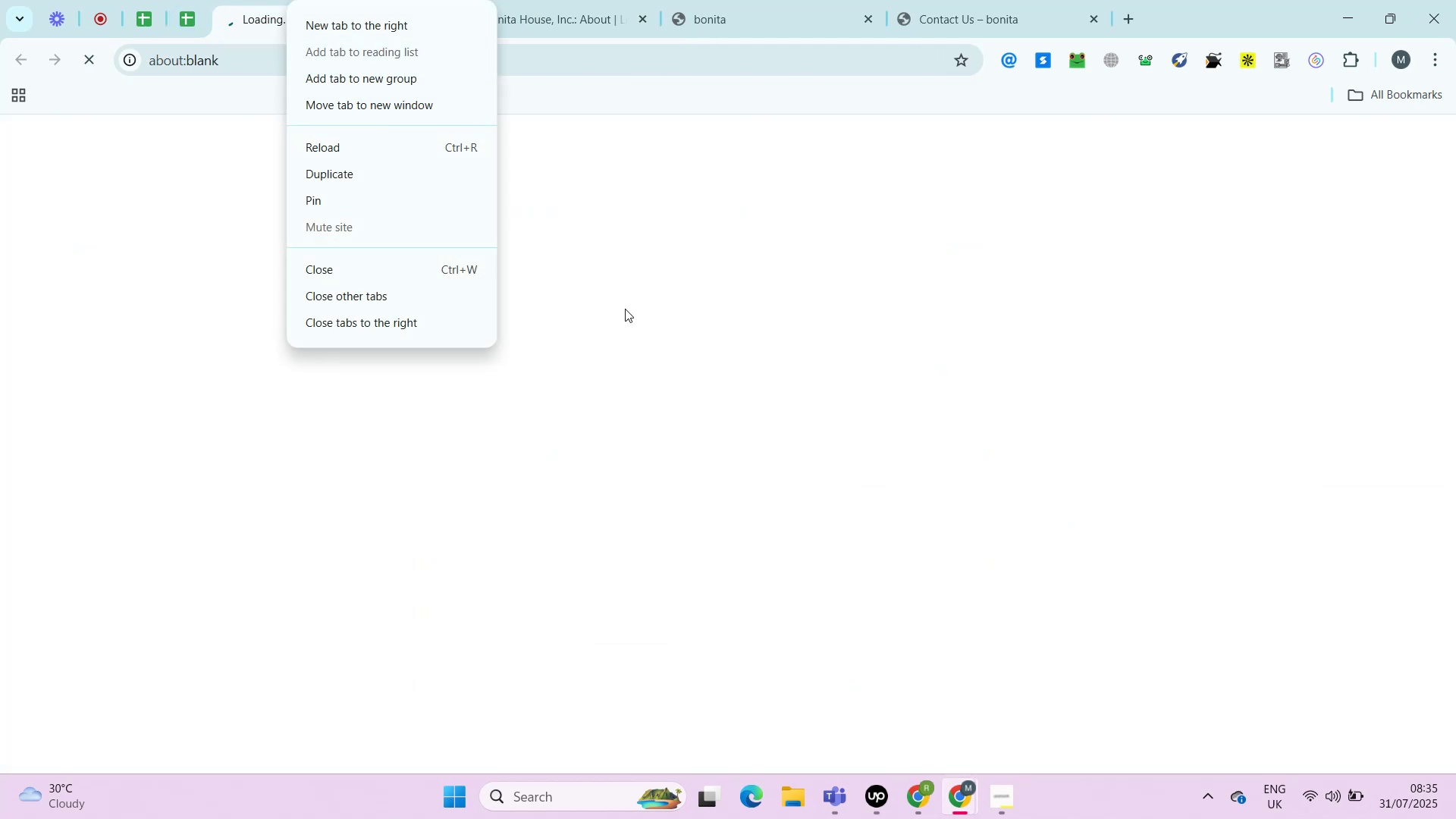 
key(ArrowRight)
 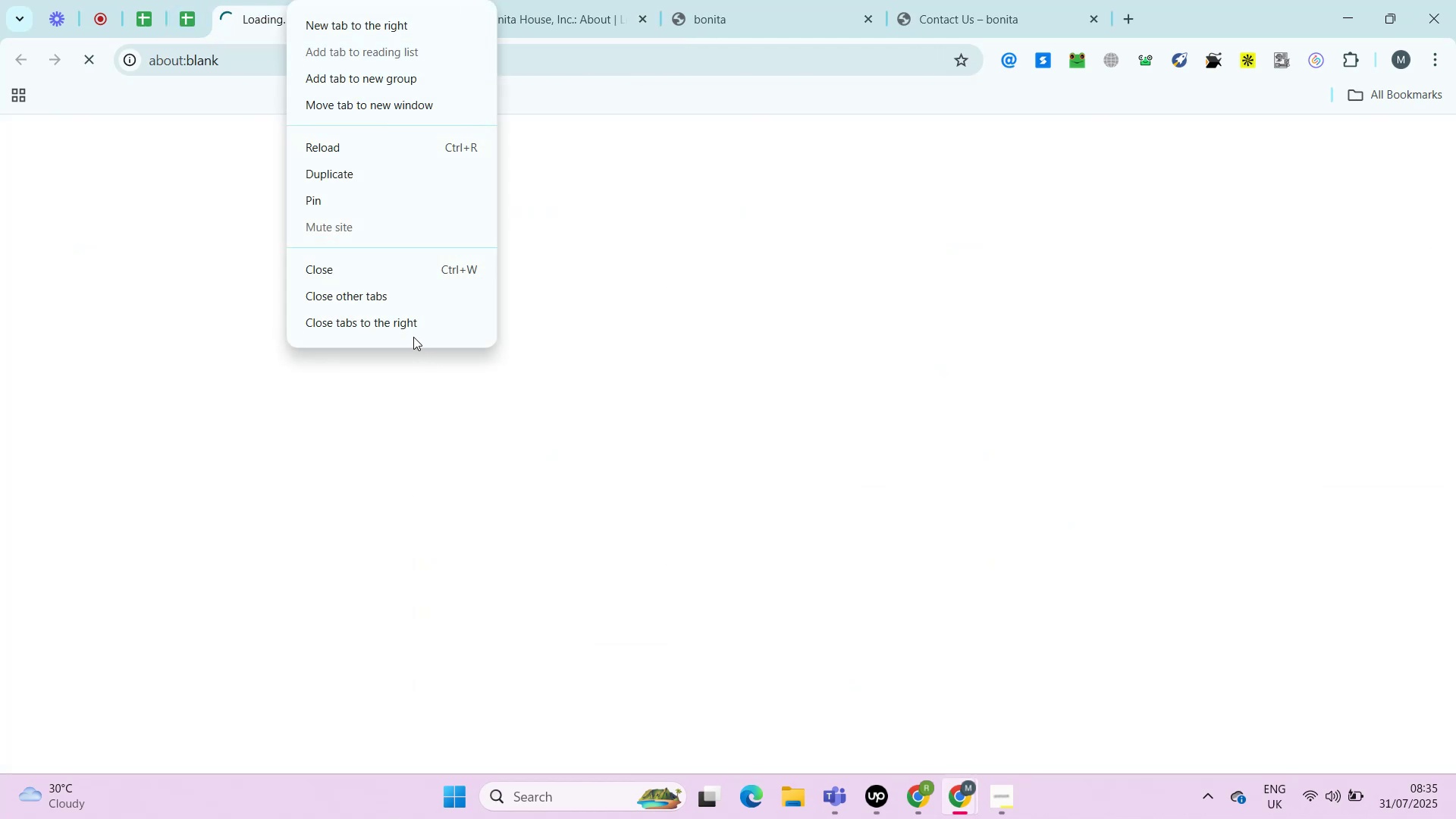 
key(Alt+AltLeft)
 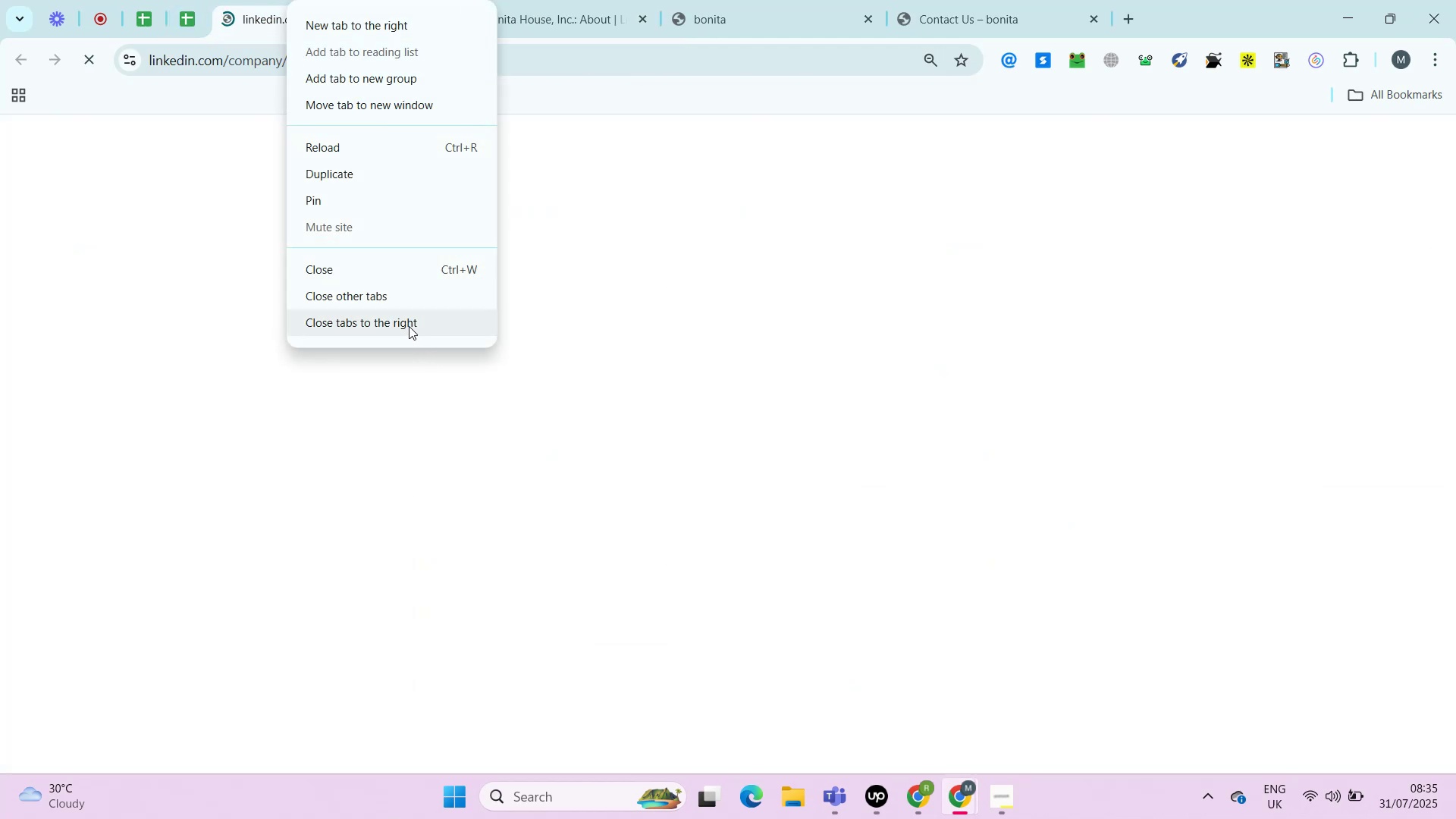 
key(Alt+Enter)
 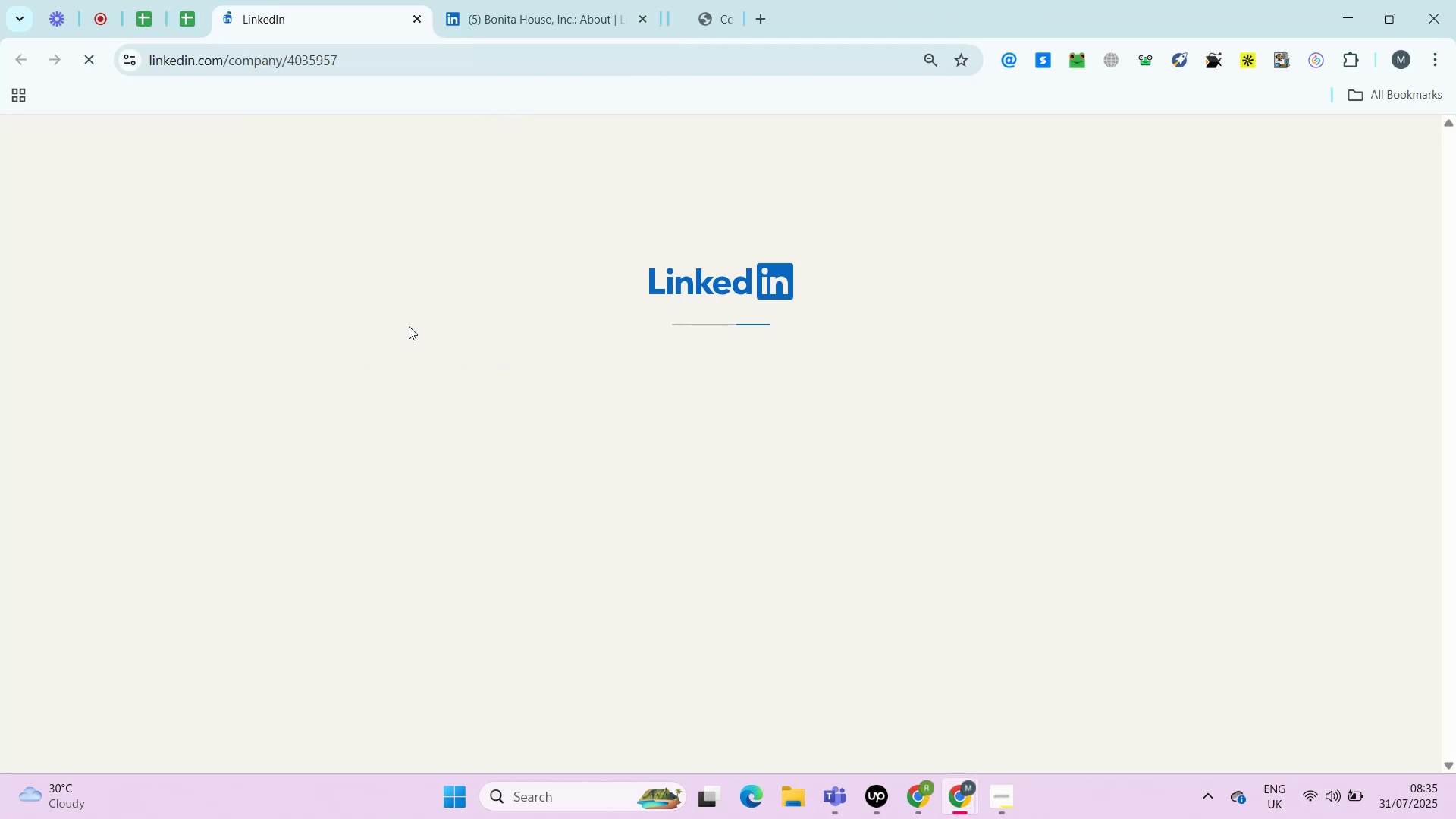 
right_click([287, 0])
 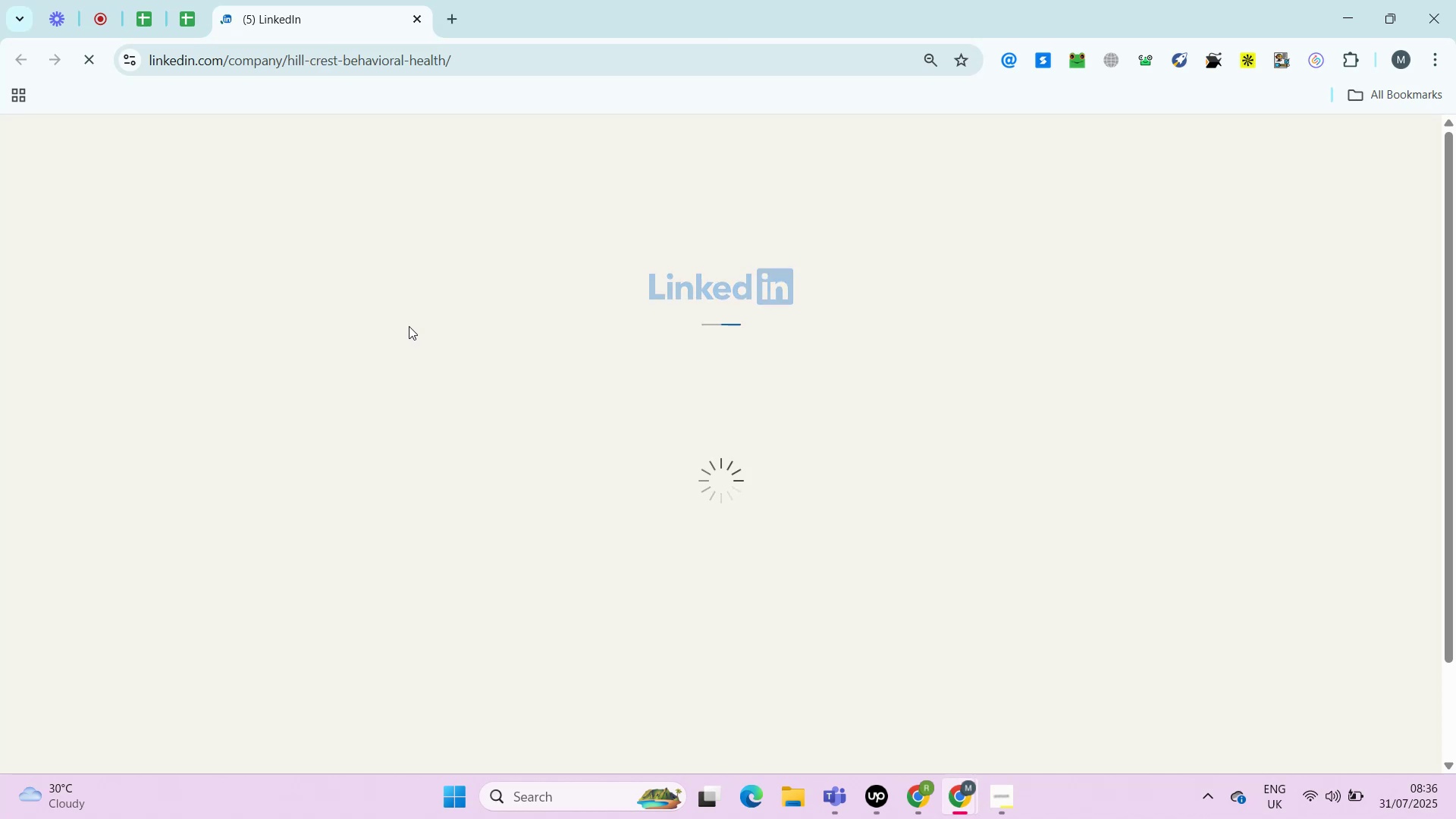 
left_click([409, 326])
 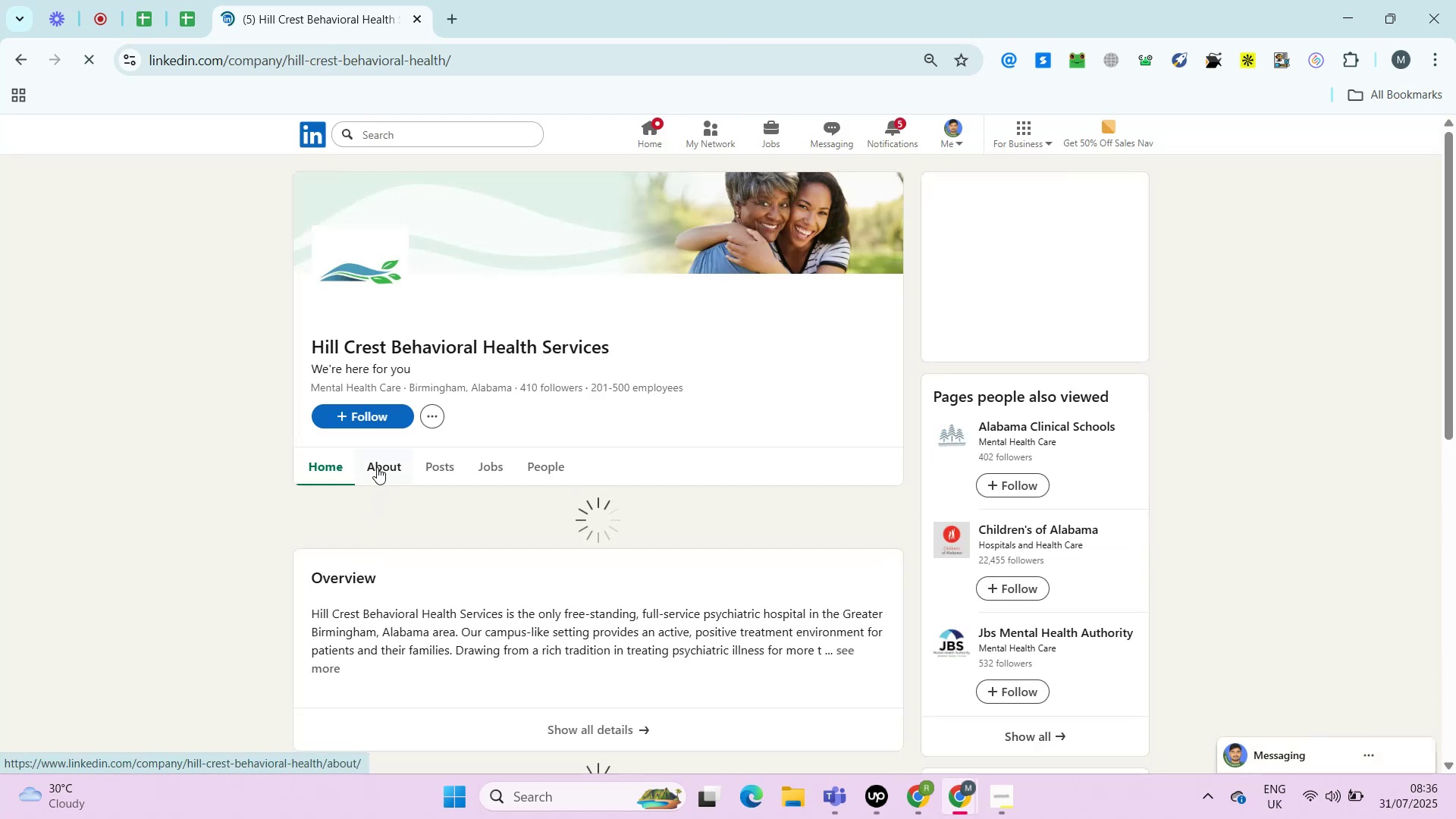 
wait(5.47)
 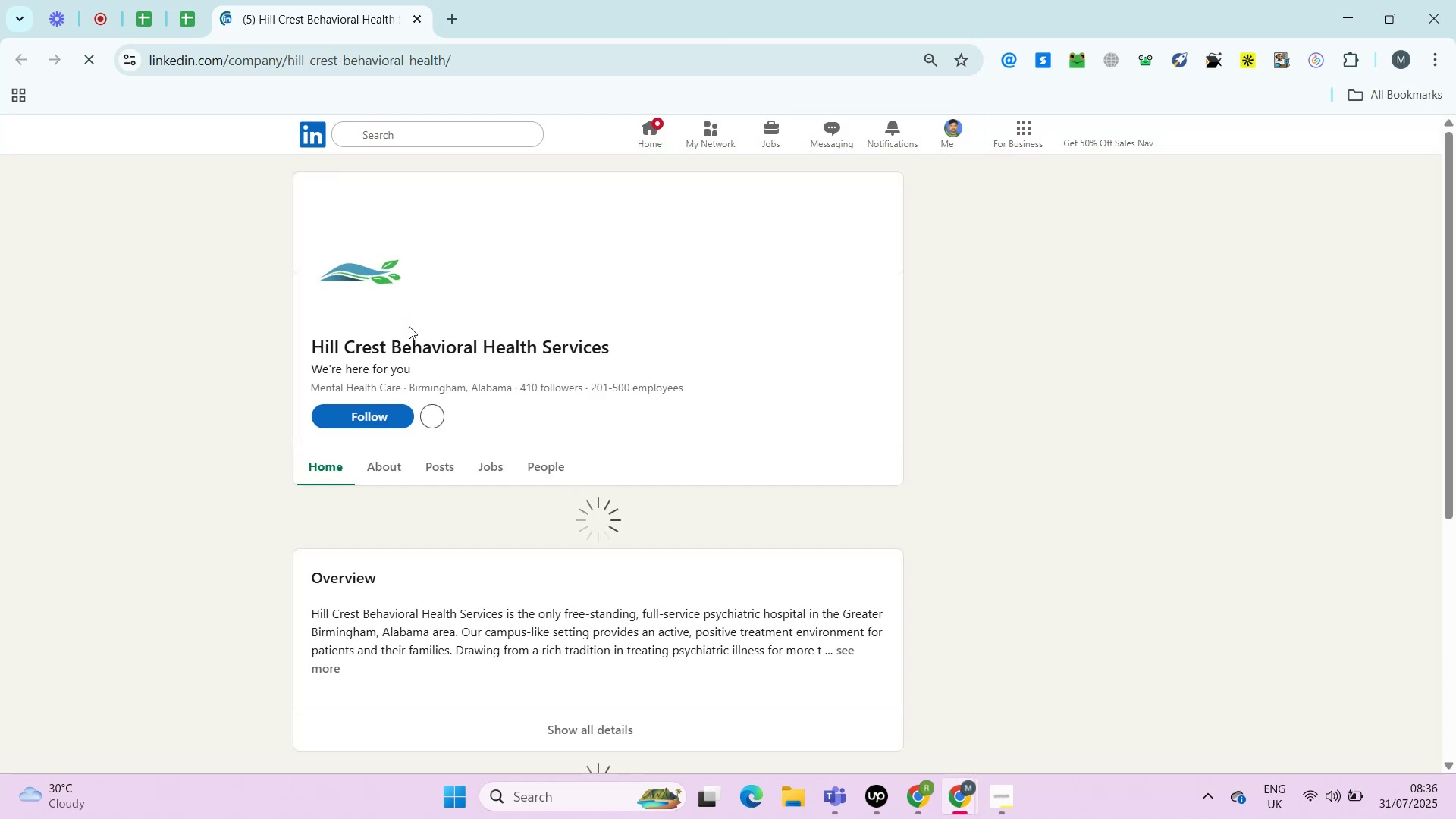 
left_click([377, 467])
 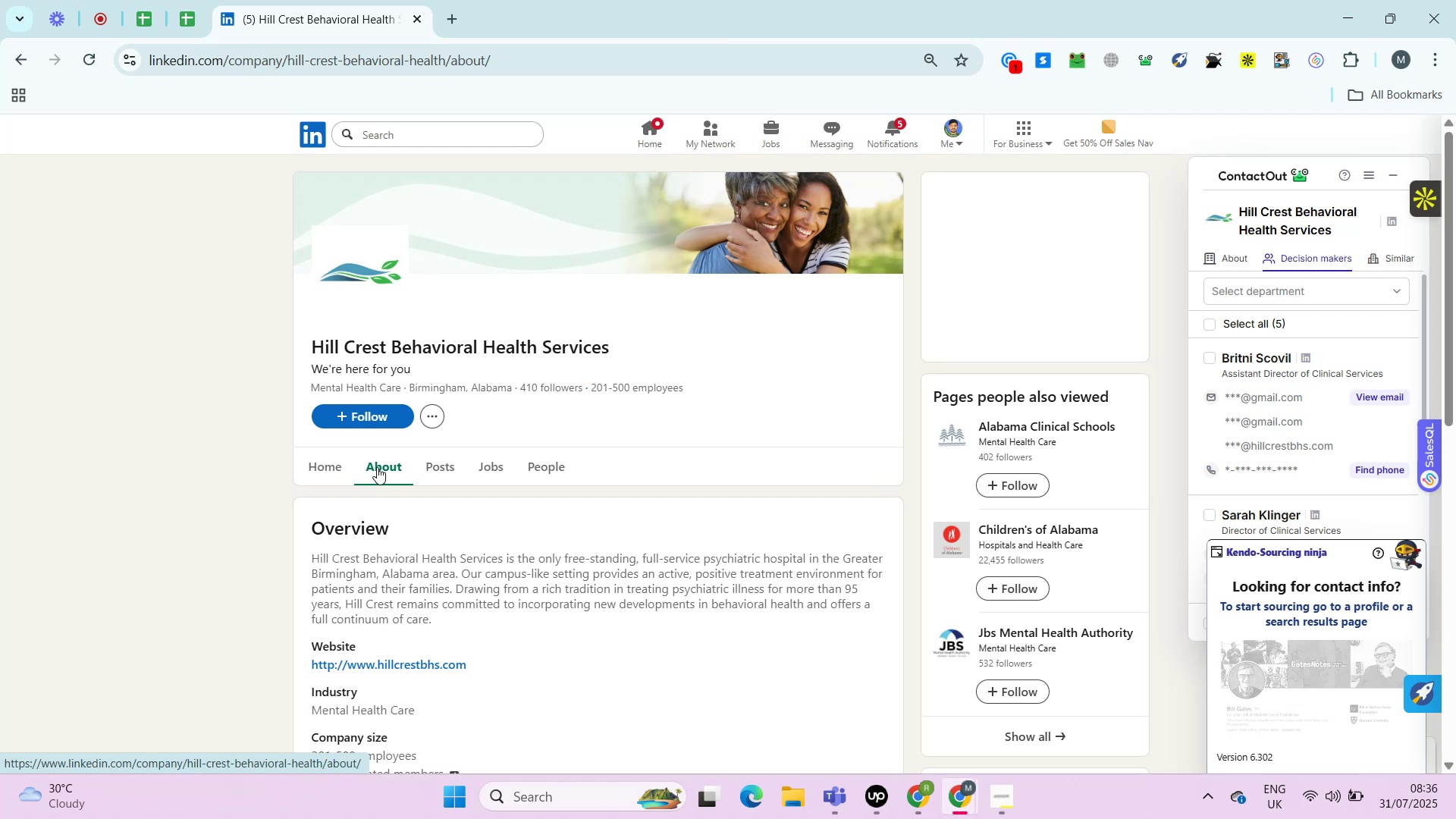 
wait(35.65)
 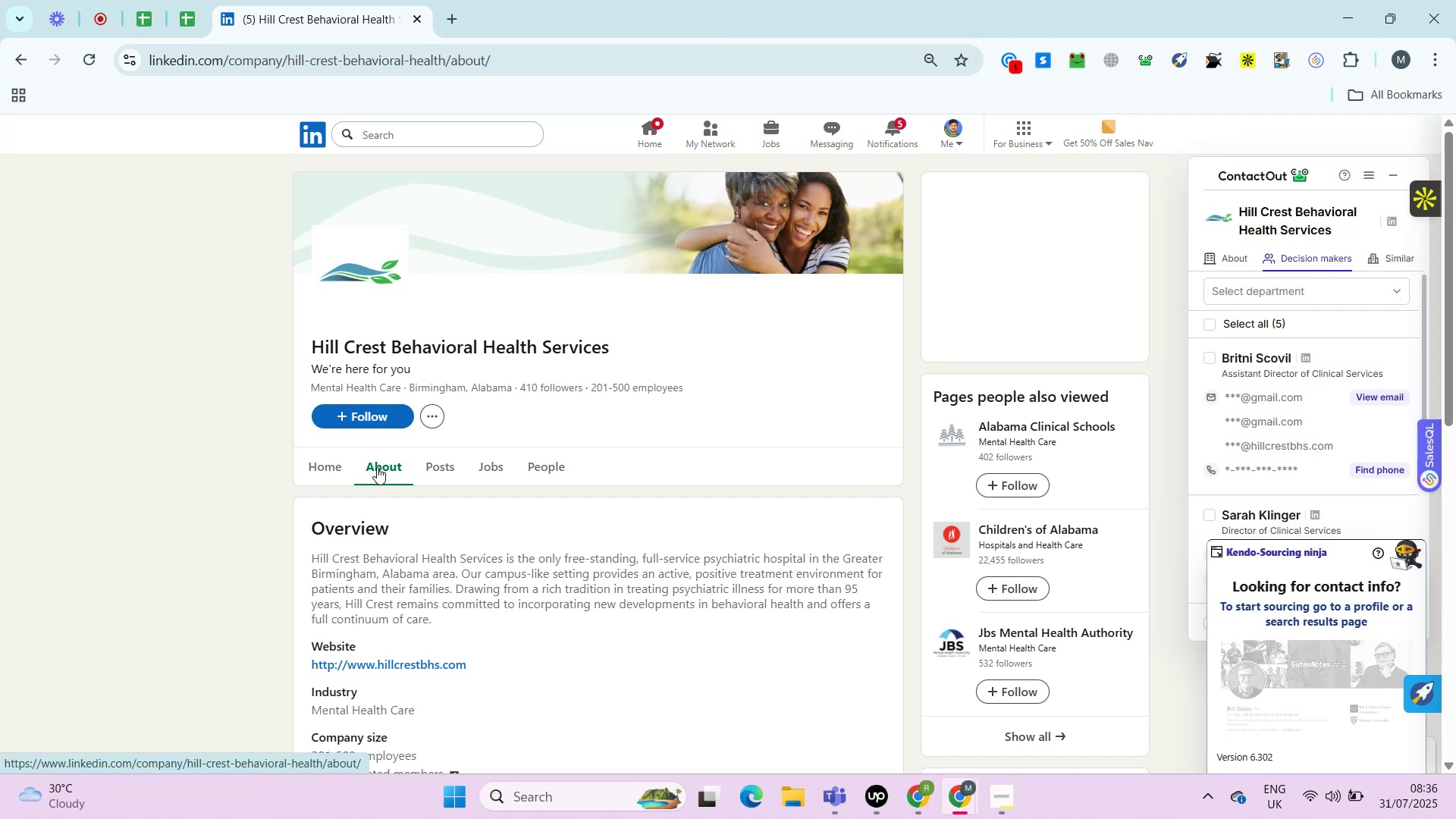 
hold_key(key=ControlLeft, duration=0.82)
left_click([409, 482])
 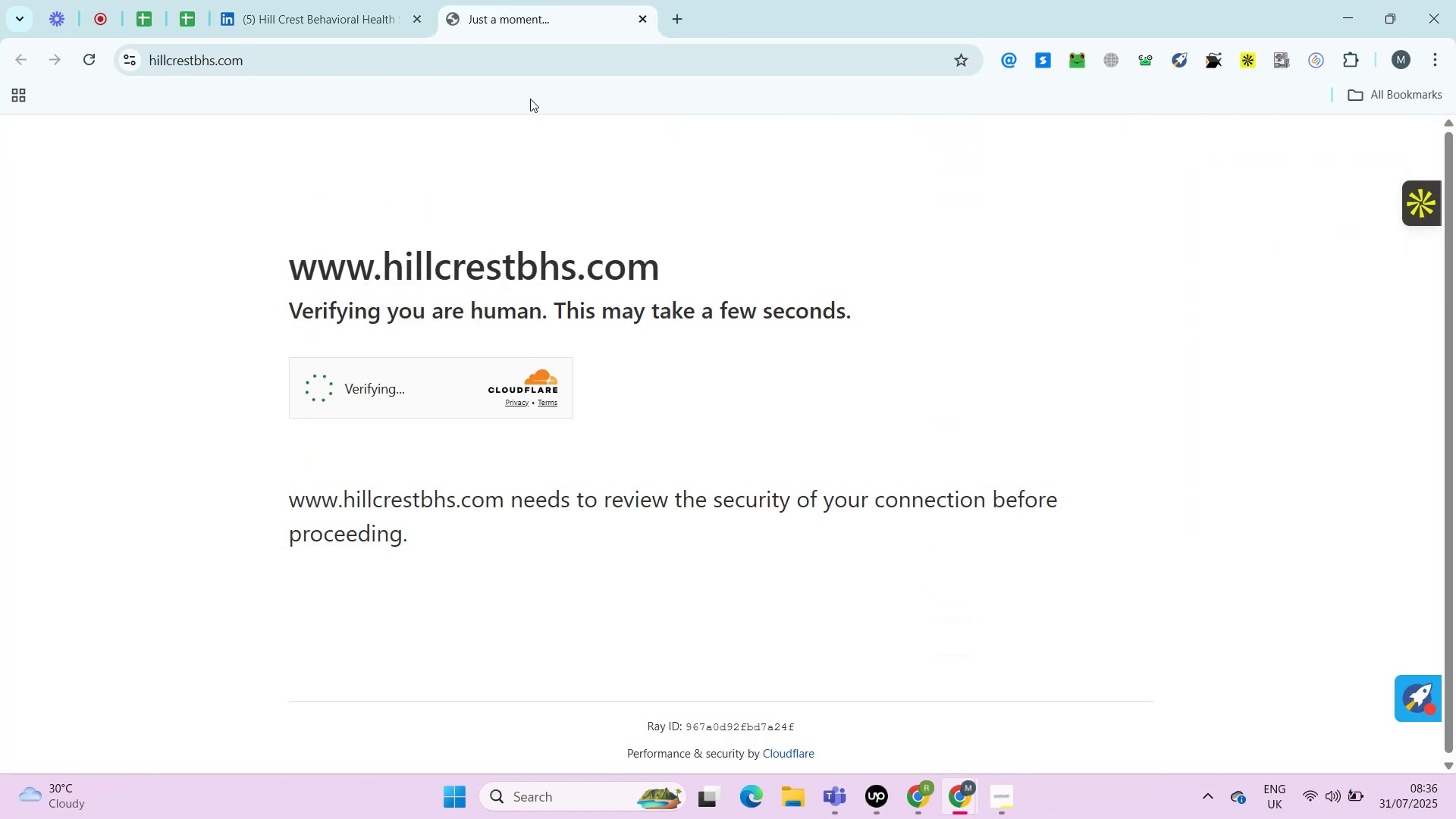 
wait(6.73)
 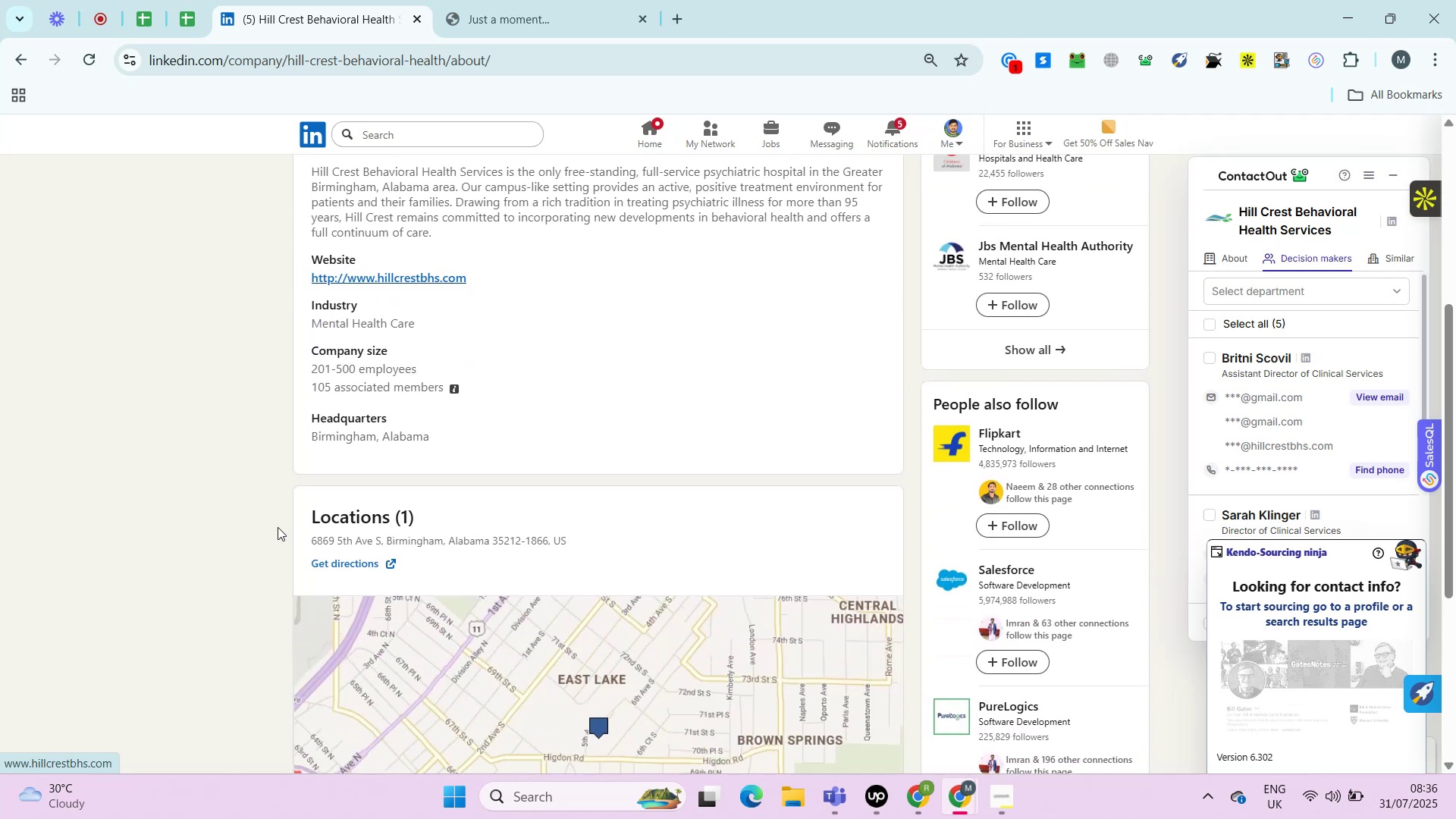 
left_click([491, 2])
 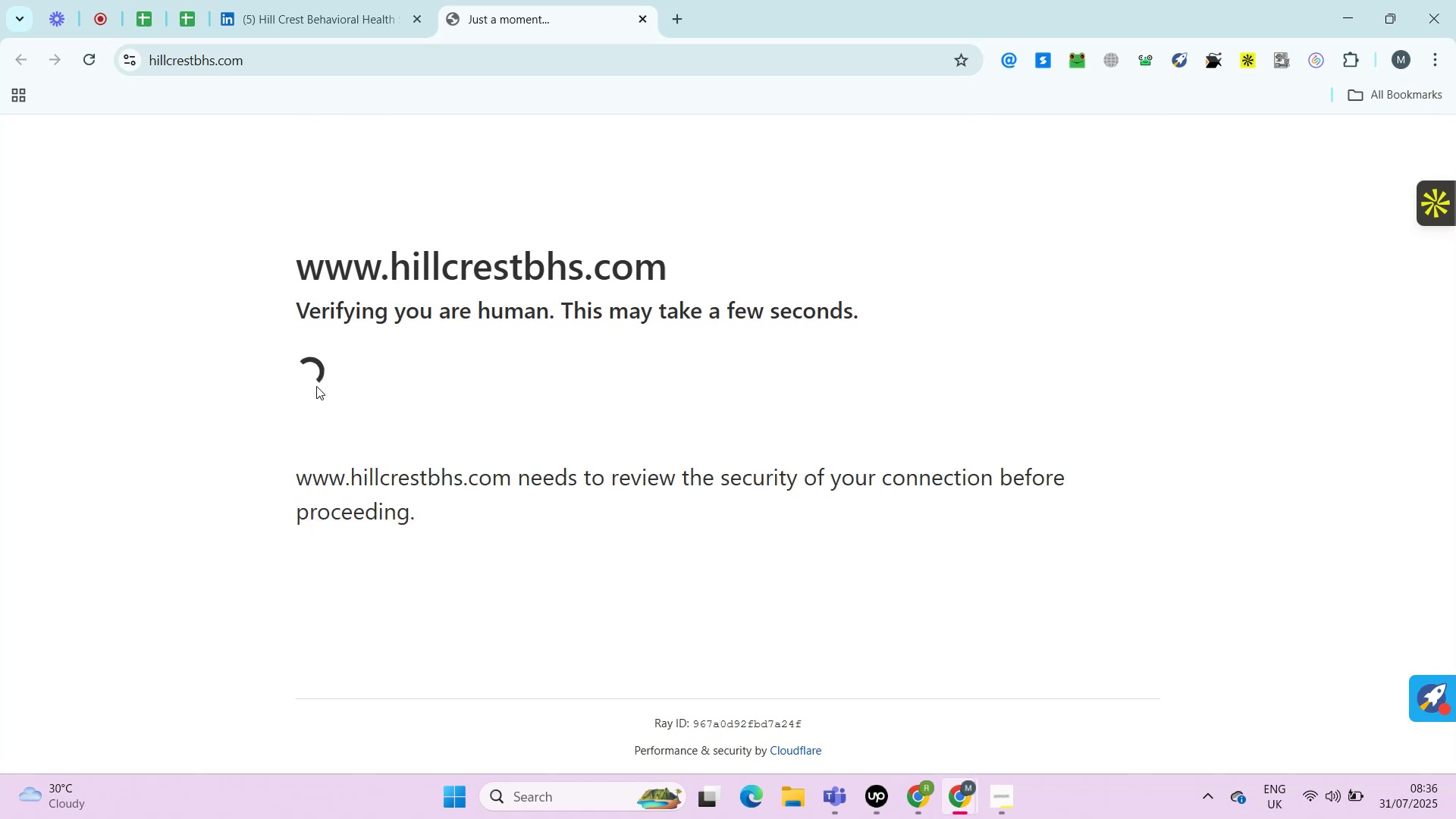 
left_click([316, 386])
 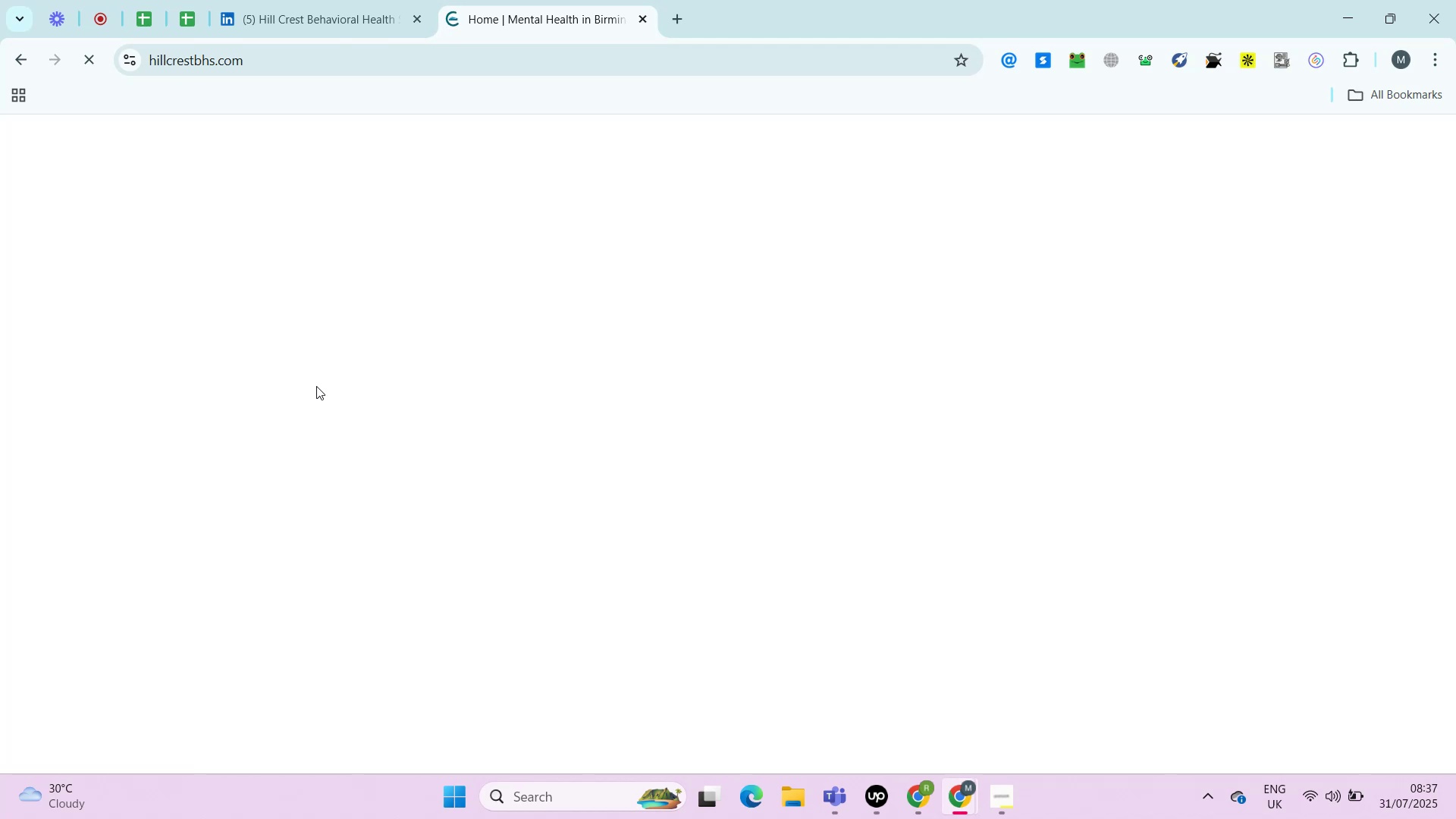 
wait(30.65)
 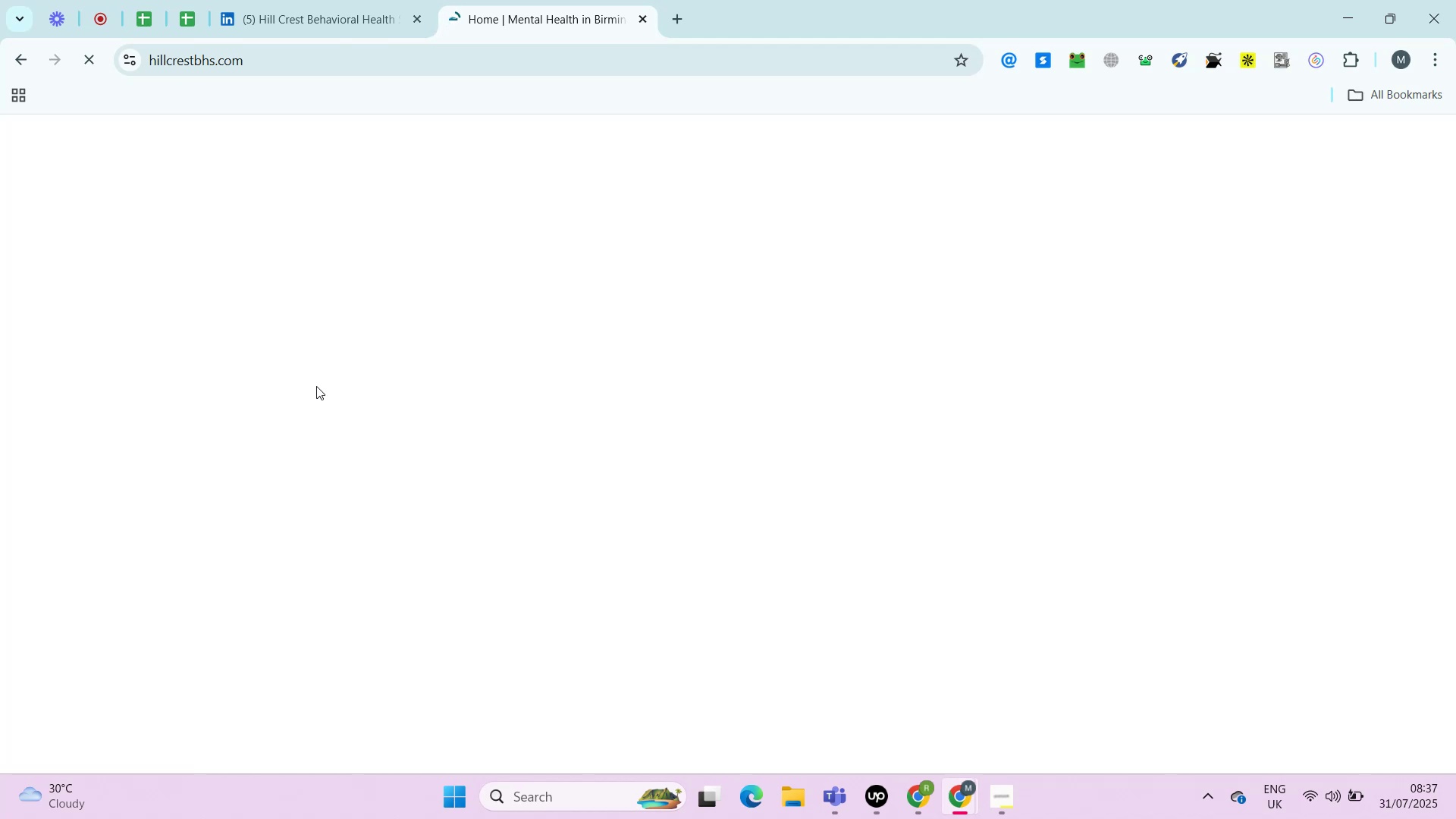 
key(Control+F)
 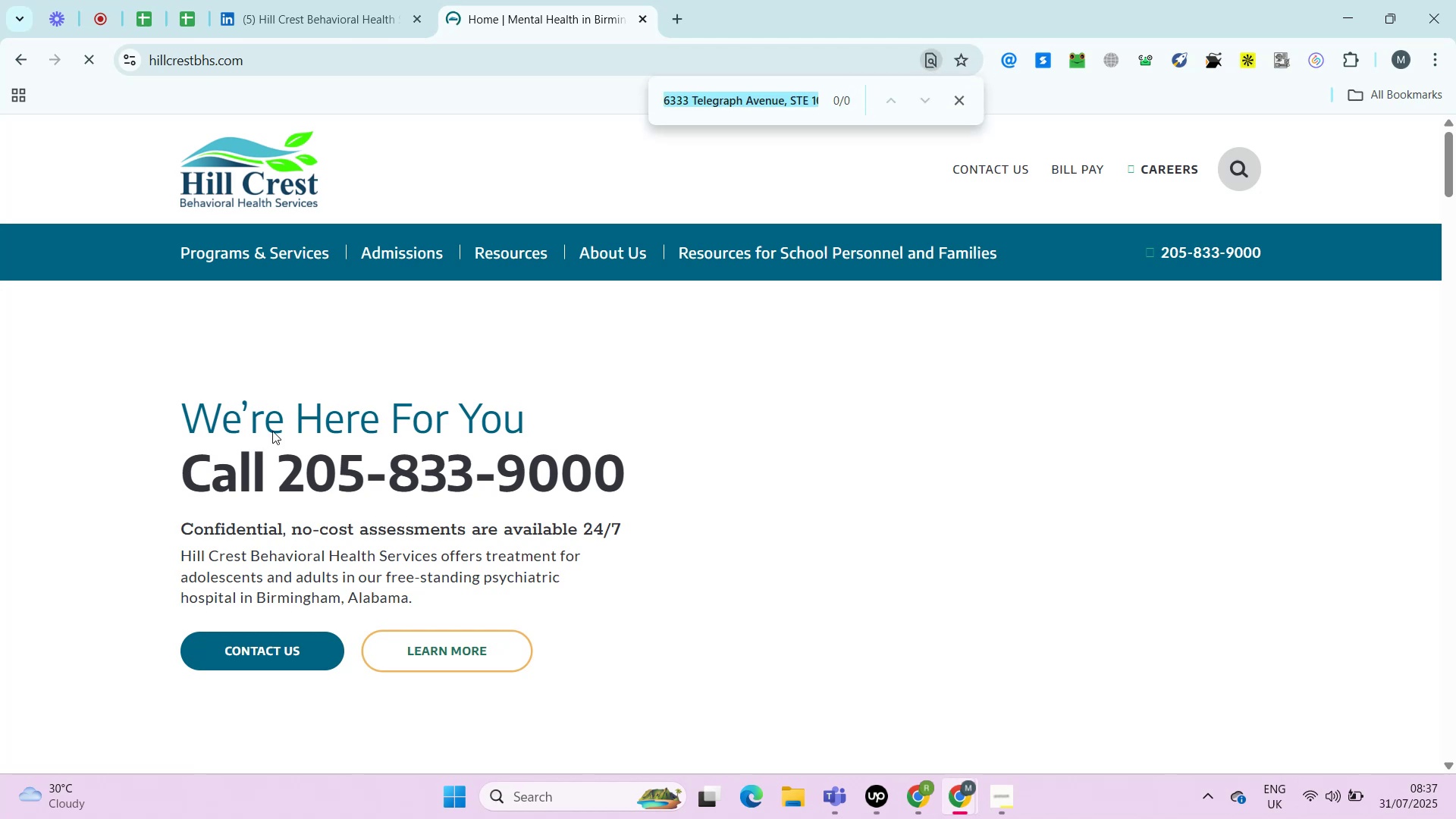 
key(Control+V)
 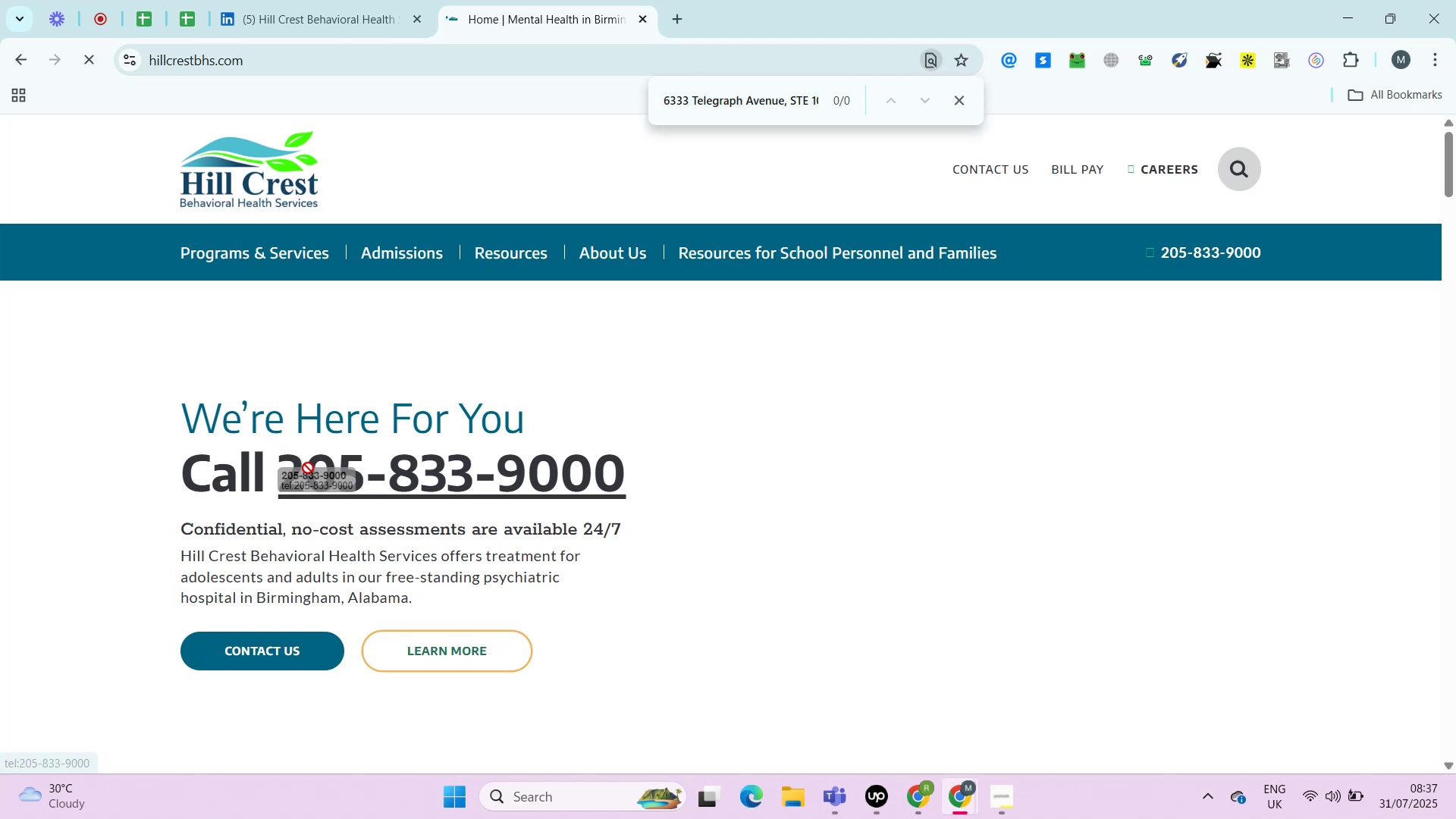 
key(Control+F)
 